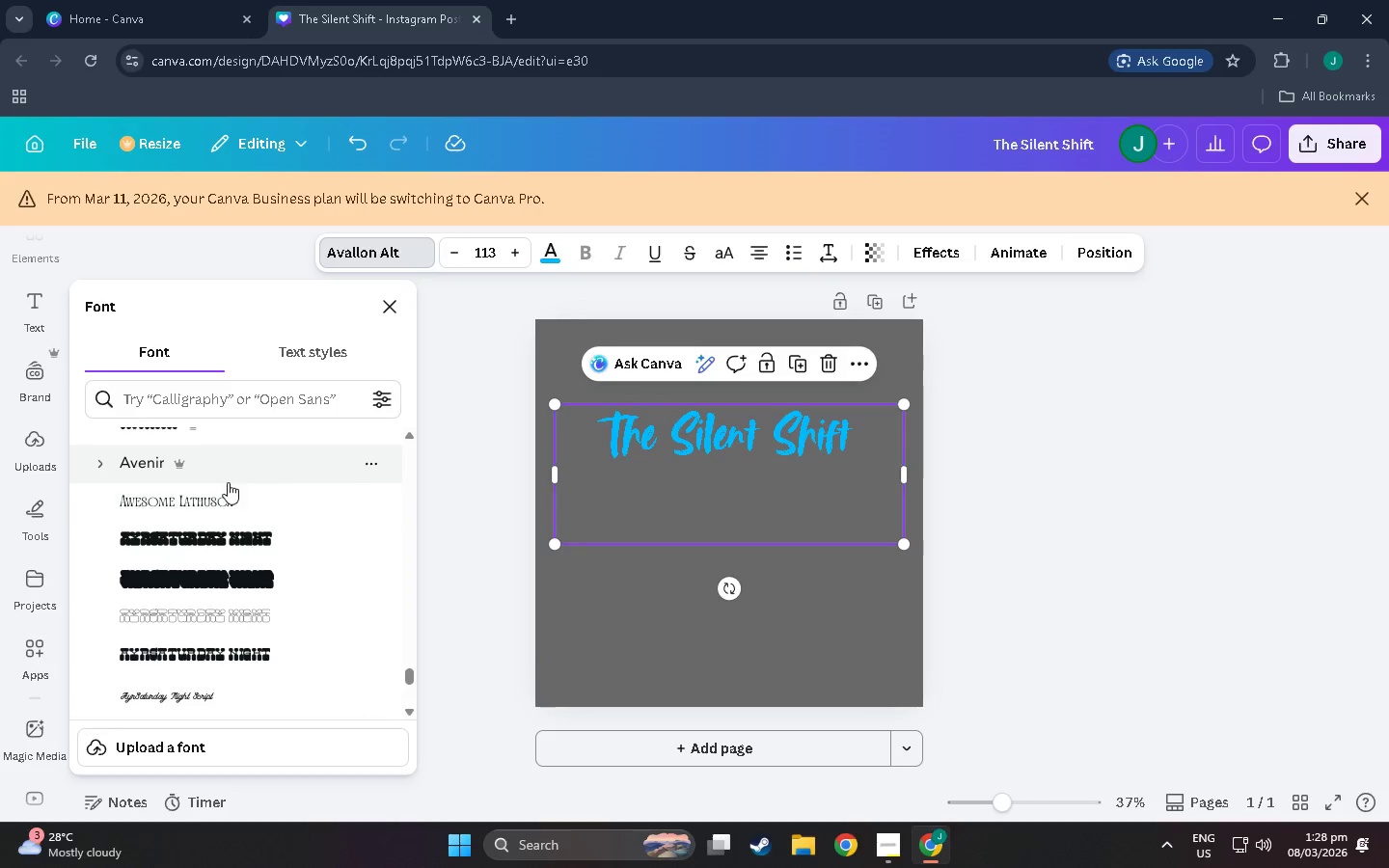 
left_click([228, 482])
 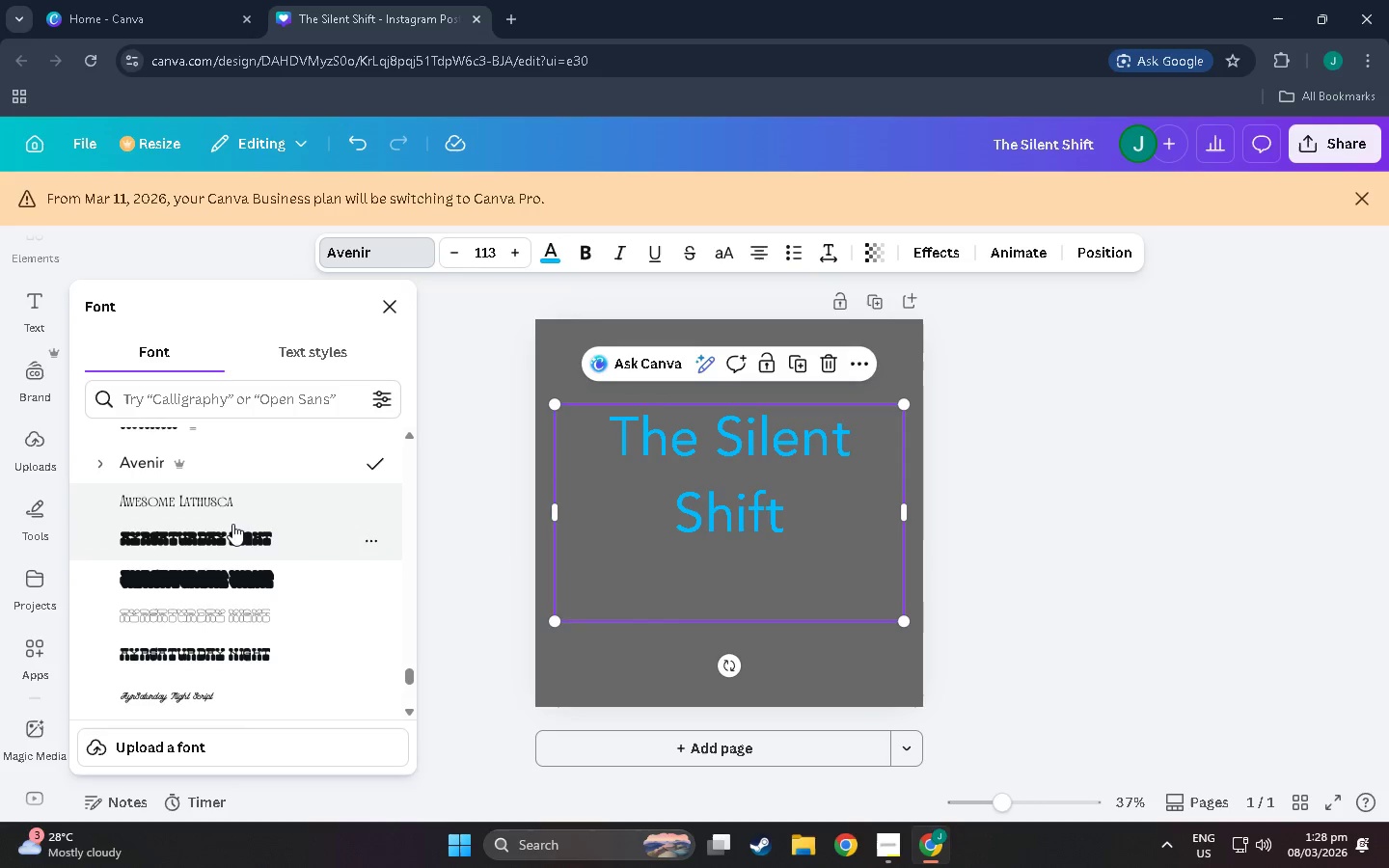 
scroll: coordinate [233, 522], scroll_direction: down, amount: 3.0
 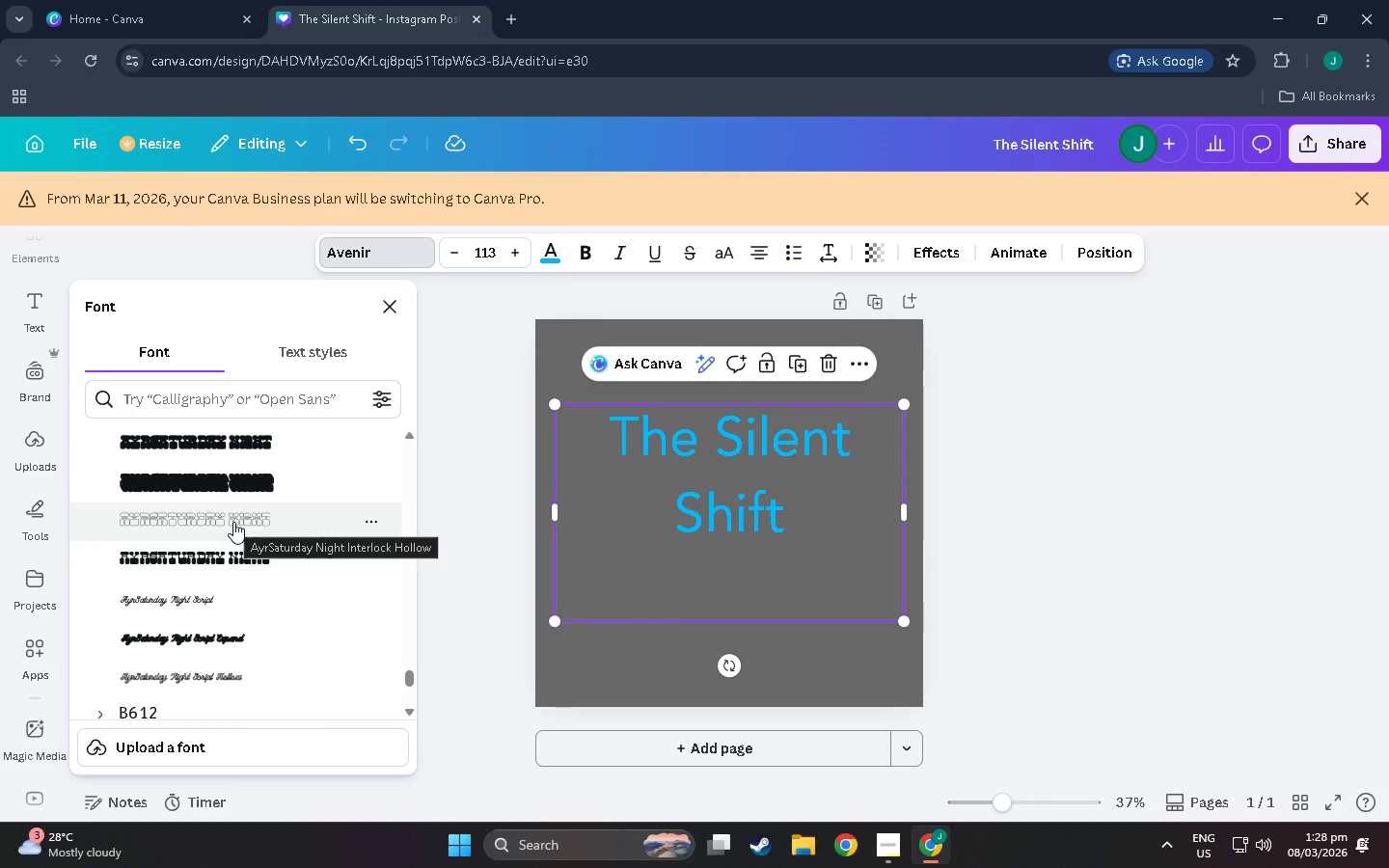 
left_click([233, 522])
 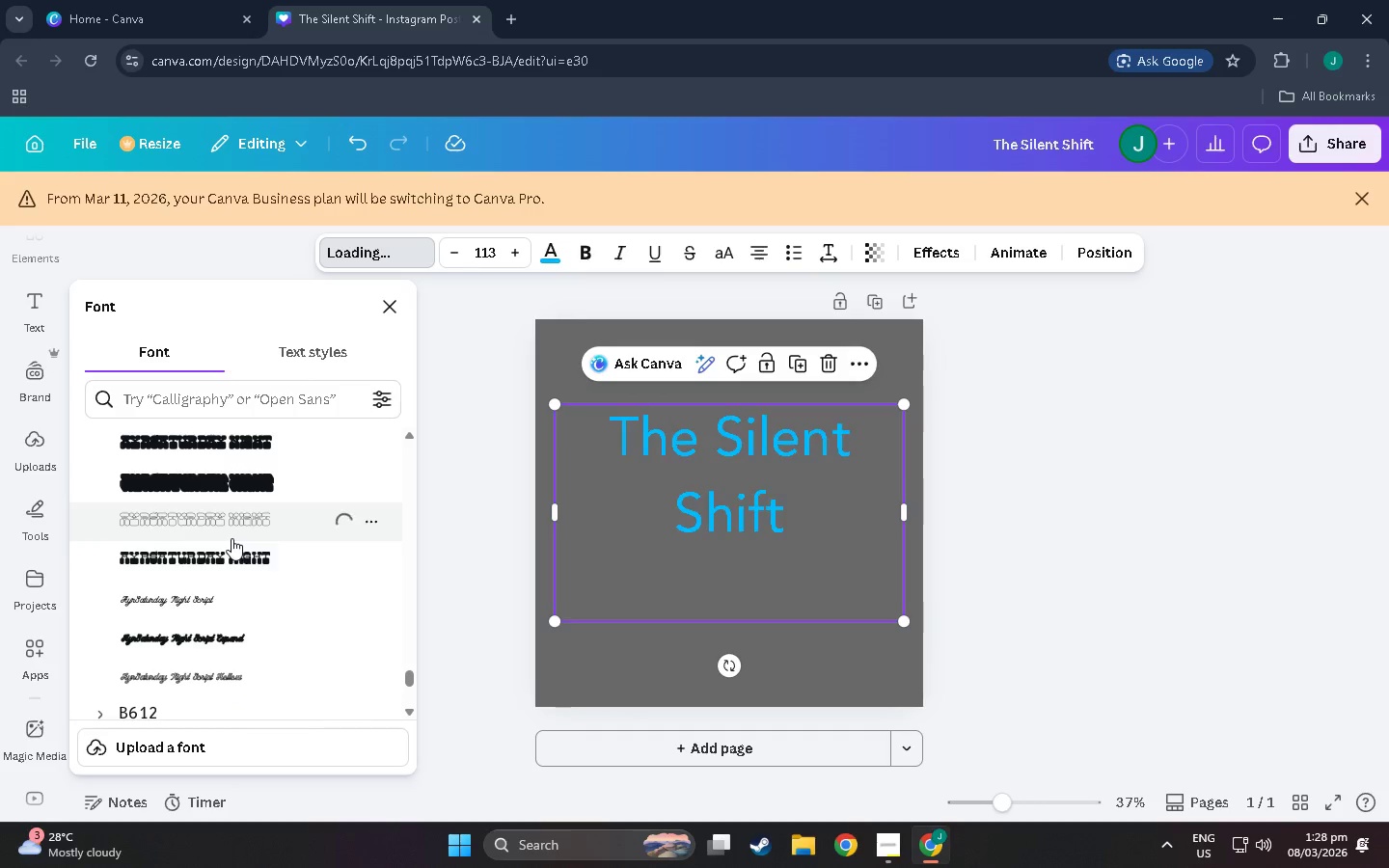 
scroll: coordinate [232, 538], scroll_direction: down, amount: 2.0
 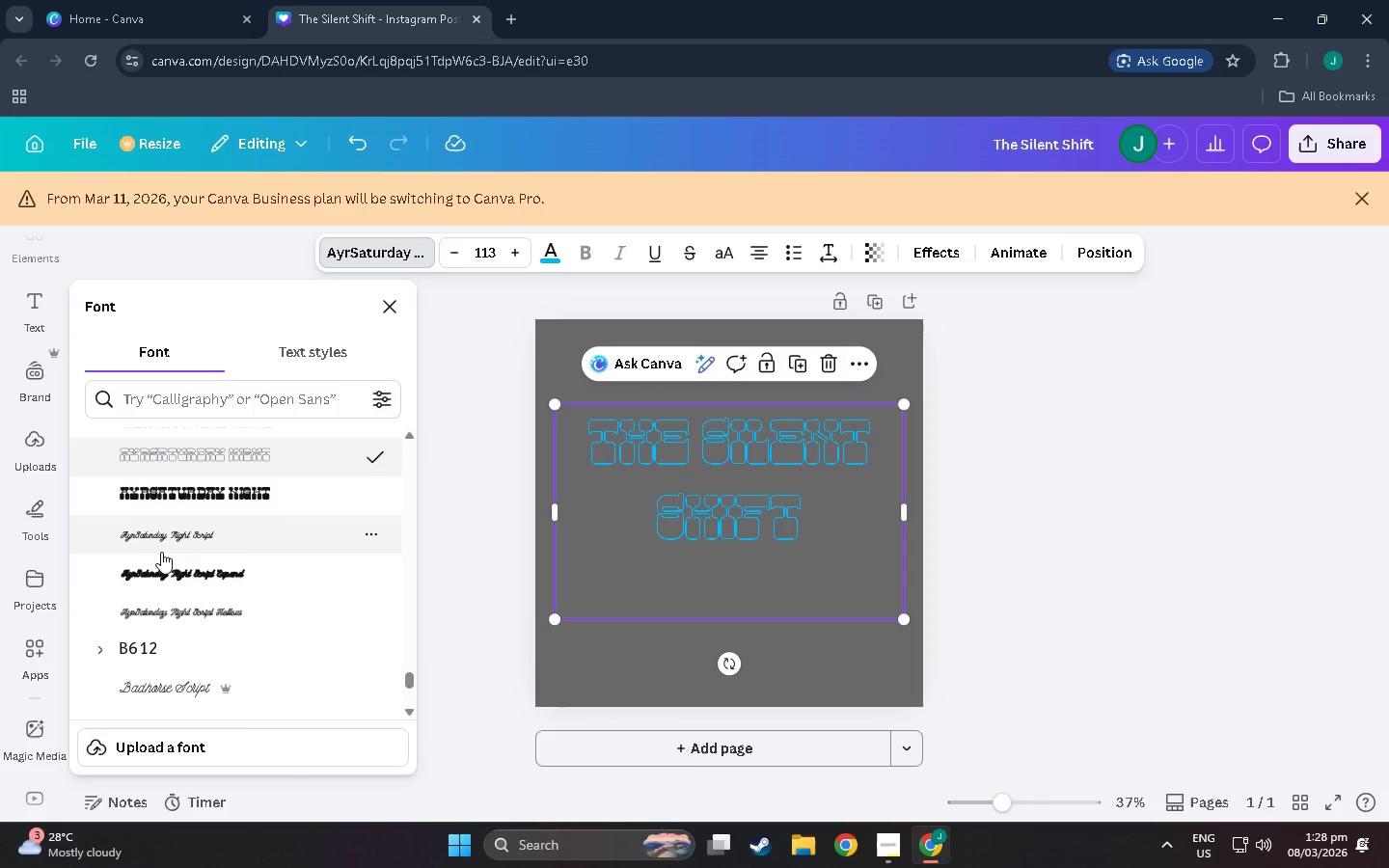 
left_click([180, 557])
 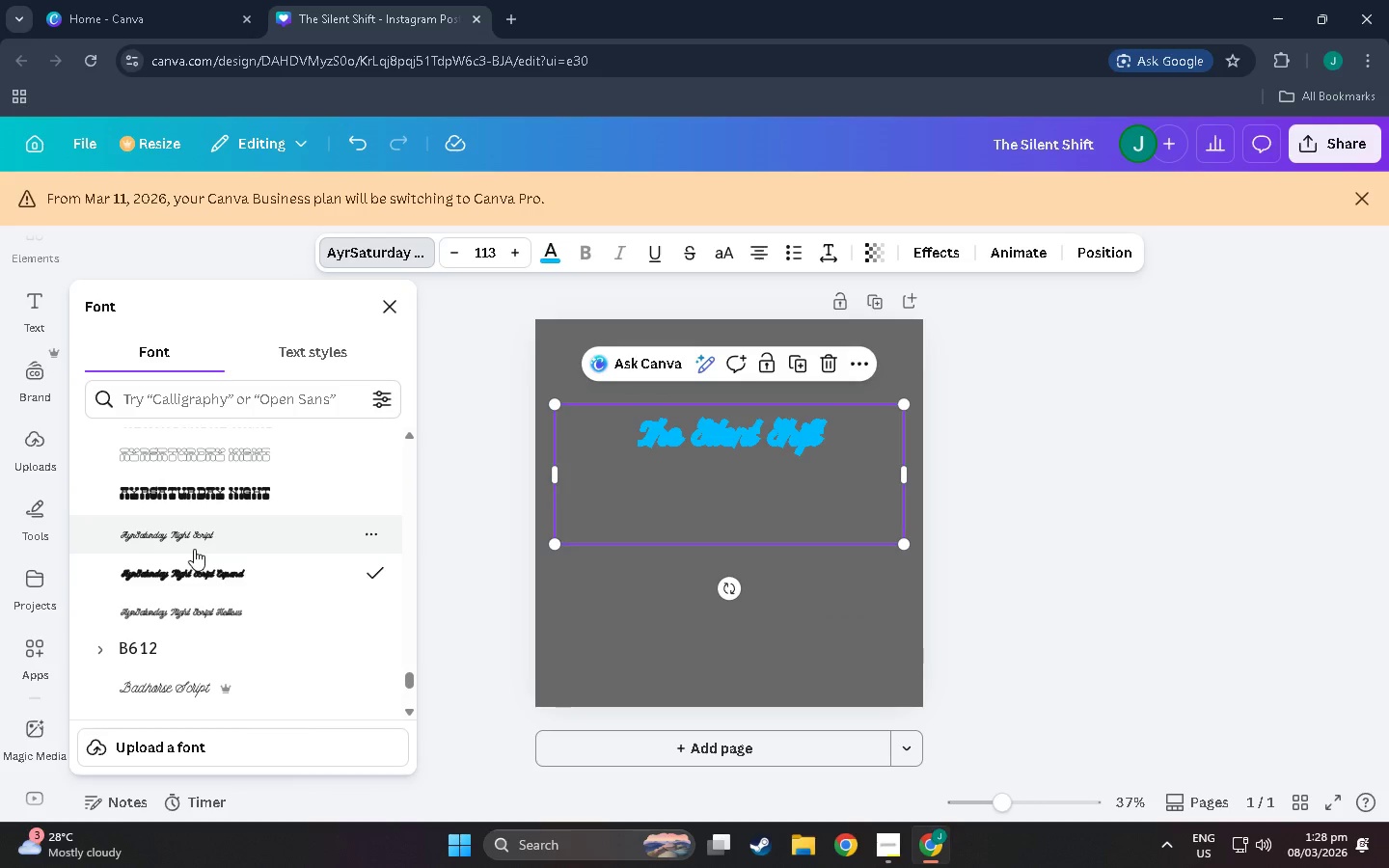 
scroll: coordinate [193, 556], scroll_direction: down, amount: 2.0
 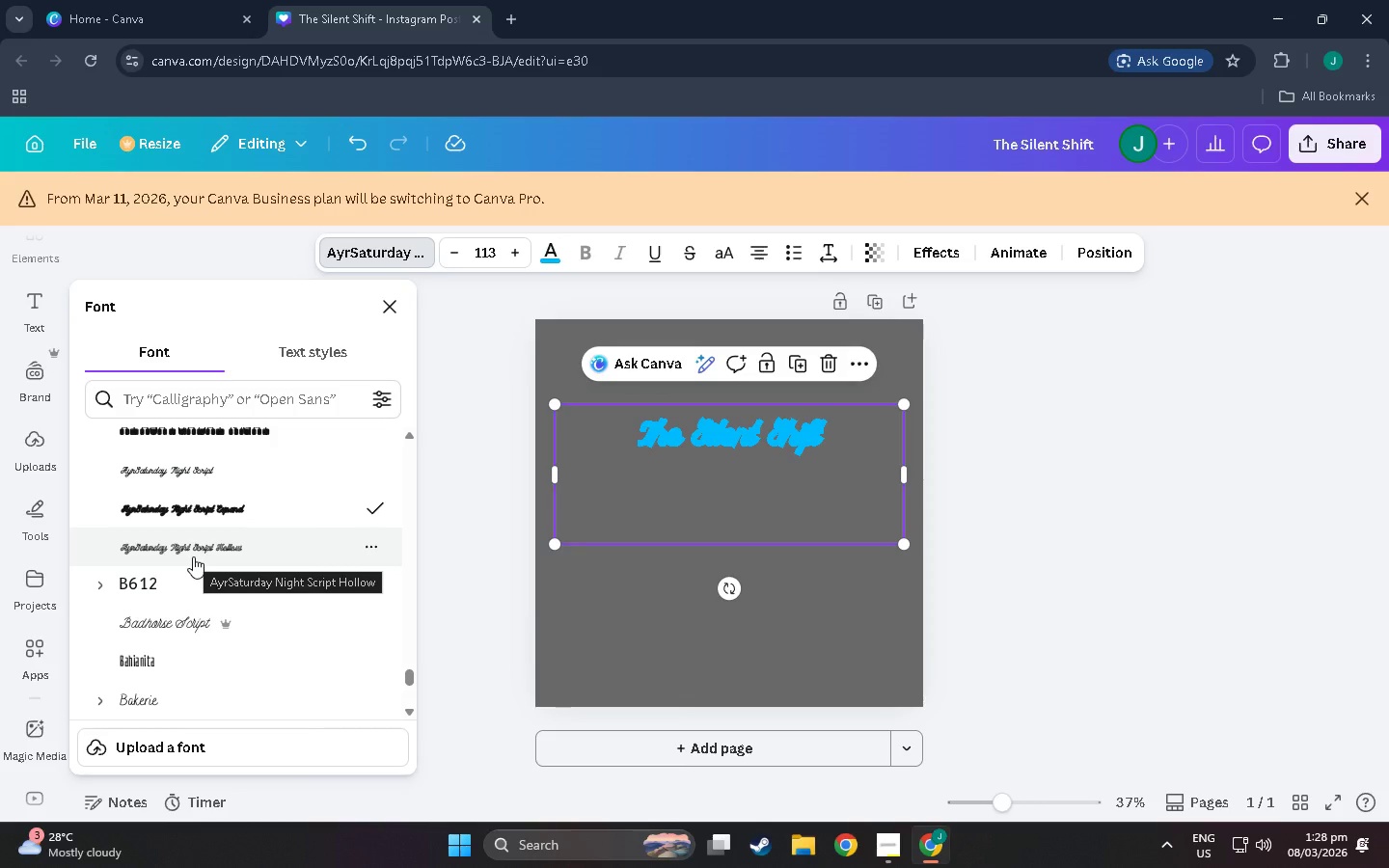 
left_click([193, 556])
 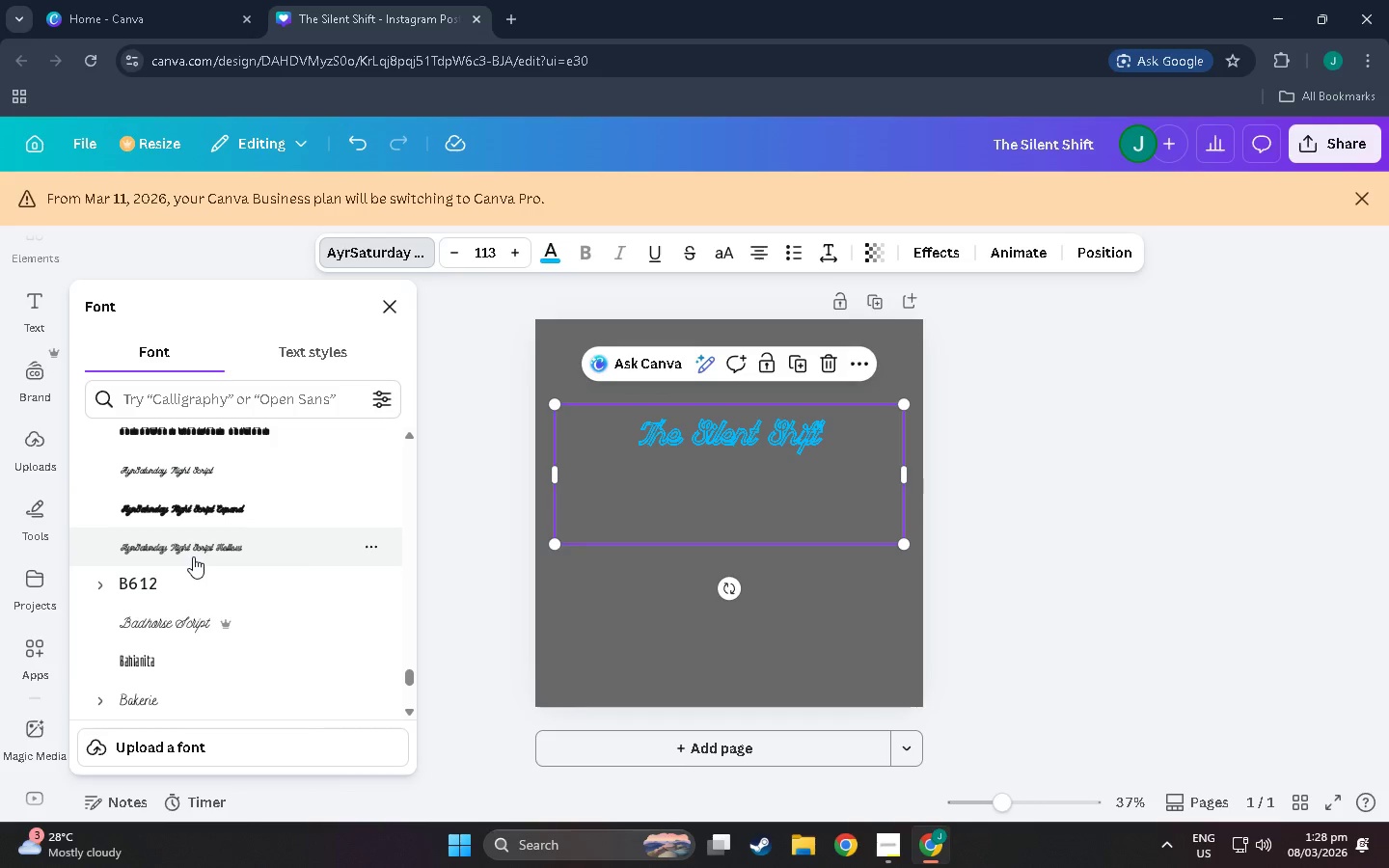 
scroll: coordinate [193, 556], scroll_direction: down, amount: 1.0
 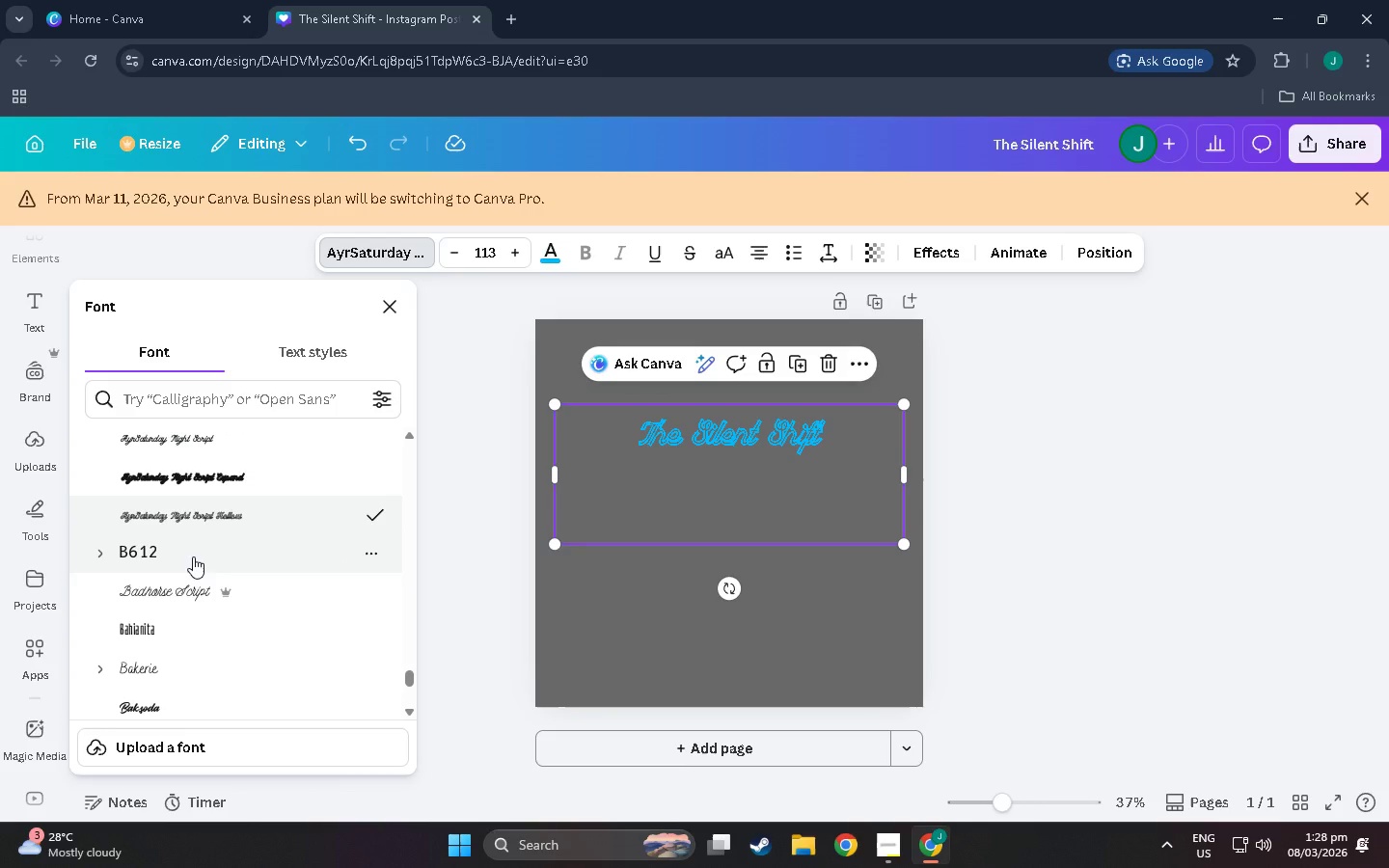 
wait(7.0)
 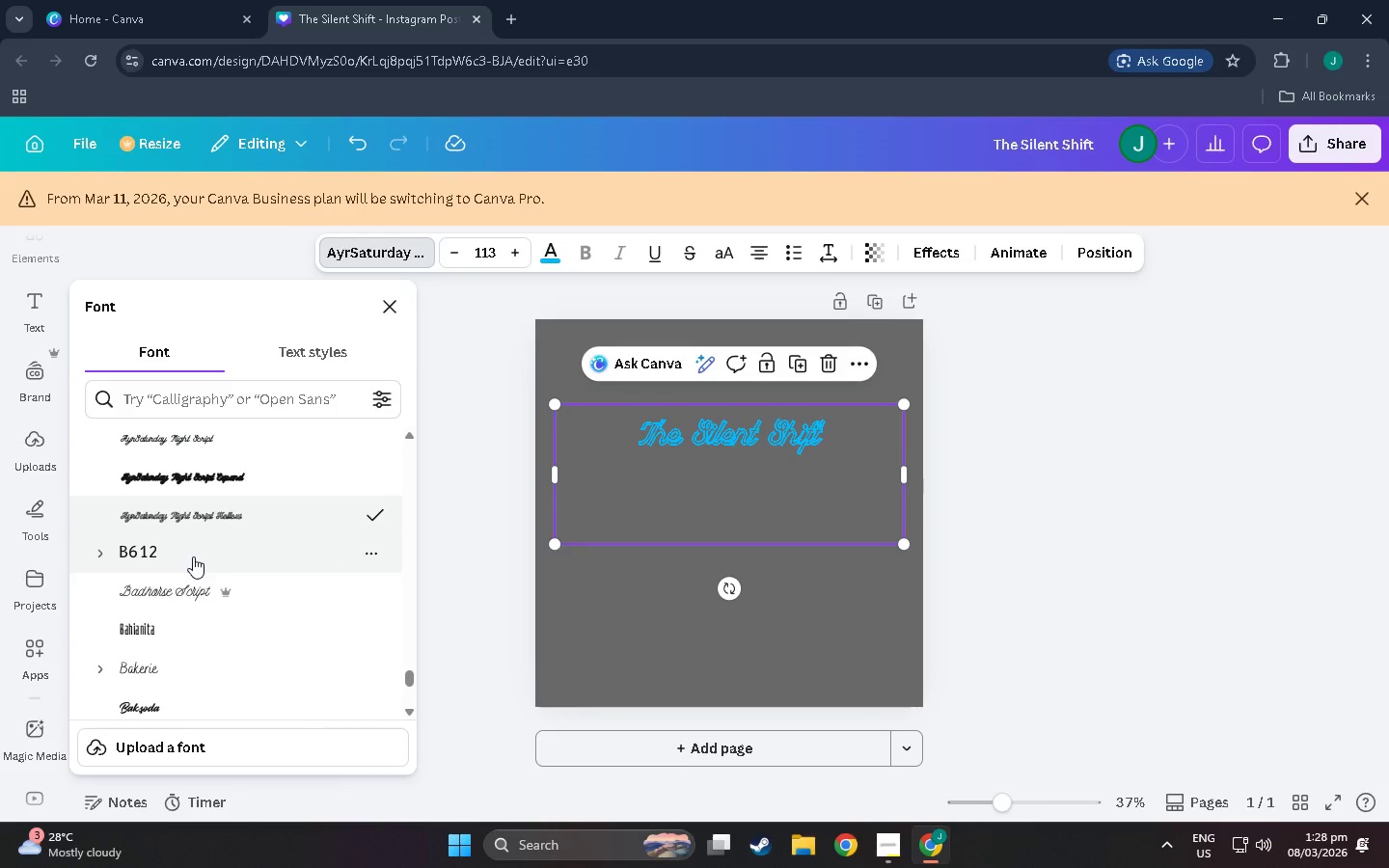 
scroll: coordinate [219, 558], scroll_direction: down, amount: 7.0
 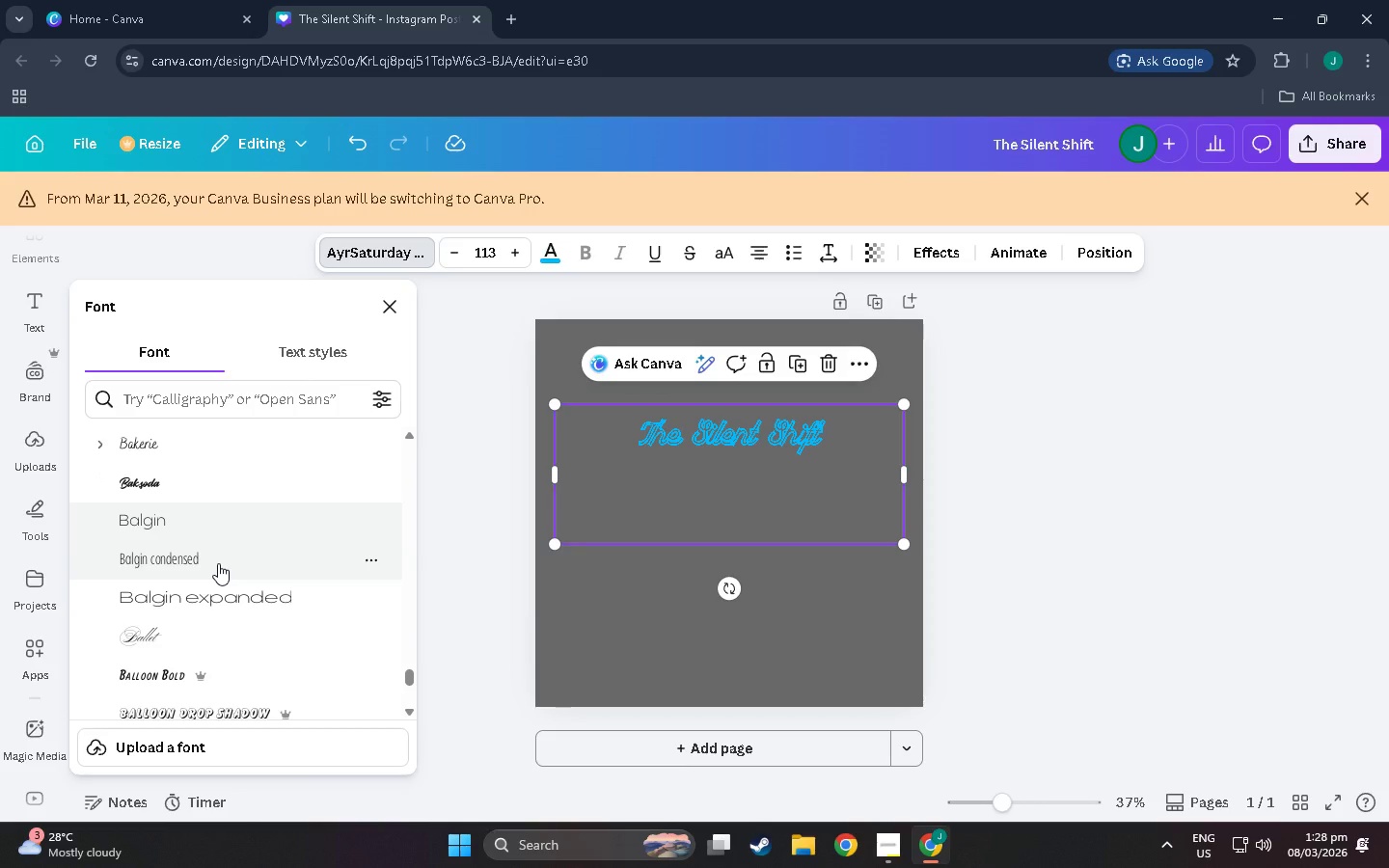 
scroll: coordinate [208, 583], scroll_direction: down, amount: 5.0
 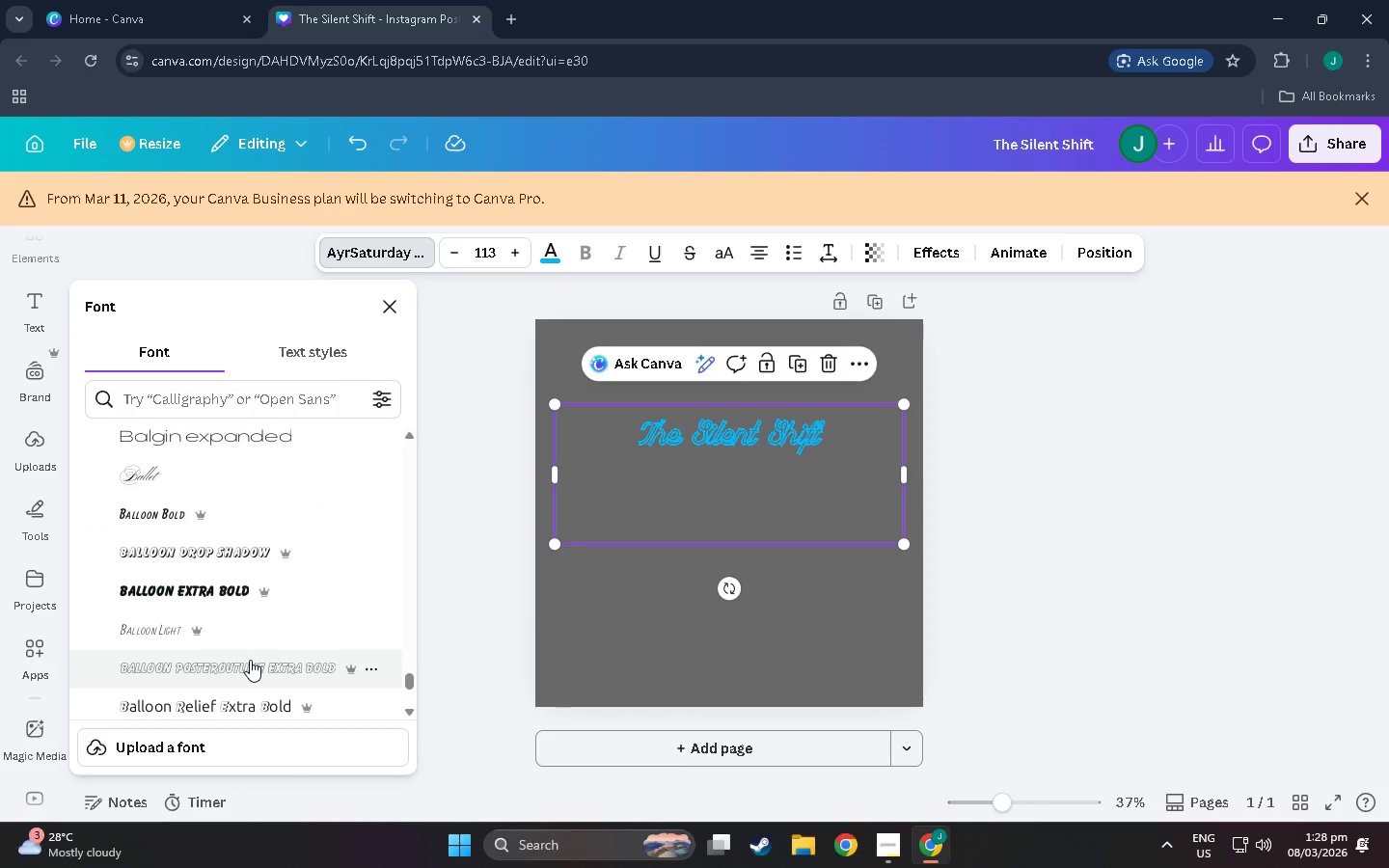 
left_click([250, 656])
 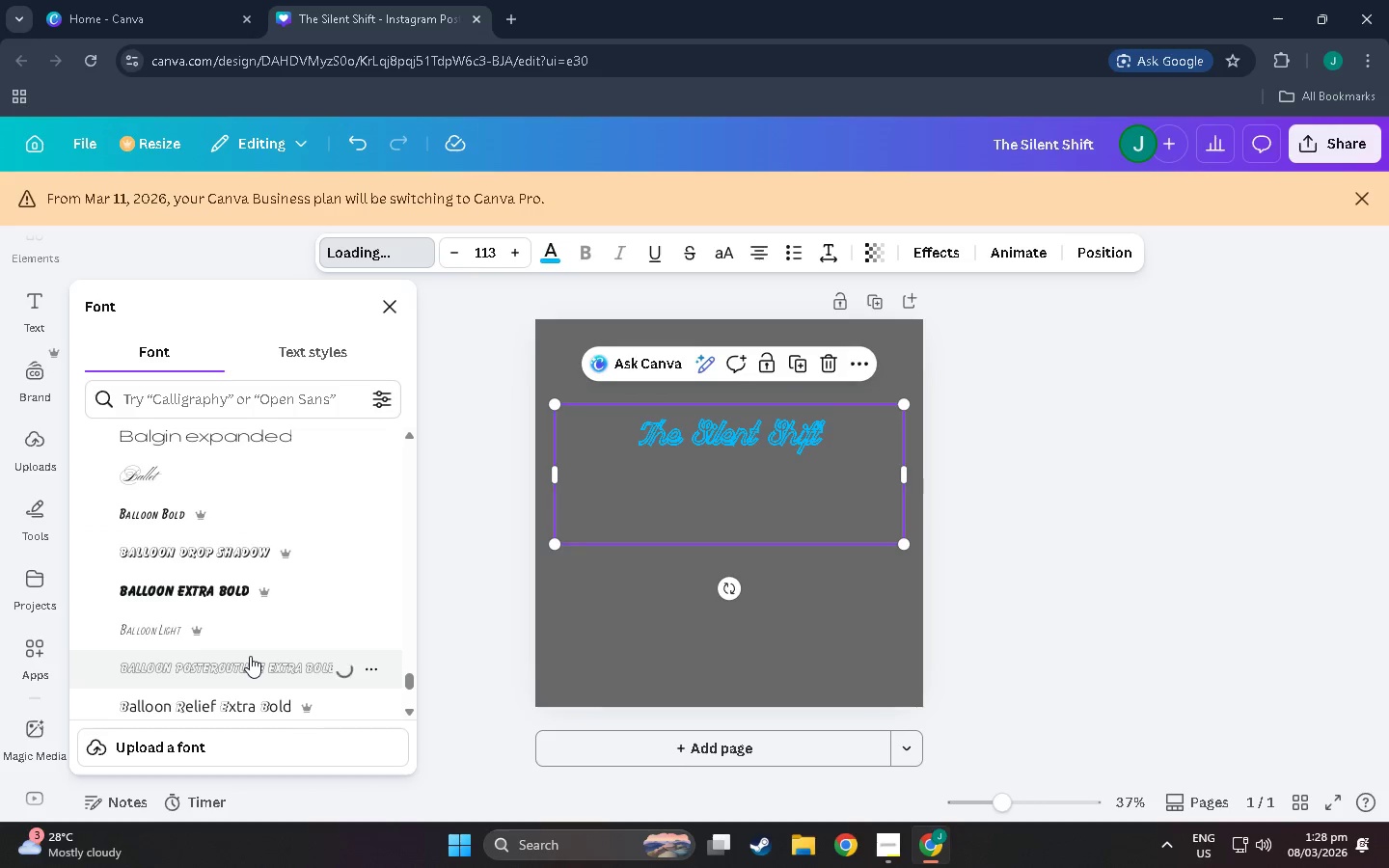 
scroll: coordinate [250, 656], scroll_direction: down, amount: 2.0
 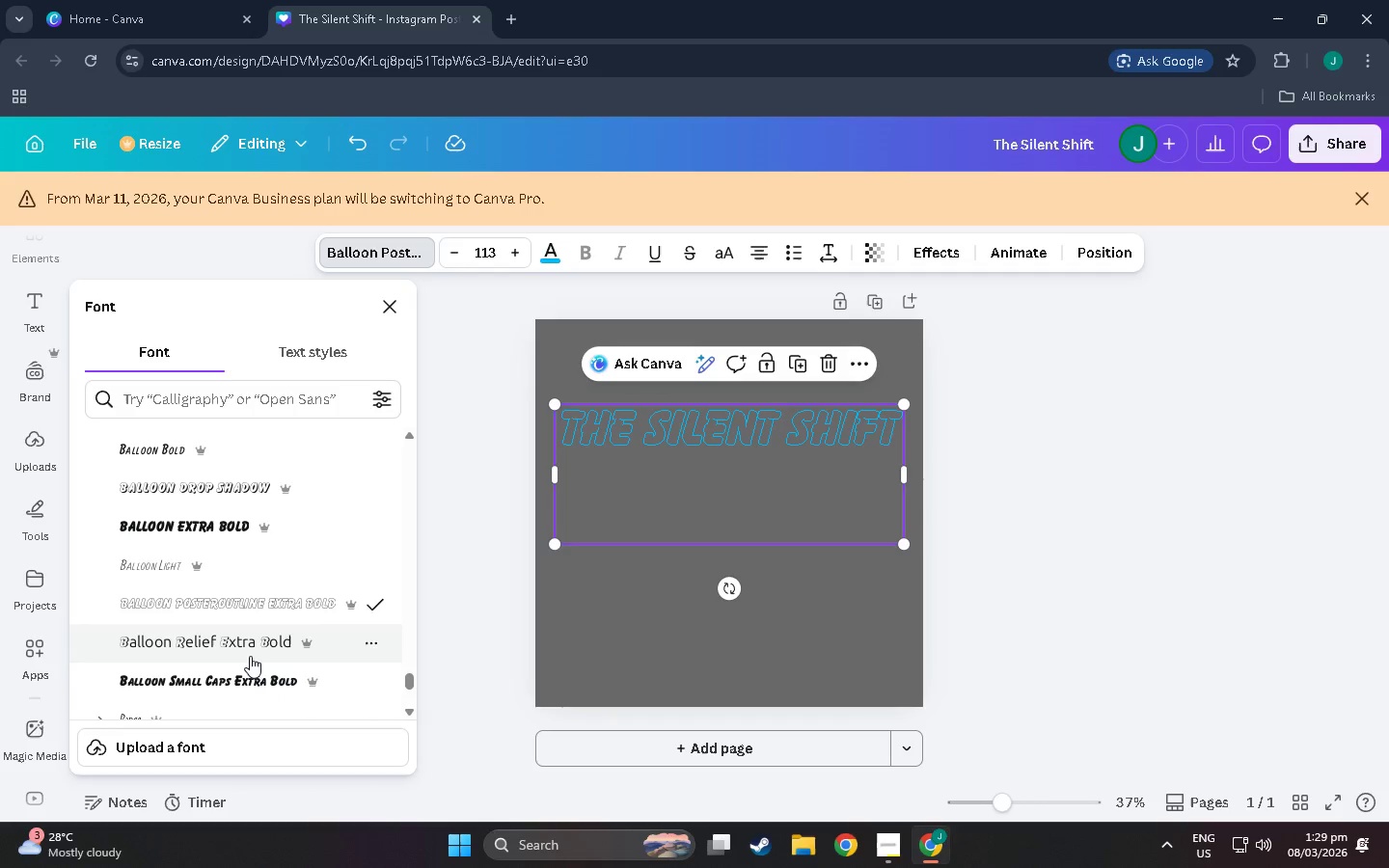 
left_click([250, 656])
 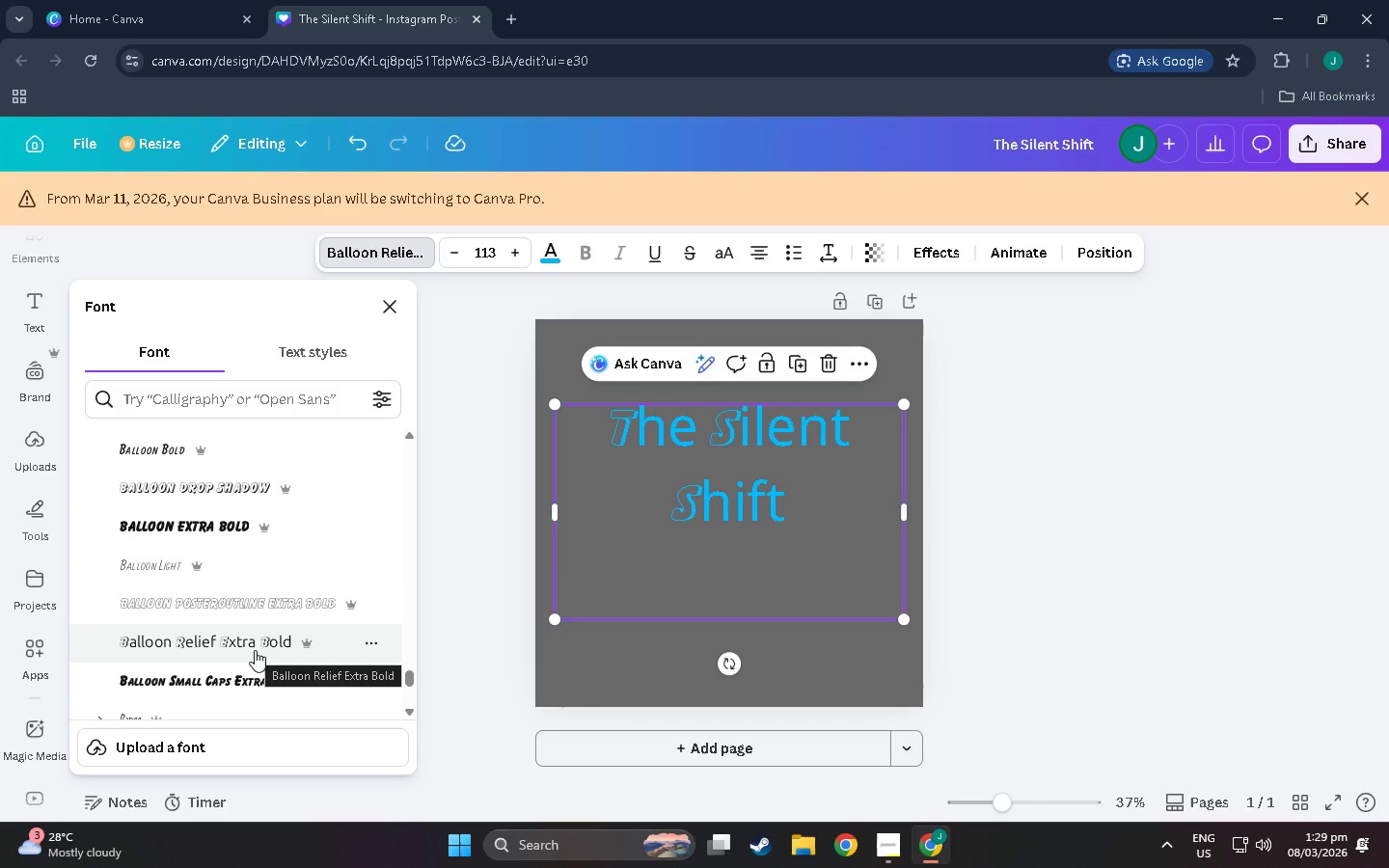 
scroll: coordinate [255, 650], scroll_direction: down, amount: 1.0
 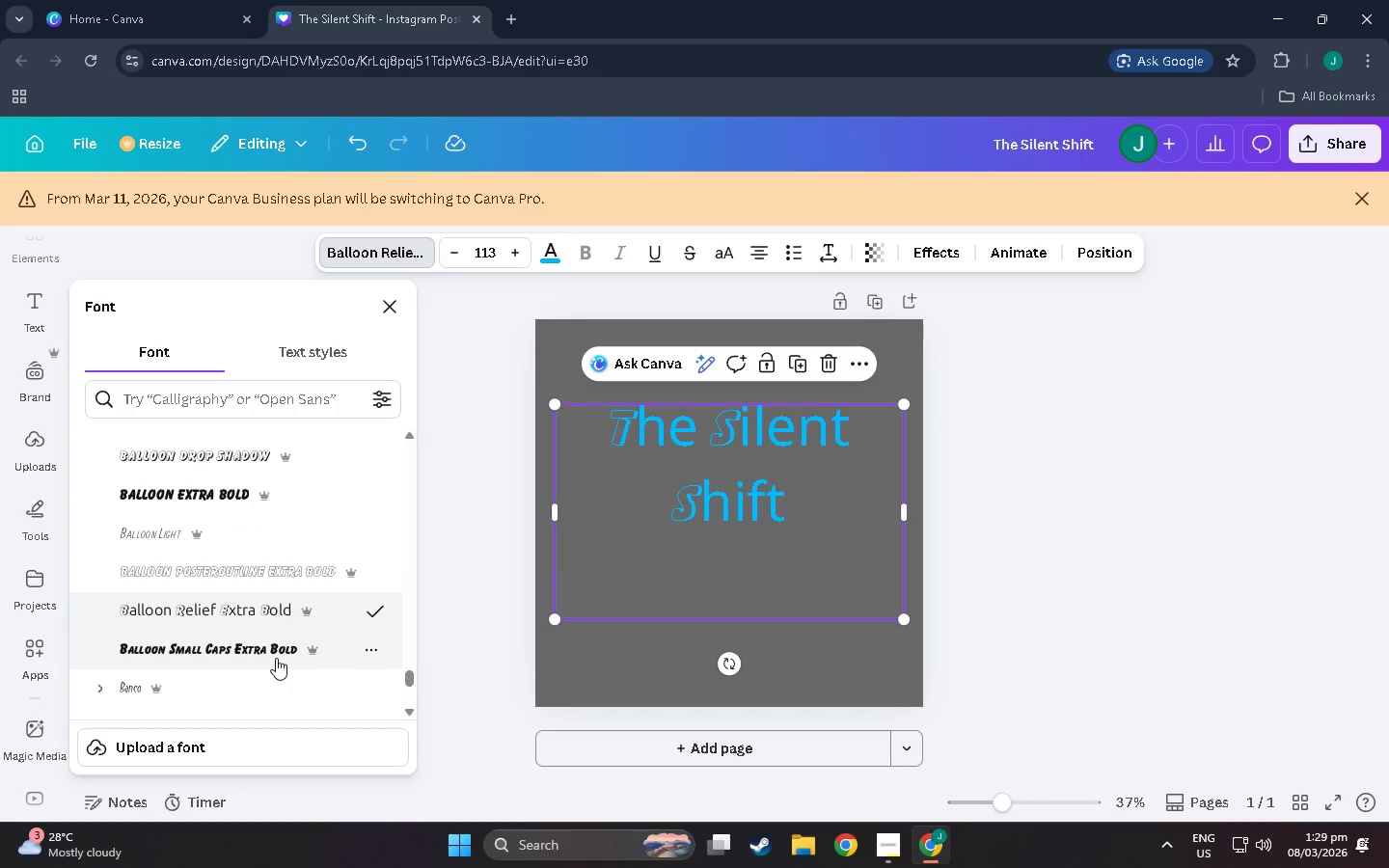 
left_click([276, 658])
 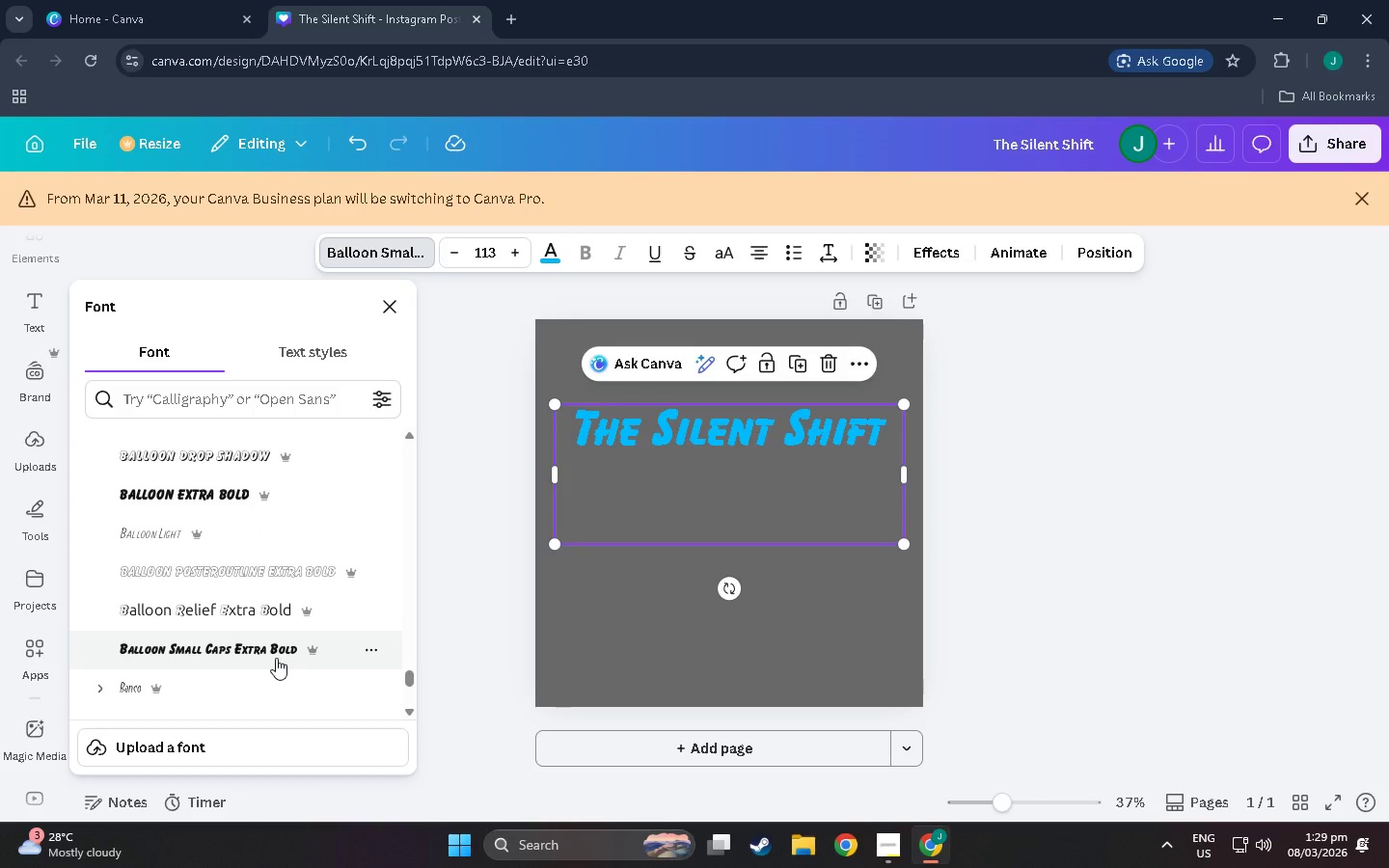 
scroll: coordinate [276, 658], scroll_direction: down, amount: 1.0
 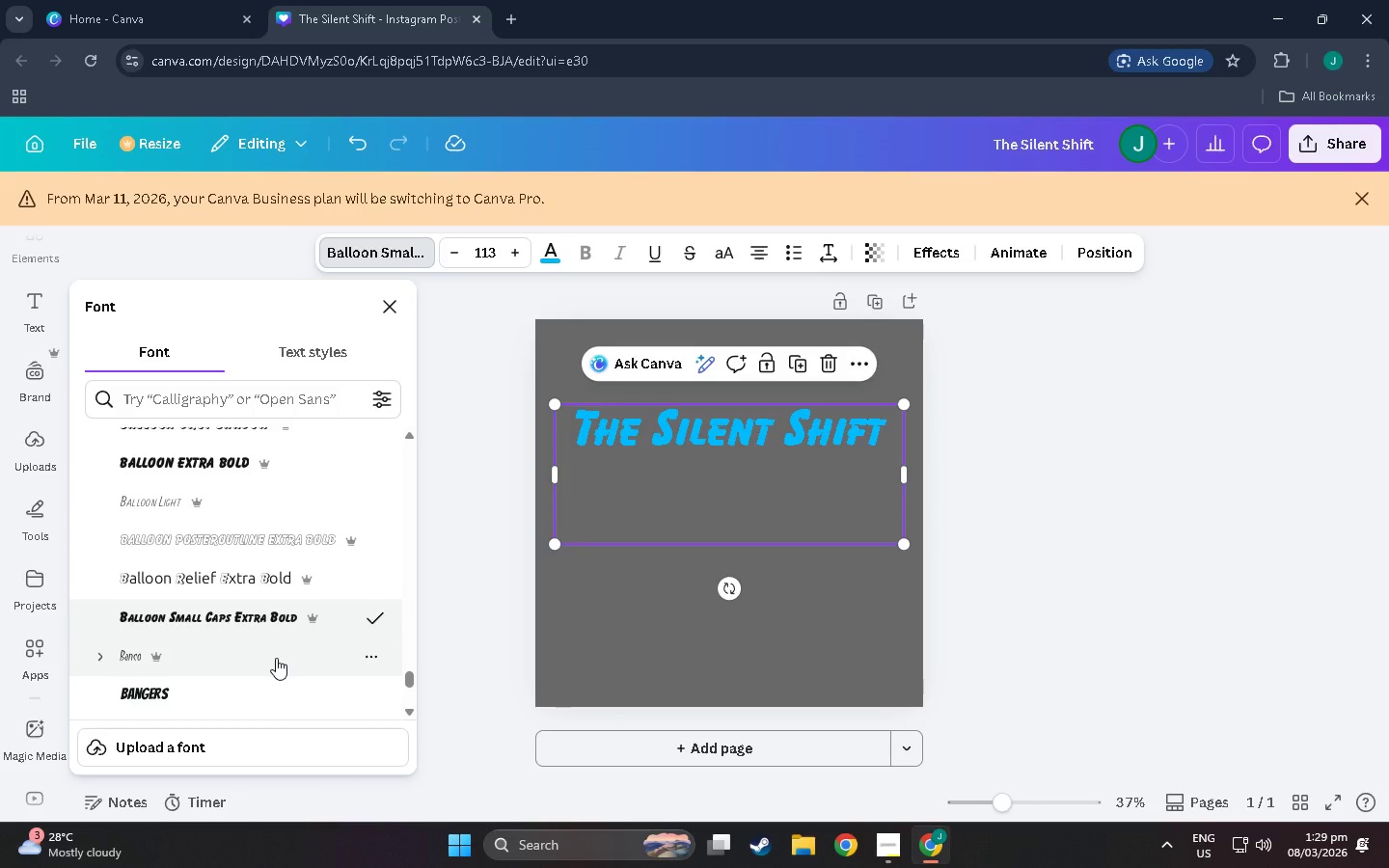 
left_click([276, 658])
 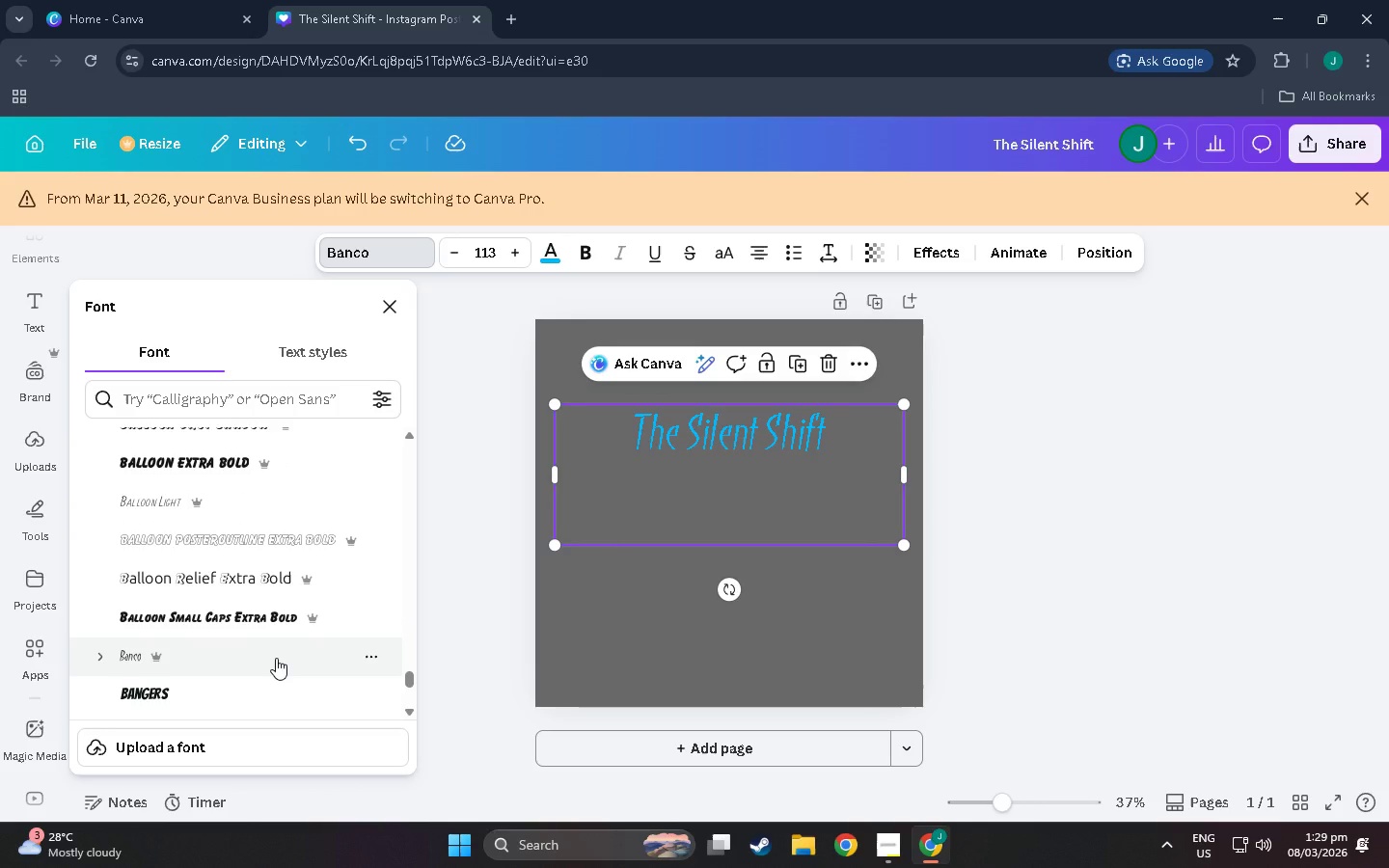 
scroll: coordinate [276, 658], scroll_direction: down, amount: 2.0
 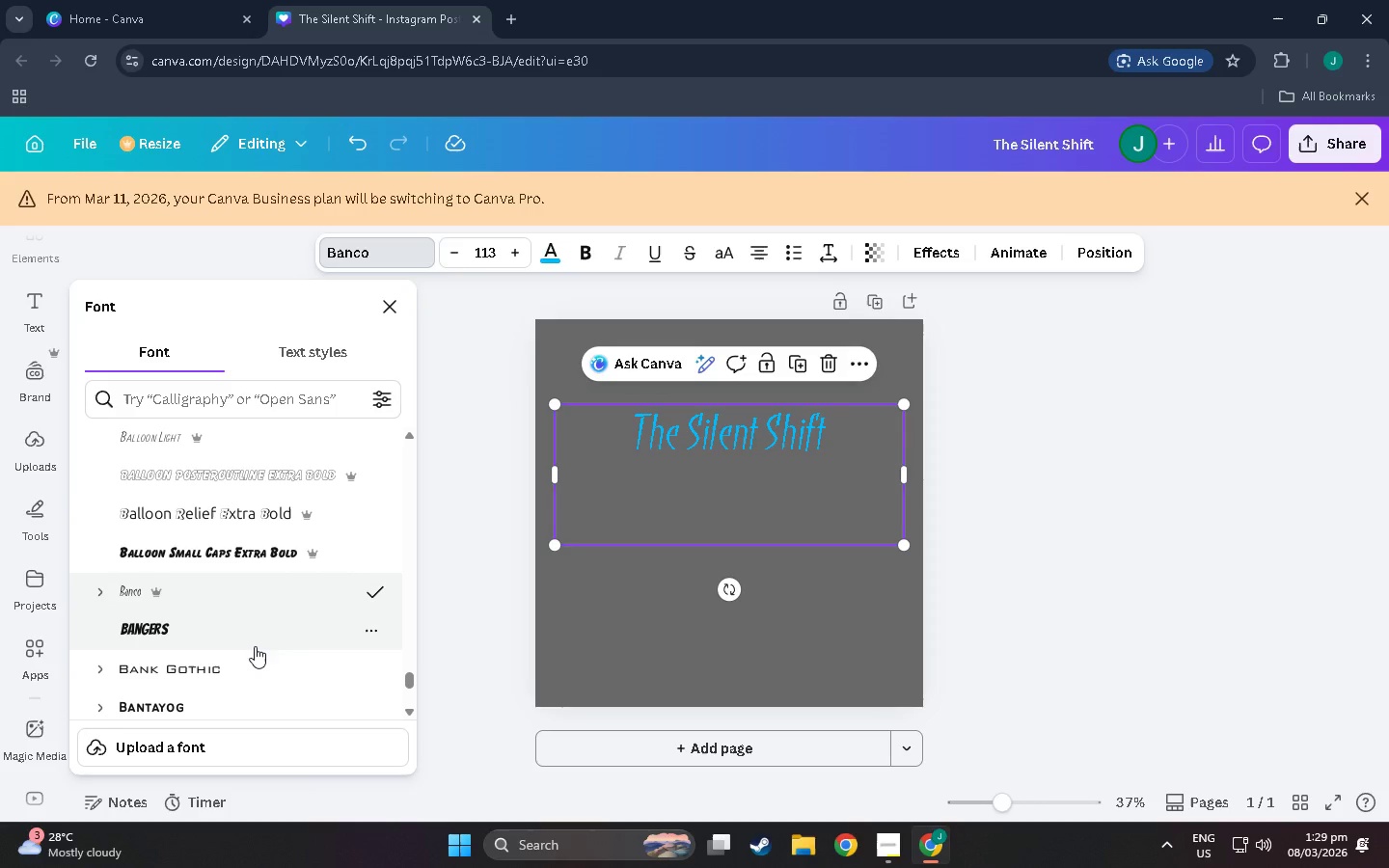 
left_click([255, 646])
 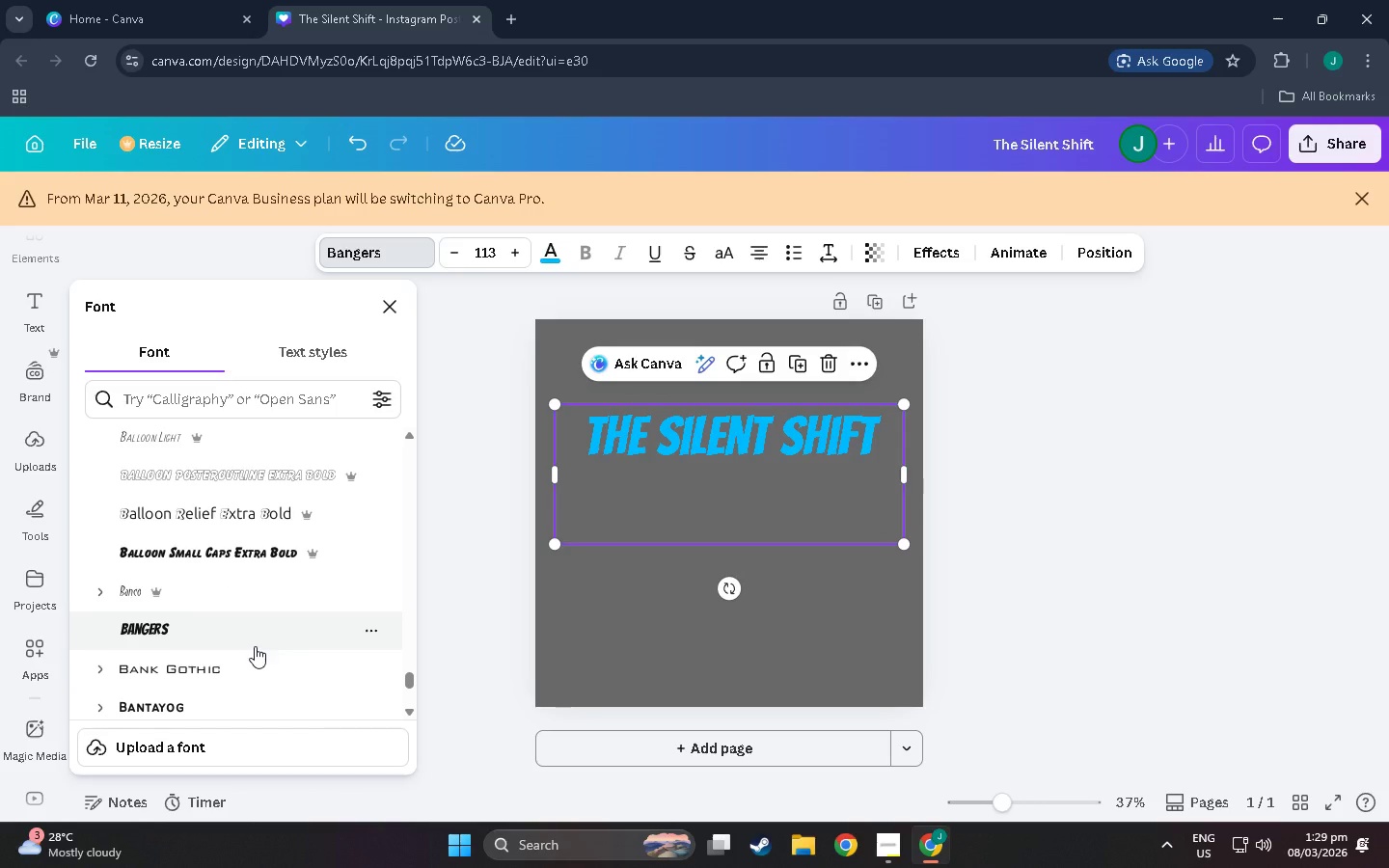 
left_click([255, 646])
 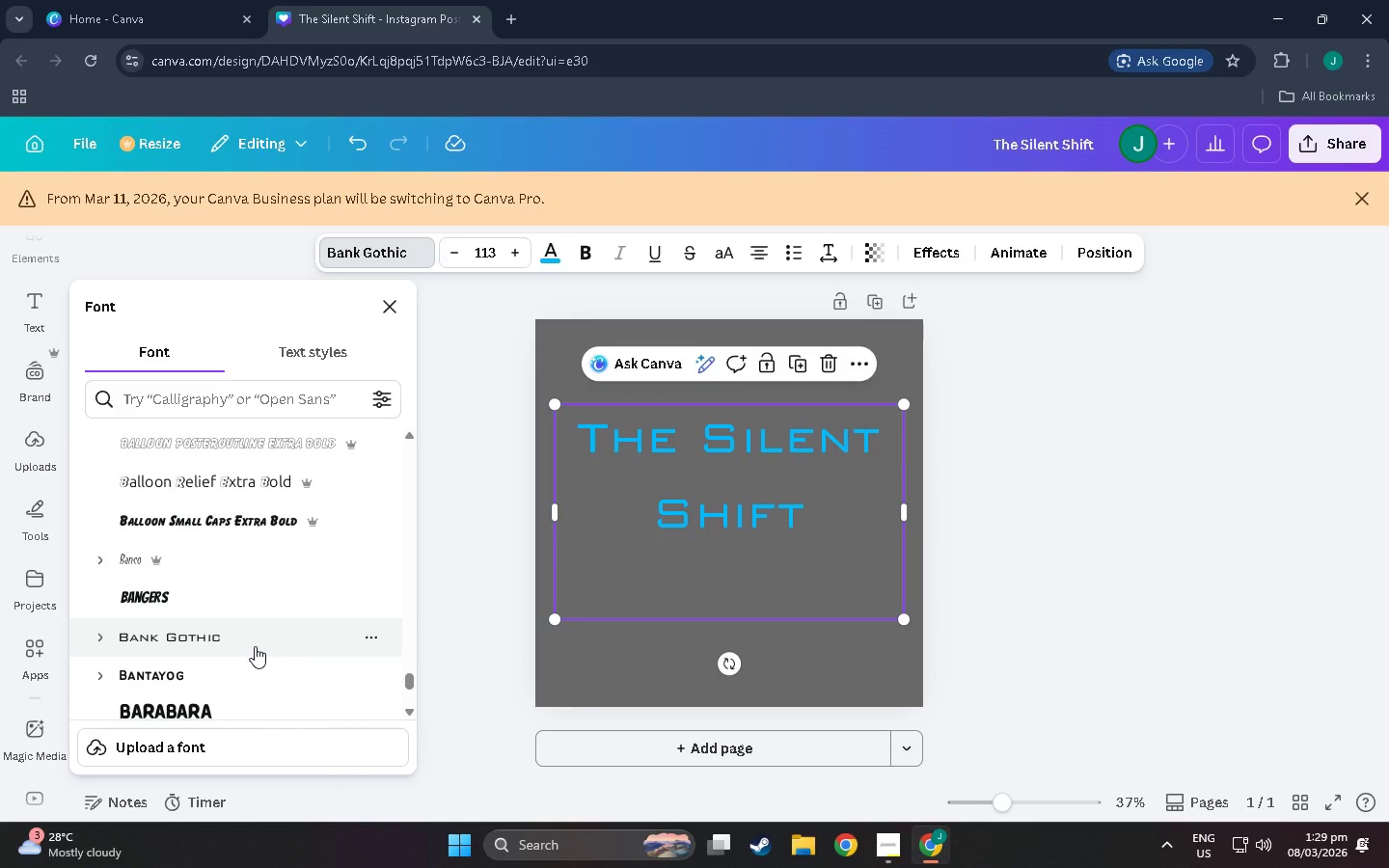 
scroll: coordinate [255, 646], scroll_direction: down, amount: 1.0
 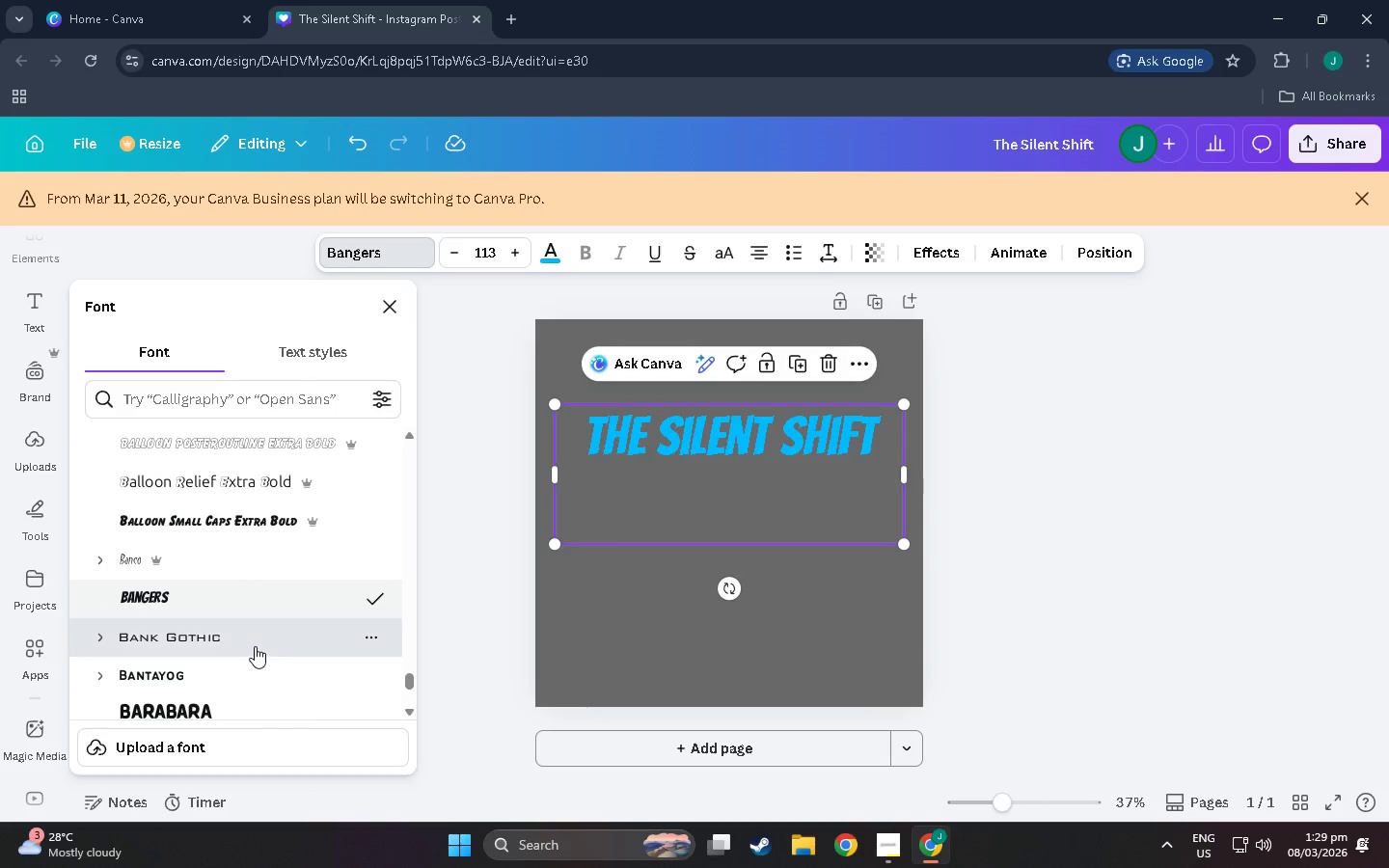 
left_click([255, 646])
 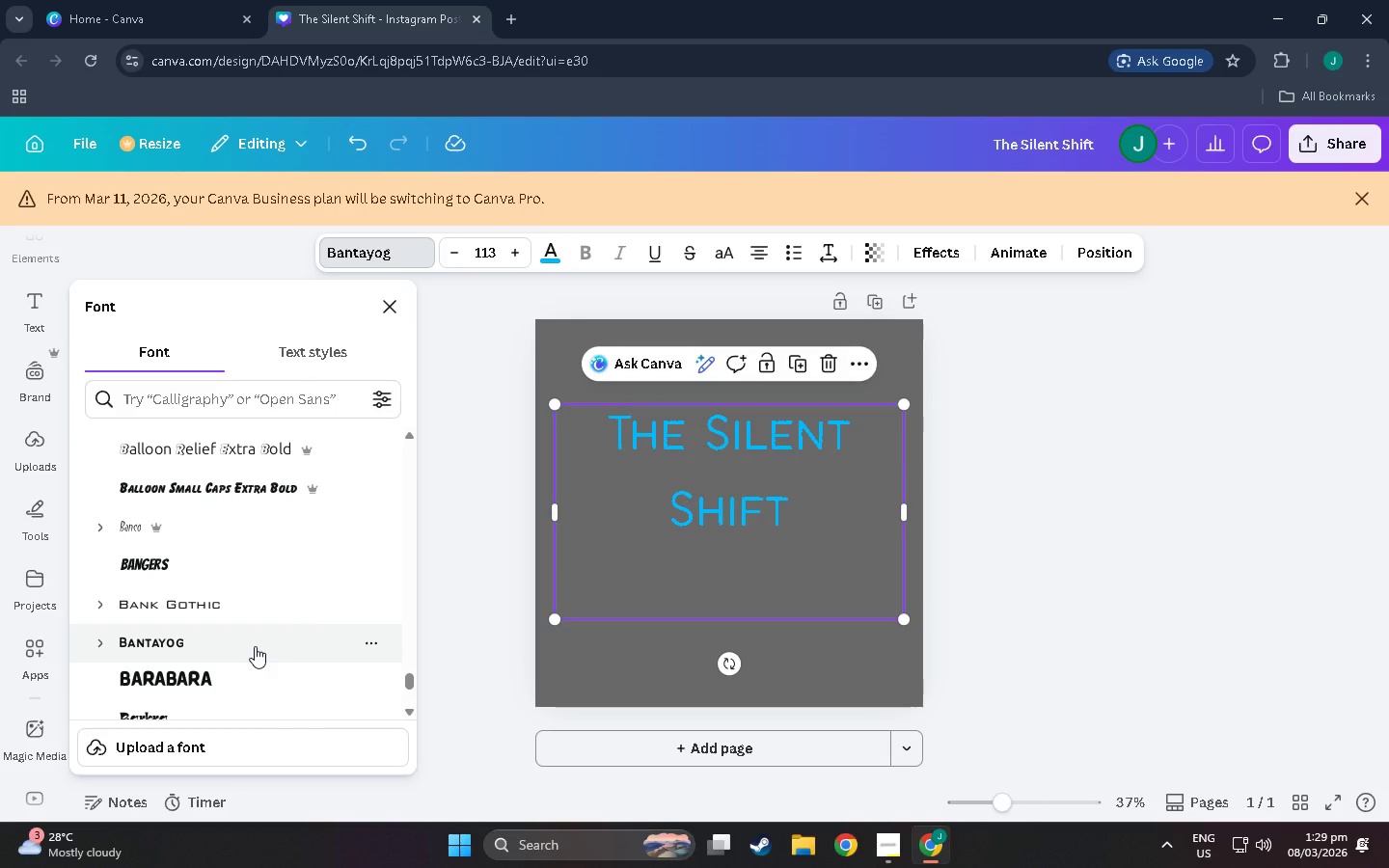 
scroll: coordinate [255, 646], scroll_direction: down, amount: 1.0
 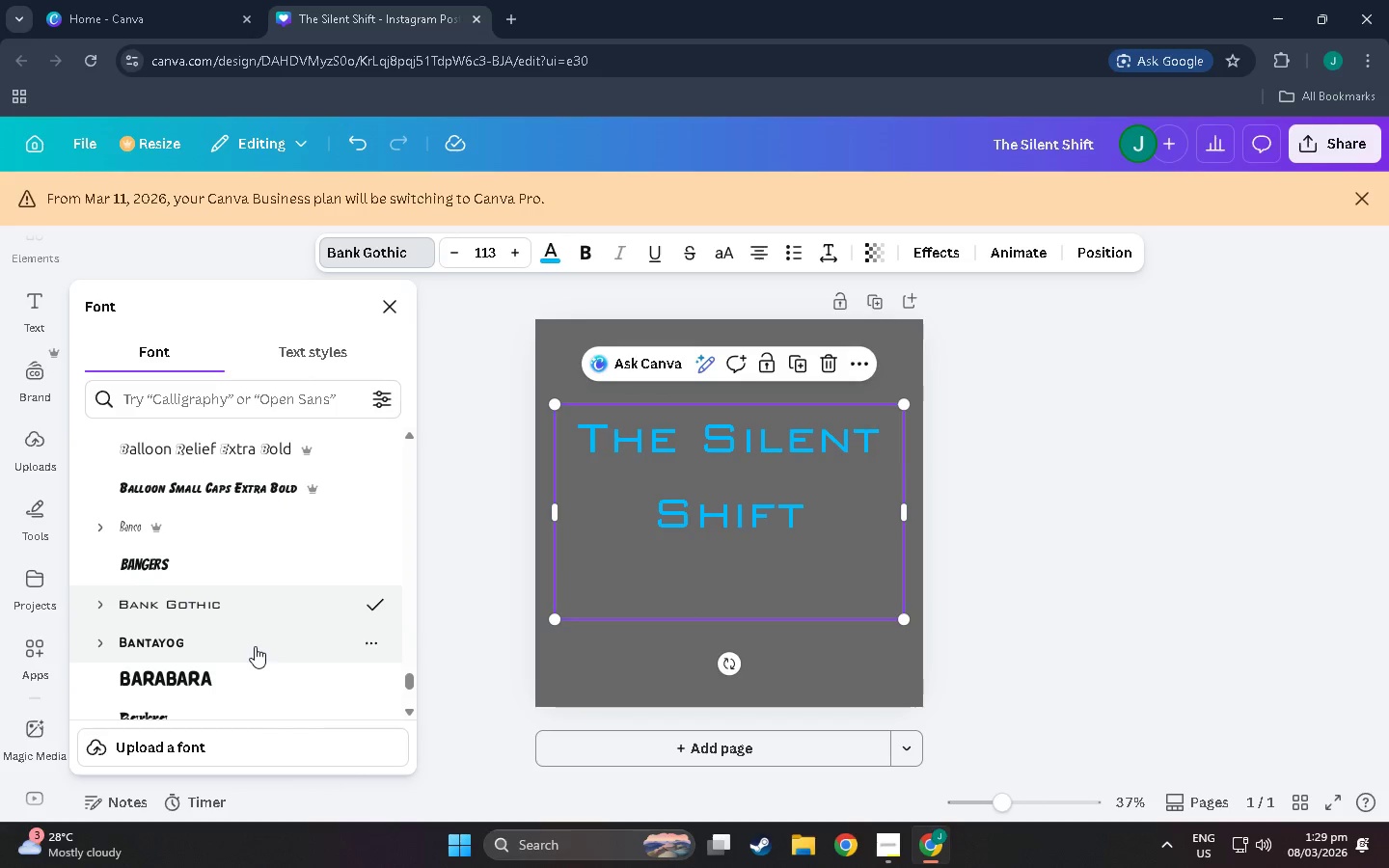 
left_click([255, 646])
 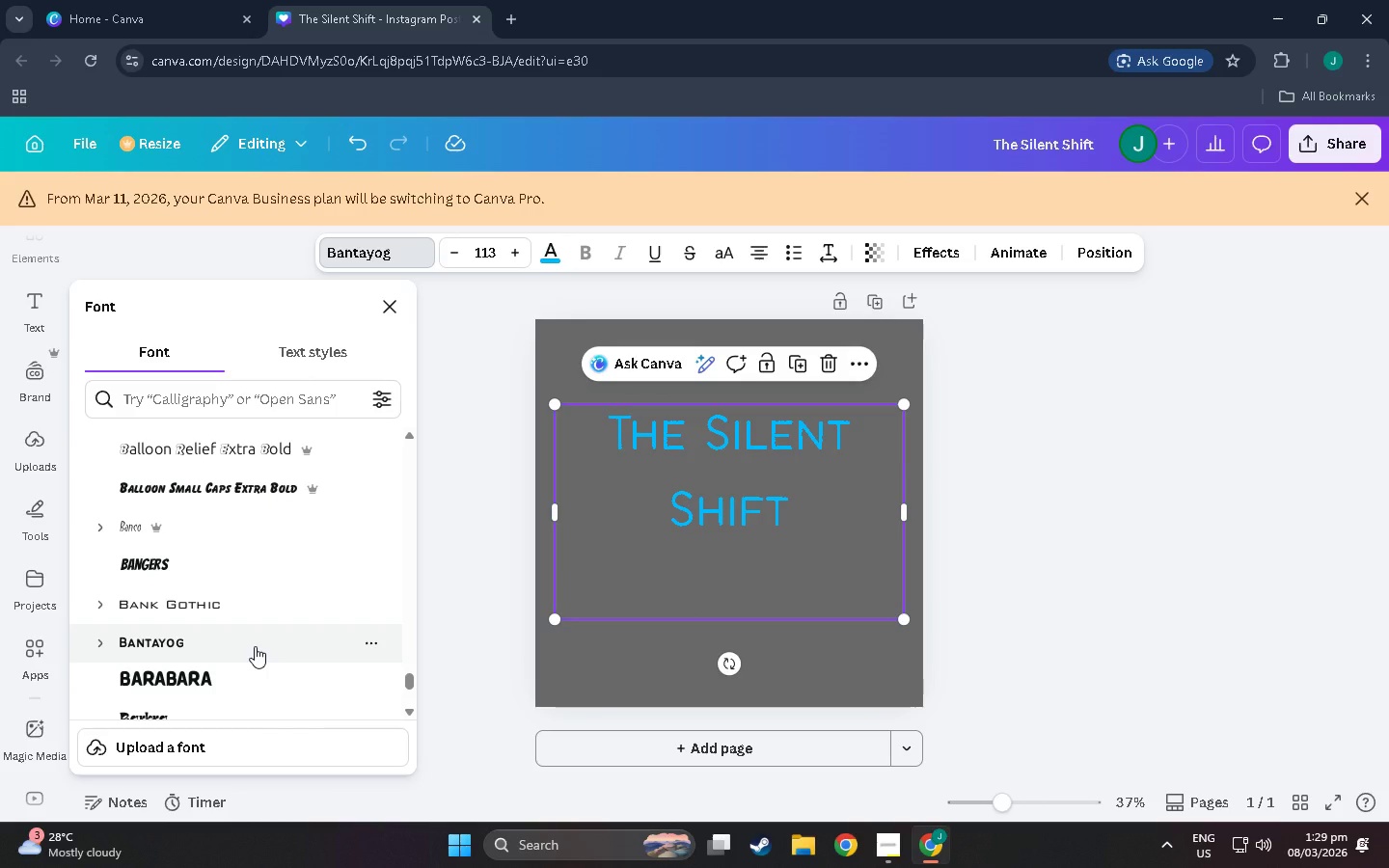 
scroll: coordinate [255, 646], scroll_direction: down, amount: 1.0
 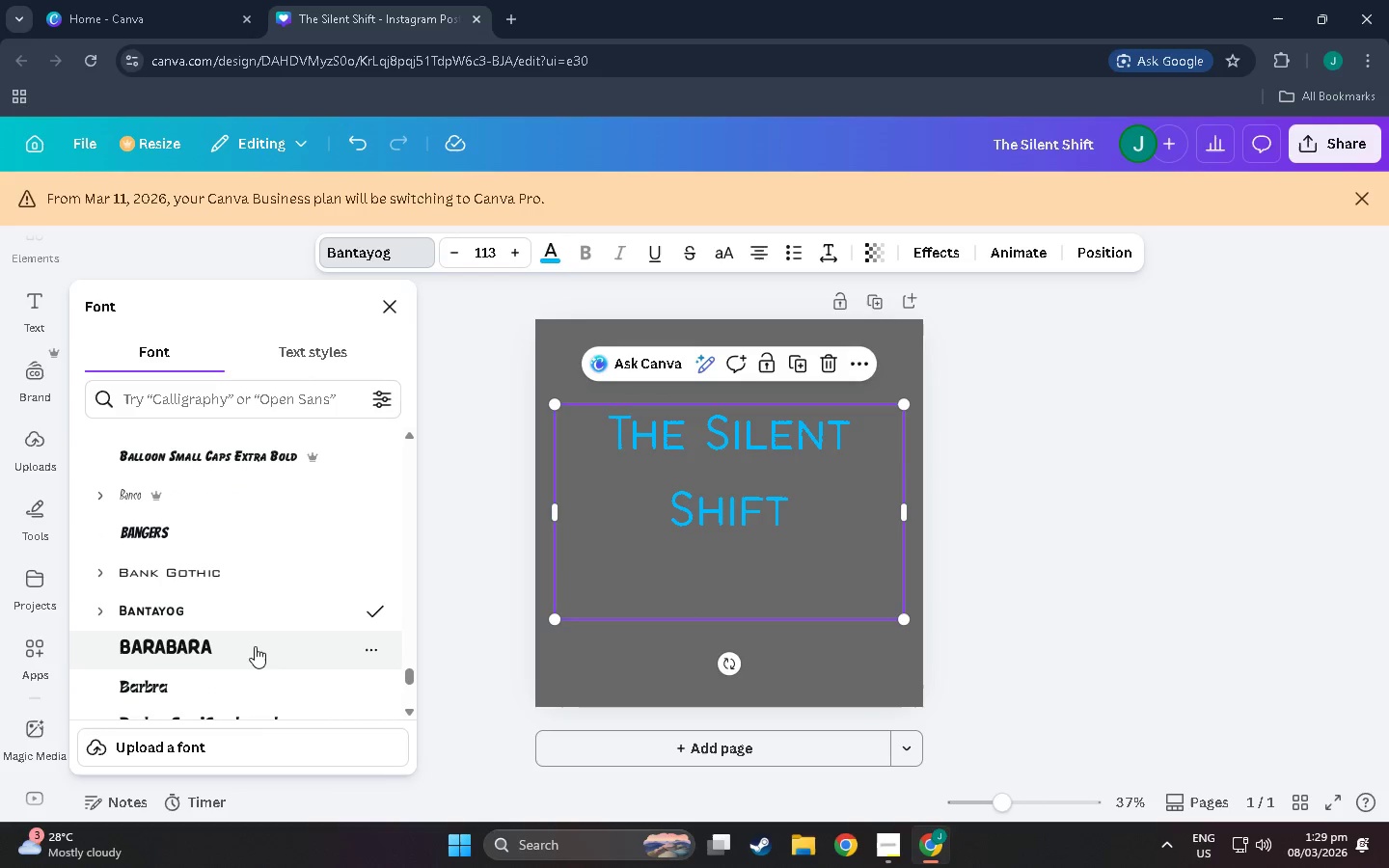 
left_click([255, 646])
 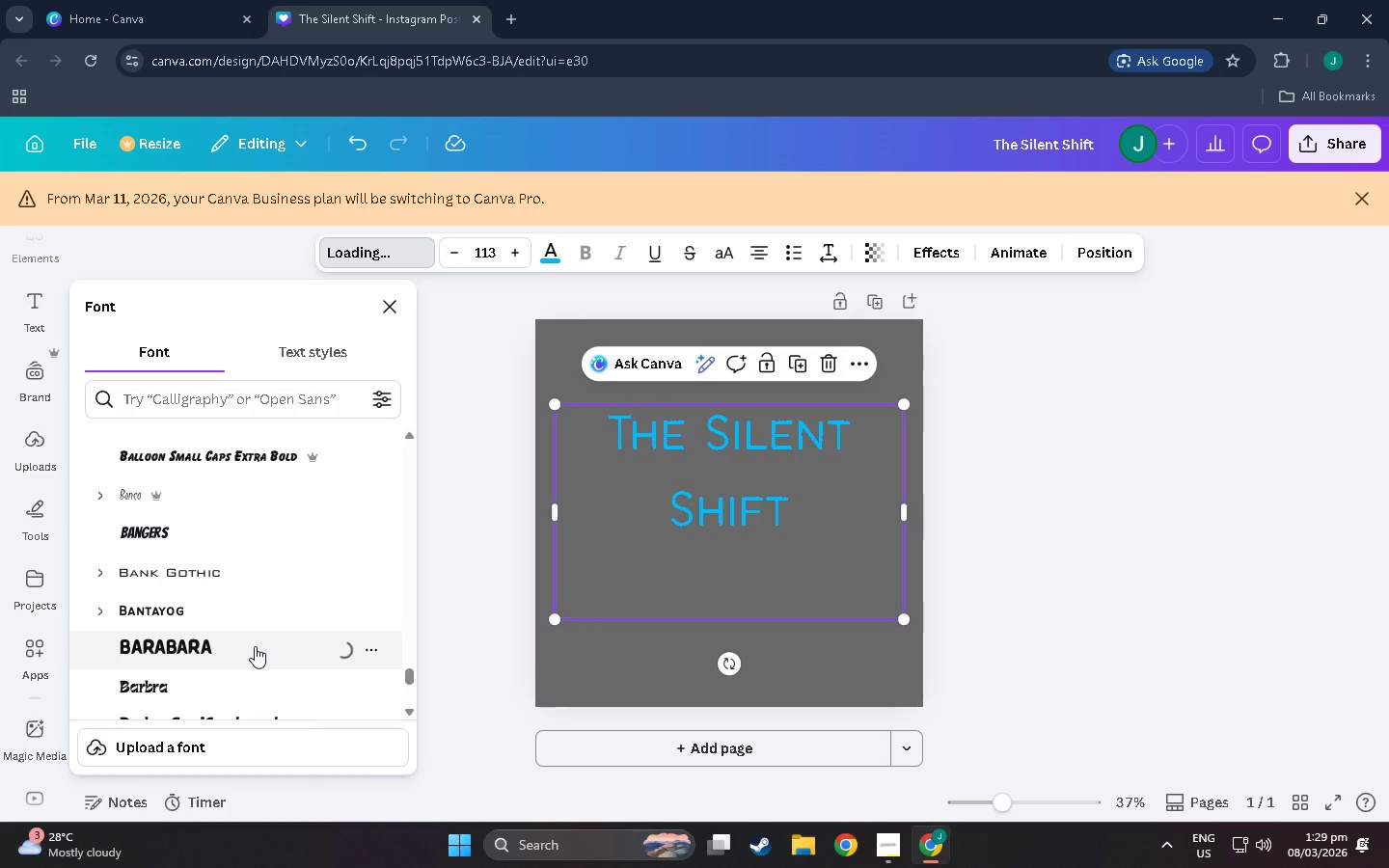 
left_click([253, 646])
 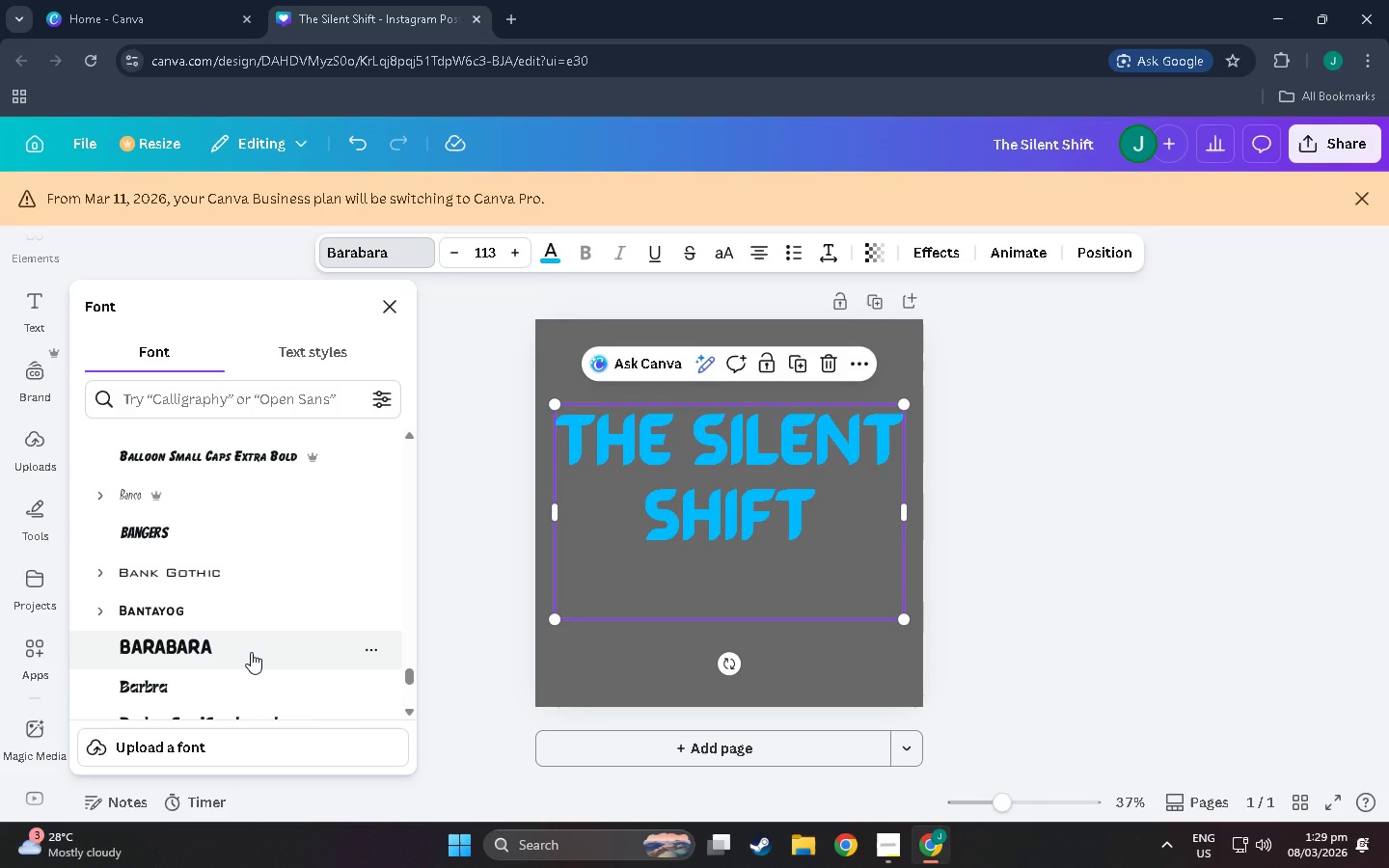 
scroll: coordinate [251, 652], scroll_direction: down, amount: 1.0
 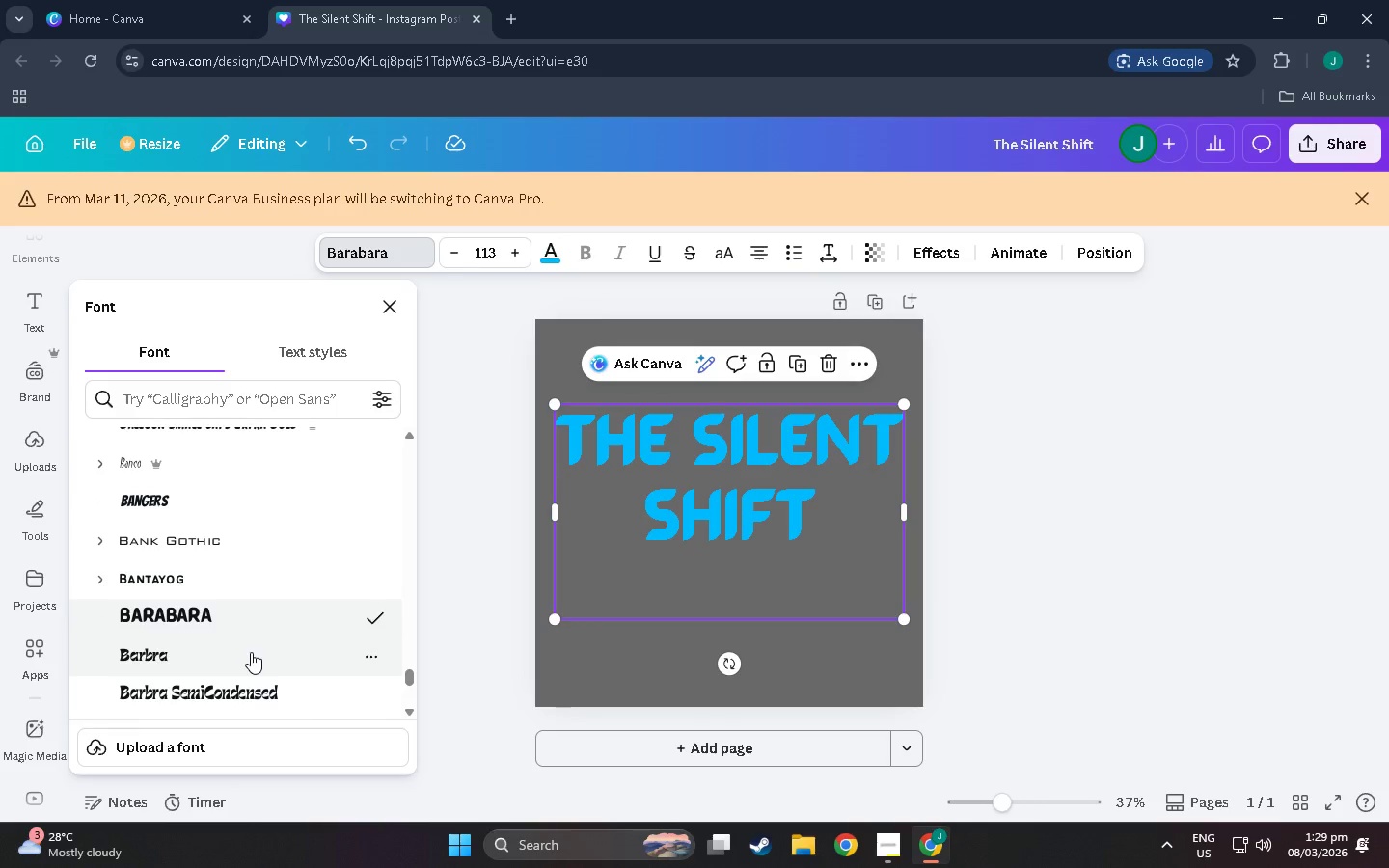 
left_click([251, 652])
 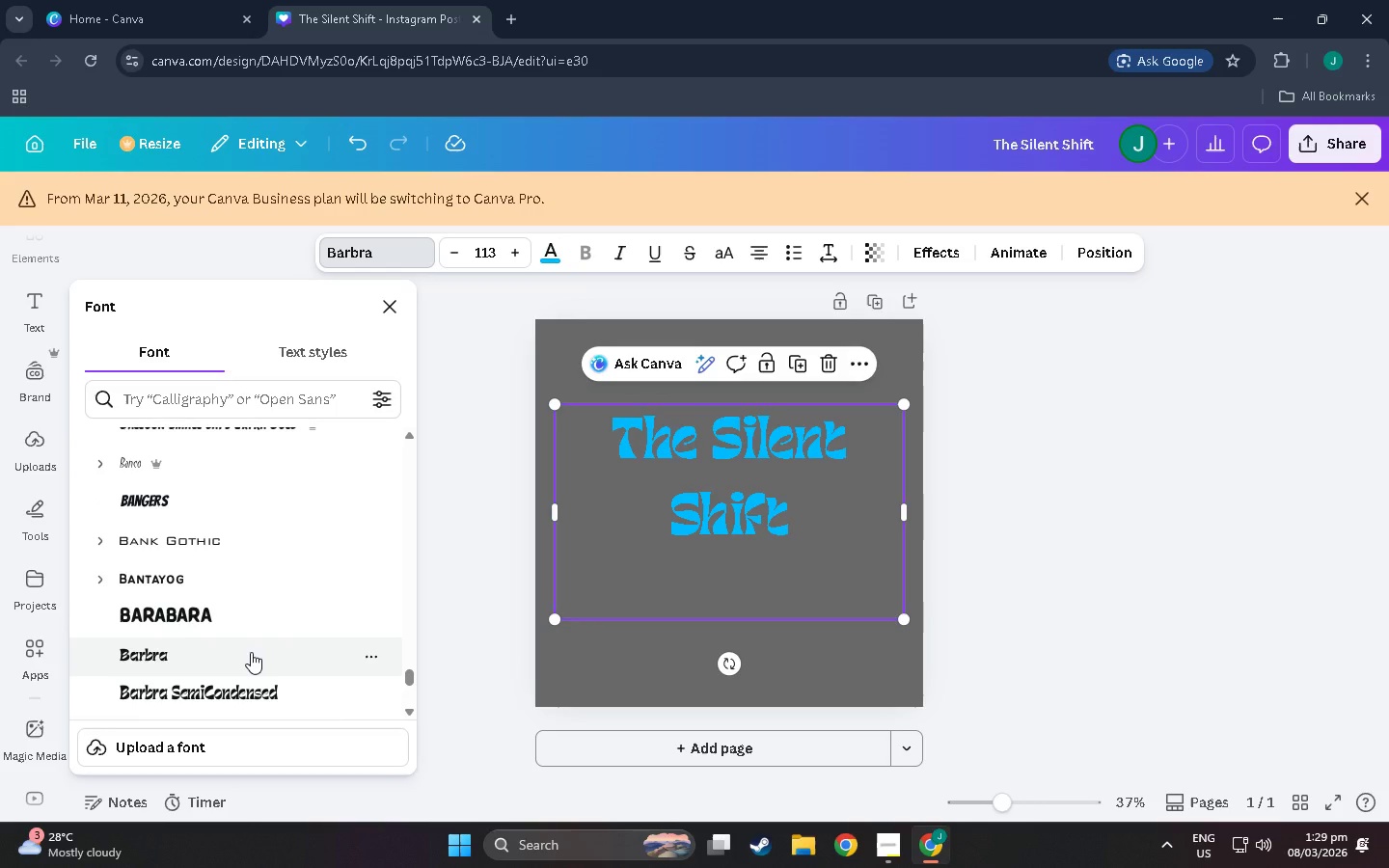 
scroll: coordinate [251, 652], scroll_direction: down, amount: 1.0
 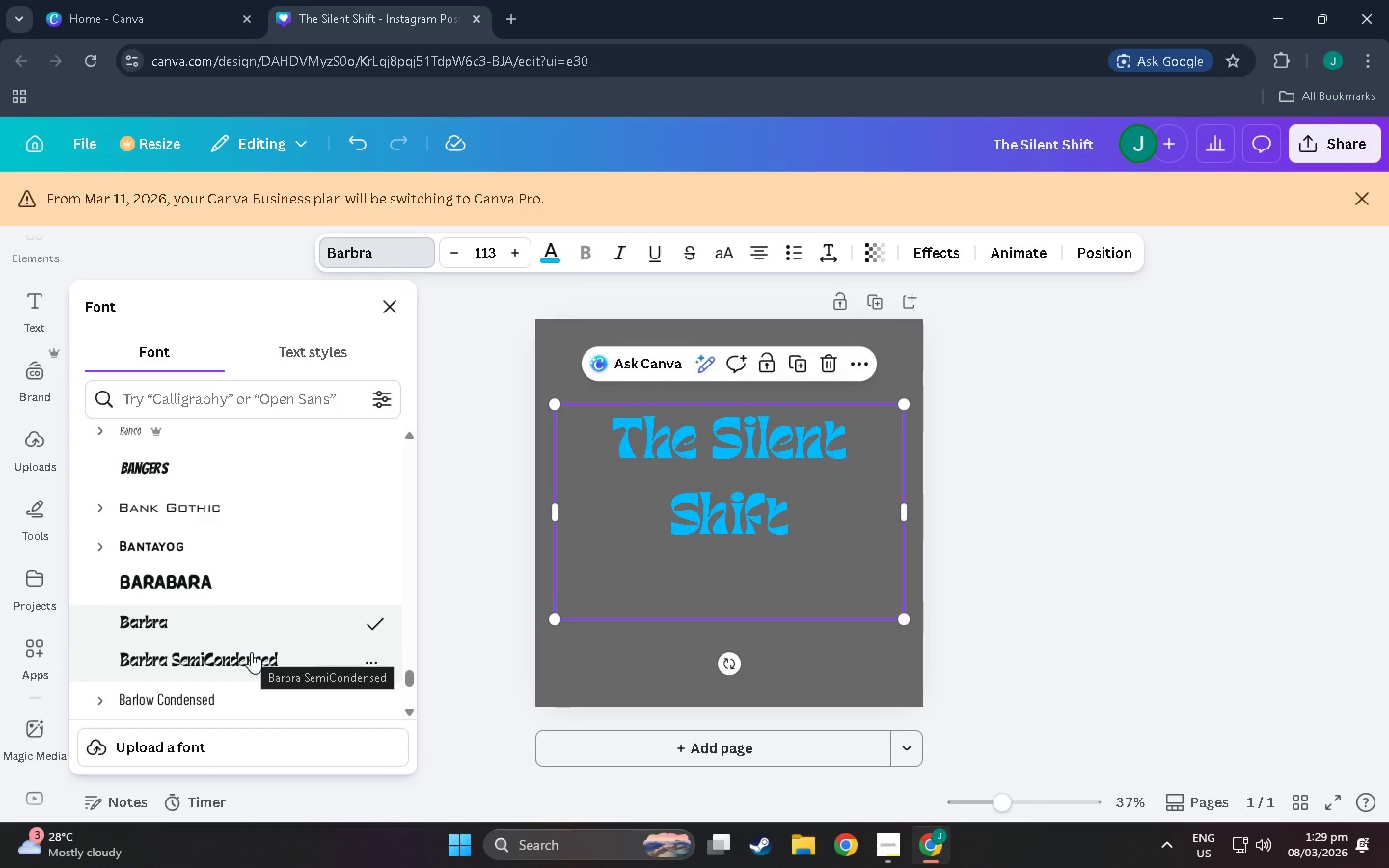 
left_click([251, 652])
 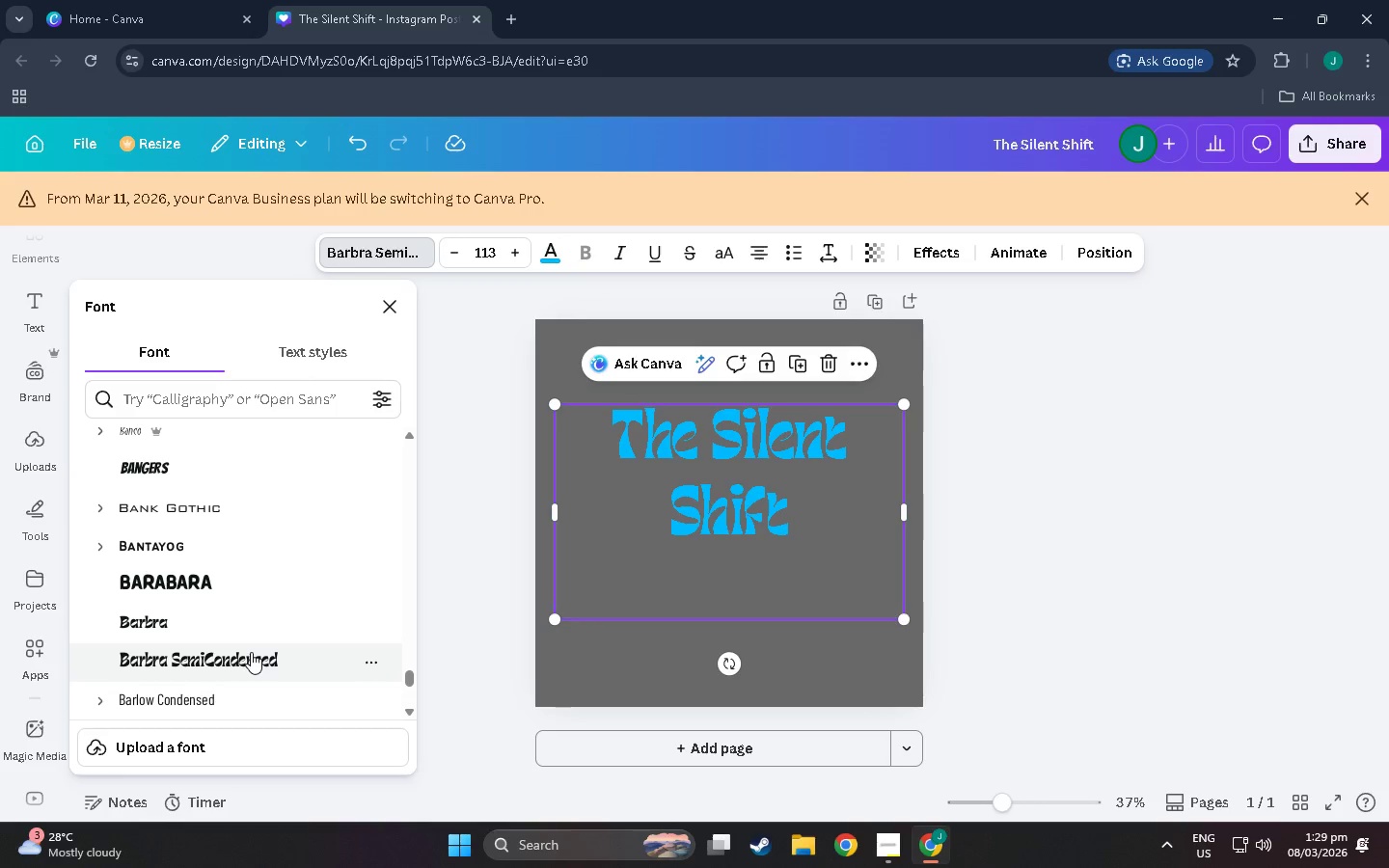 
scroll: coordinate [251, 652], scroll_direction: down, amount: 1.0
 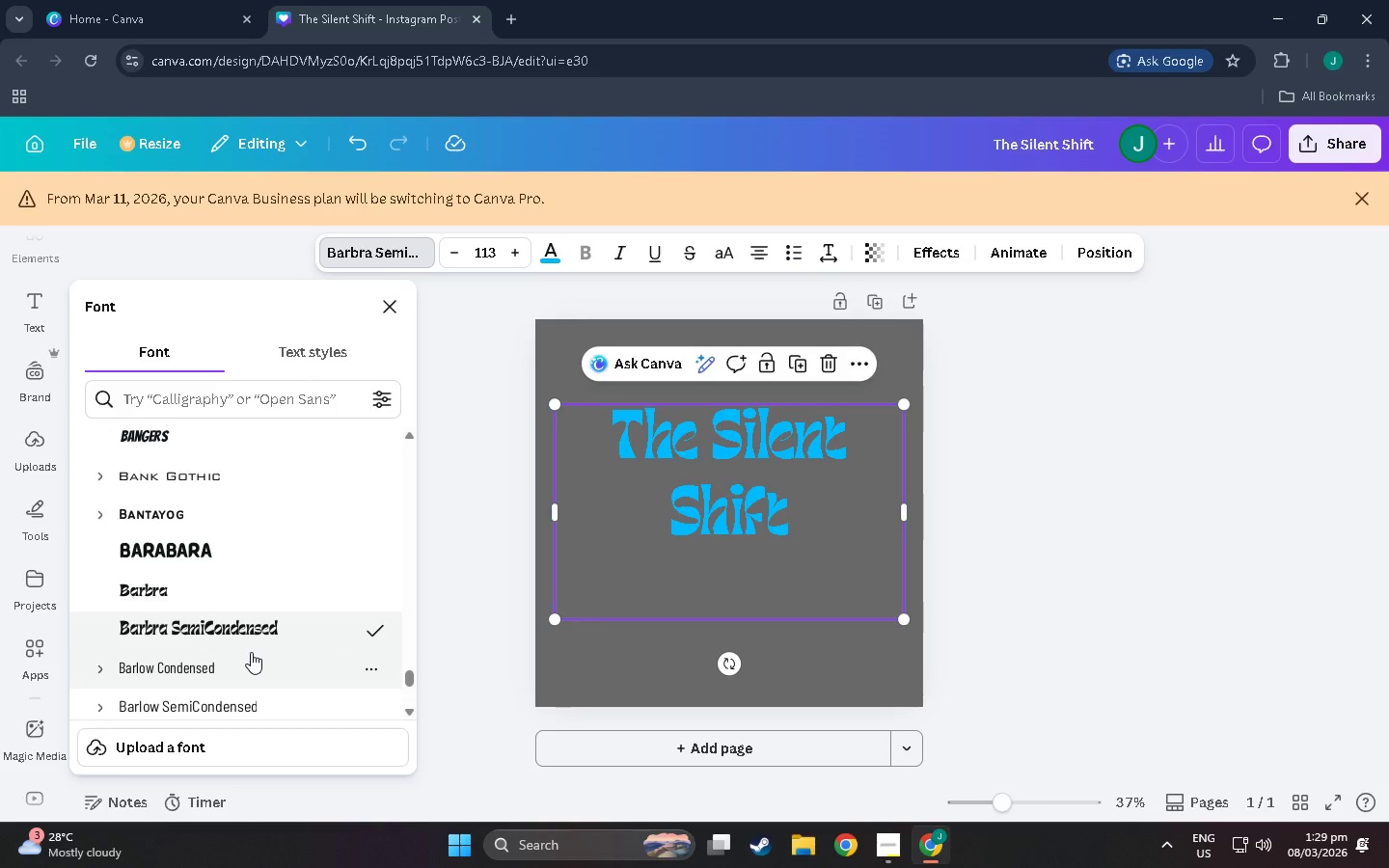 
left_click([251, 652])
 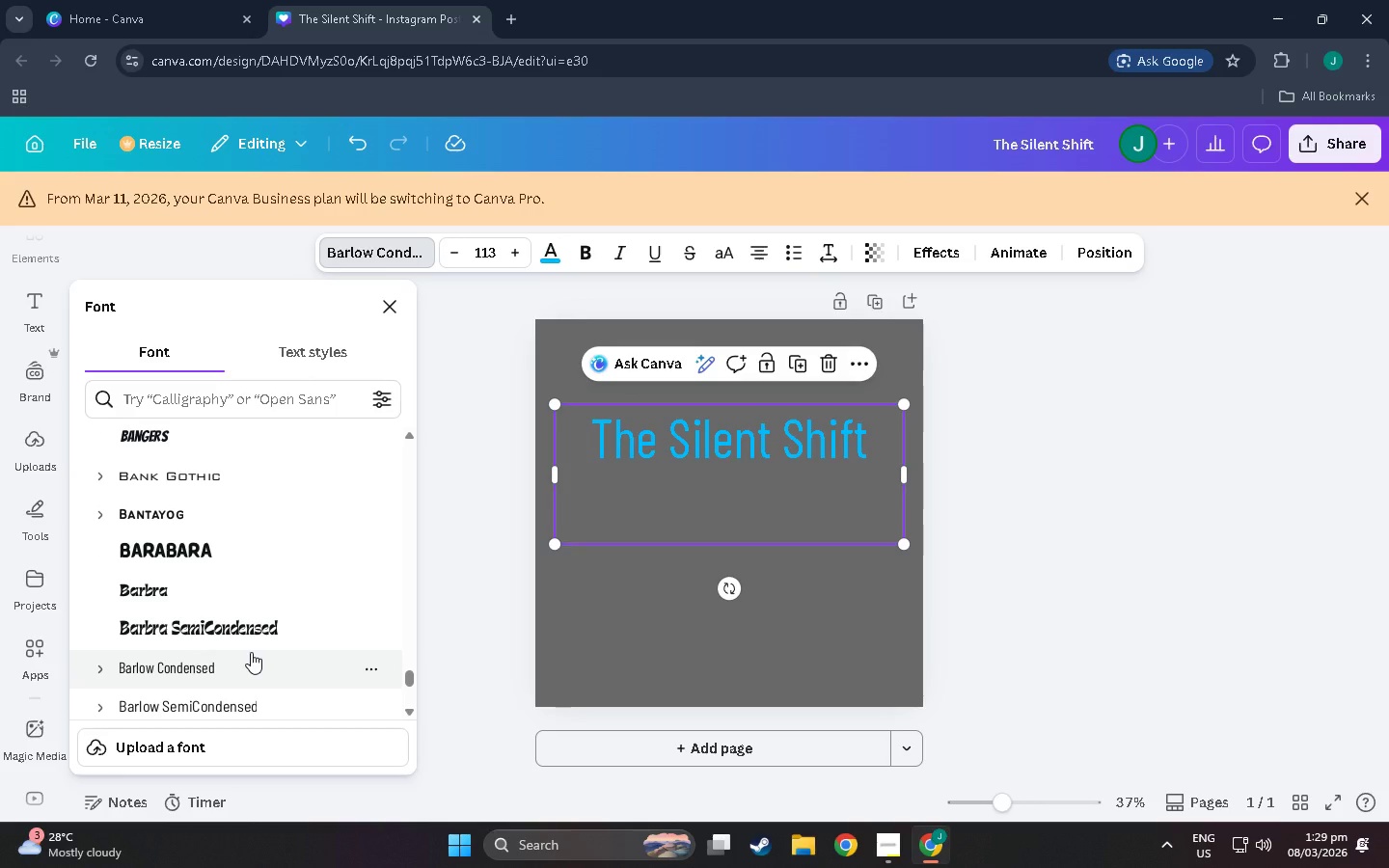 
scroll: coordinate [251, 652], scroll_direction: down, amount: 1.0
 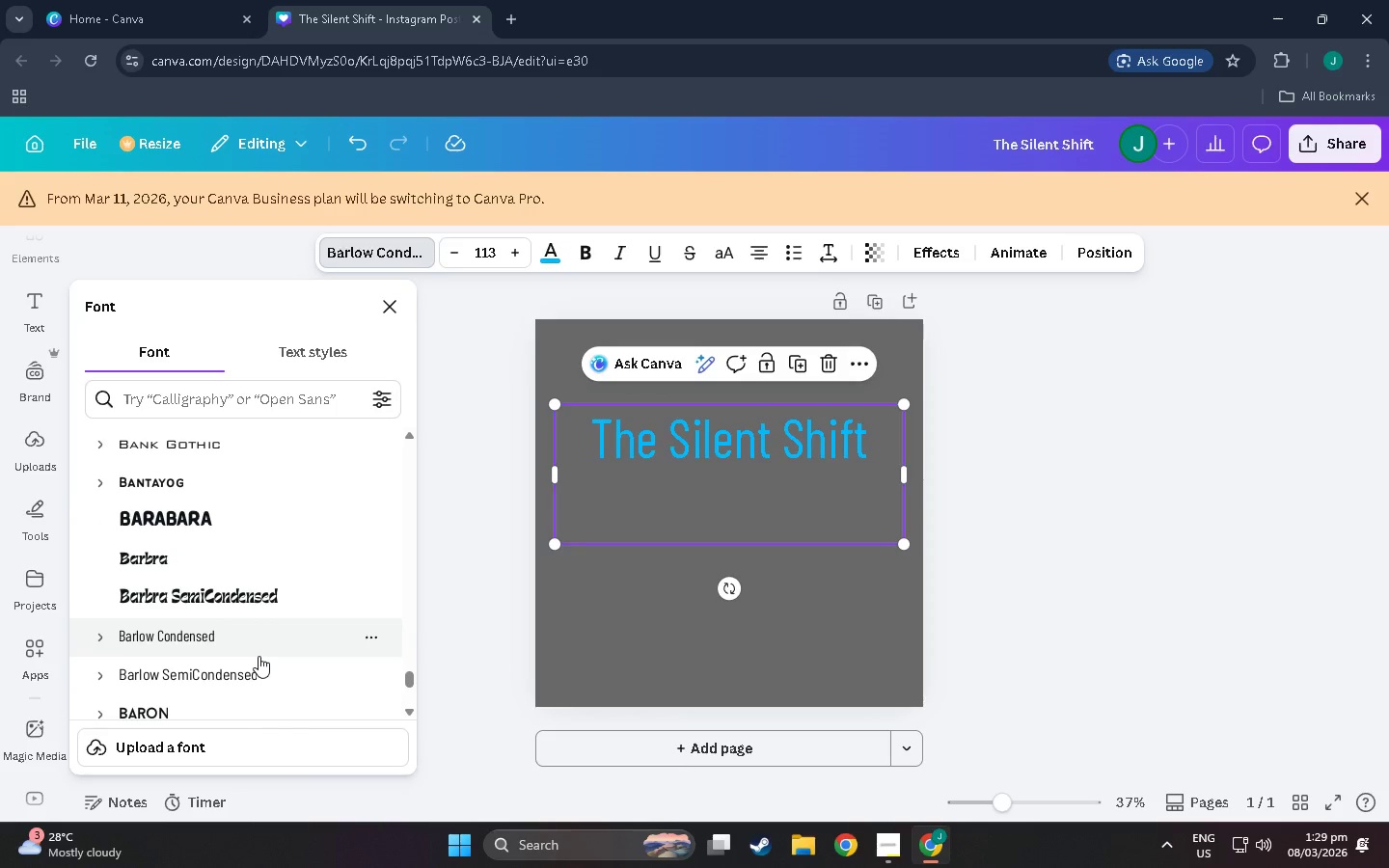 
left_click_drag(start_coordinate=[261, 656], to_coordinate=[262, 668])
 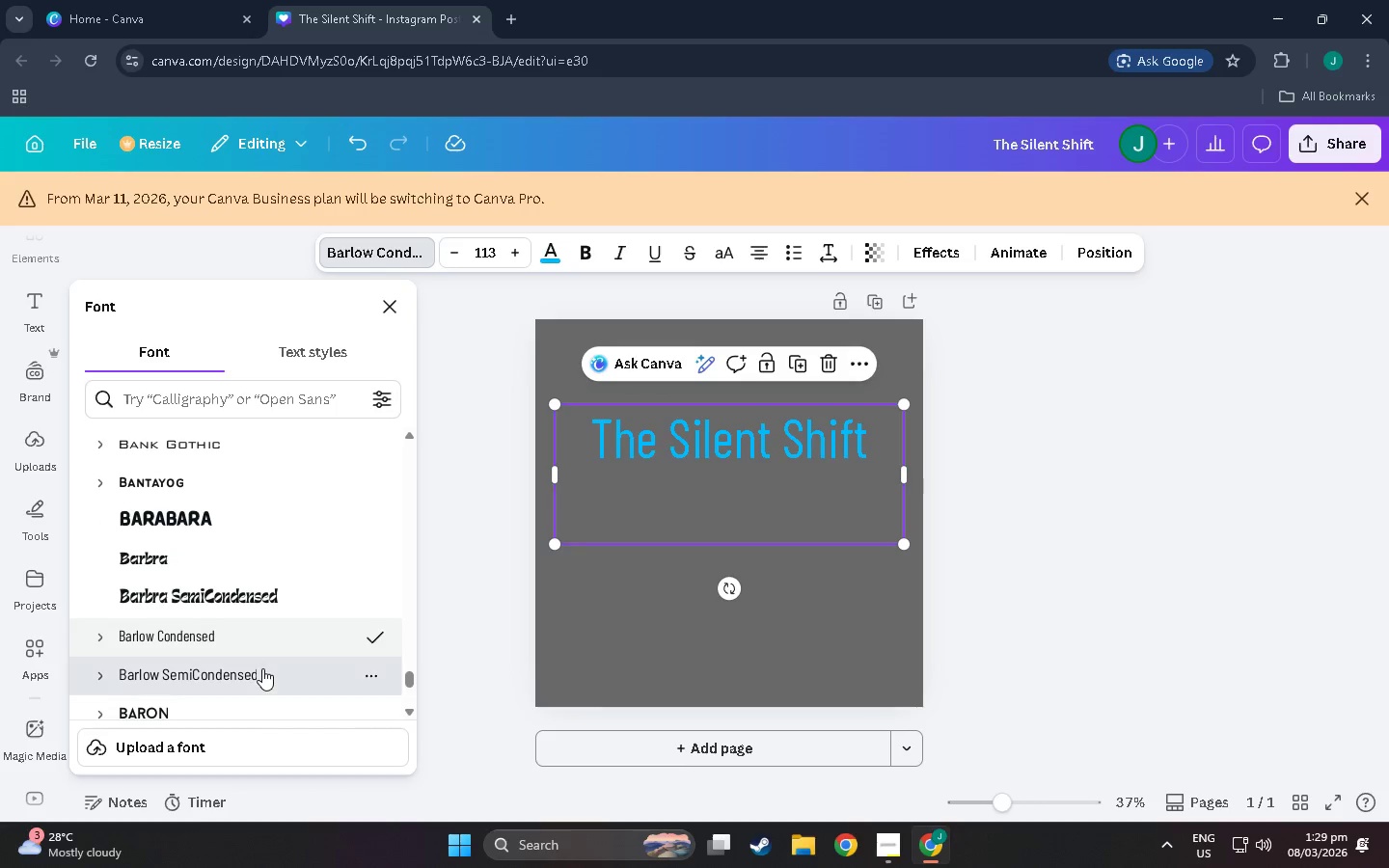 
left_click([262, 668])
 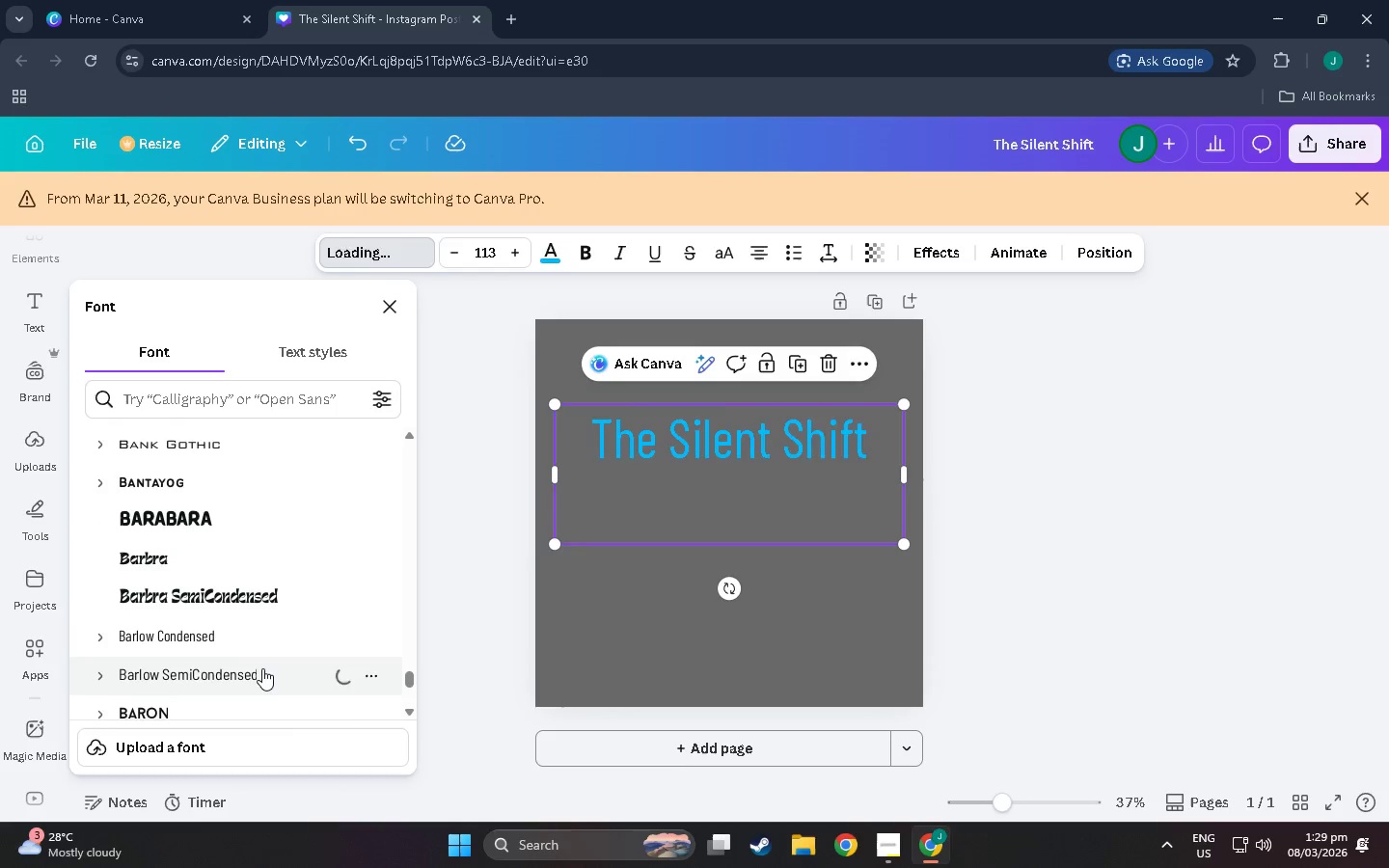 
scroll: coordinate [262, 668], scroll_direction: down, amount: 1.0
 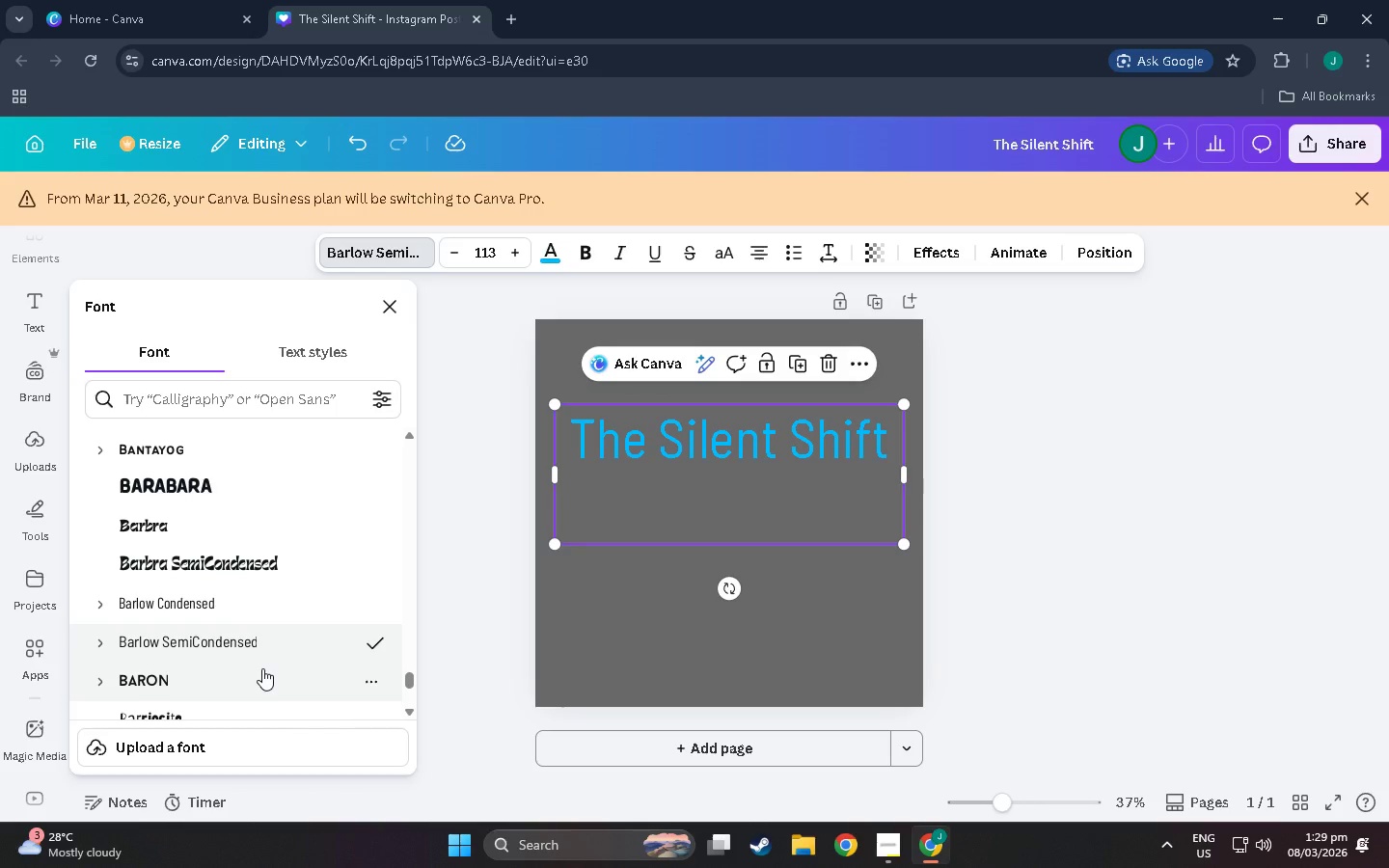 
left_click([262, 668])
 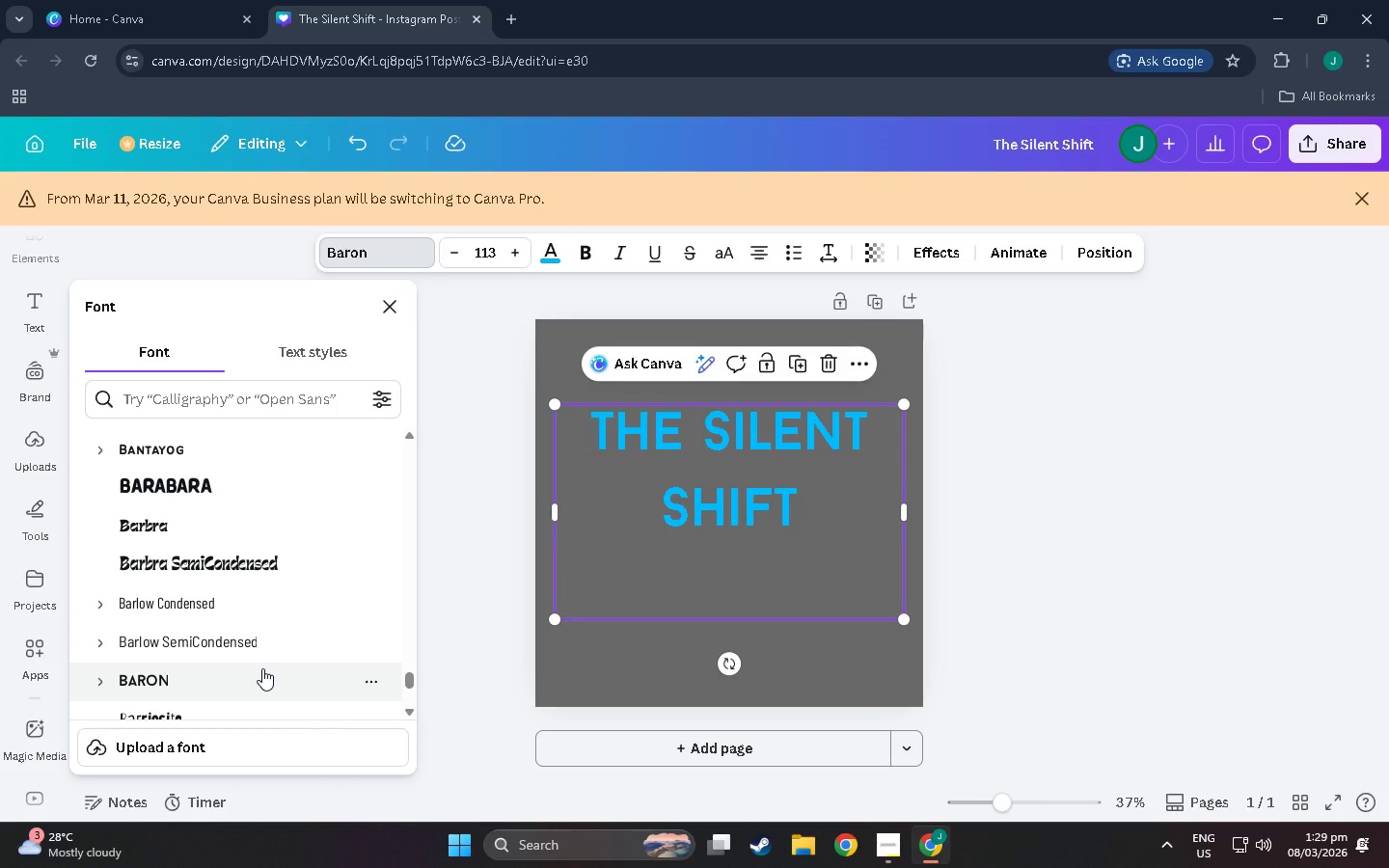 
scroll: coordinate [262, 668], scroll_direction: down, amount: 1.0
 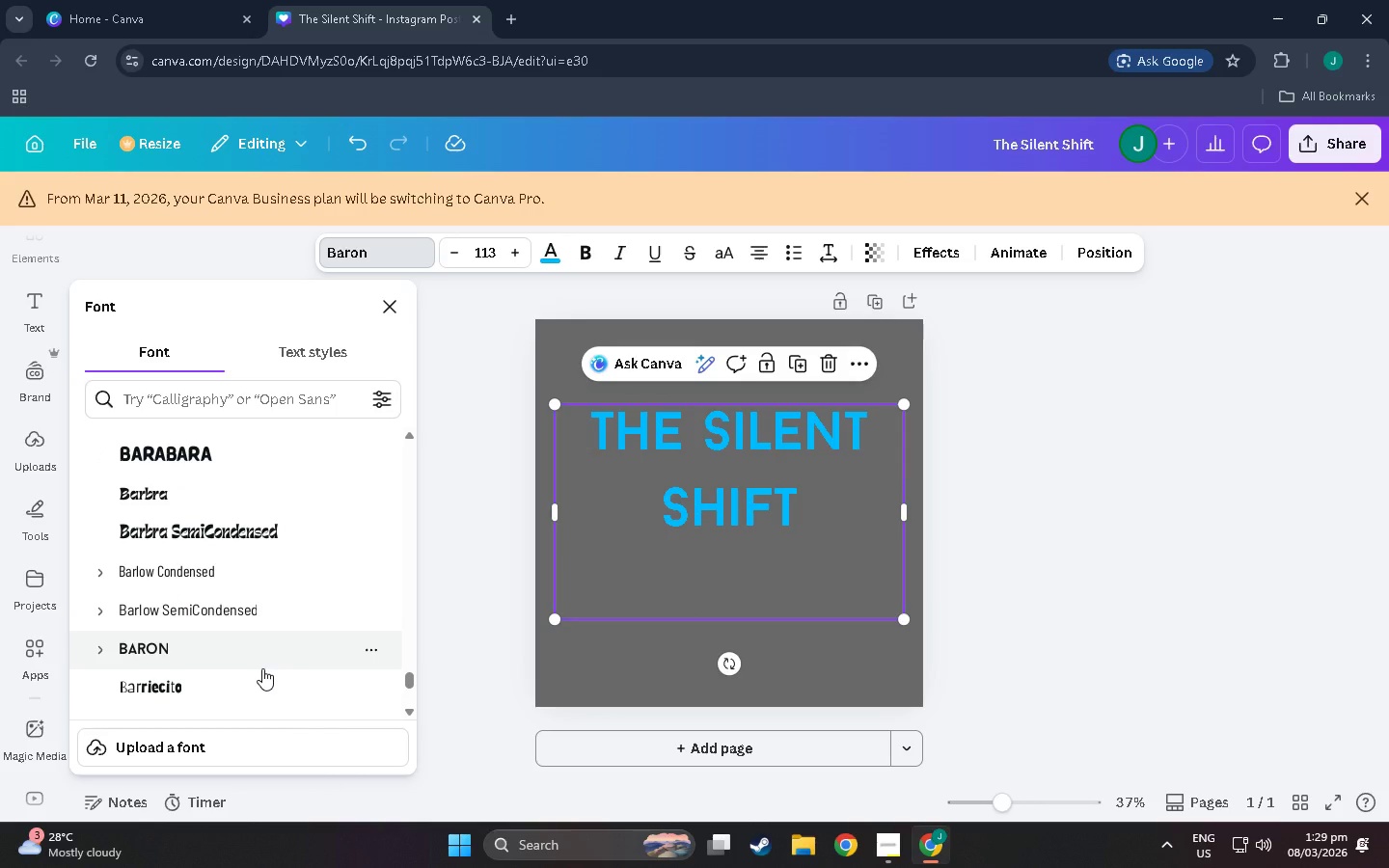 
left_click([262, 668])
 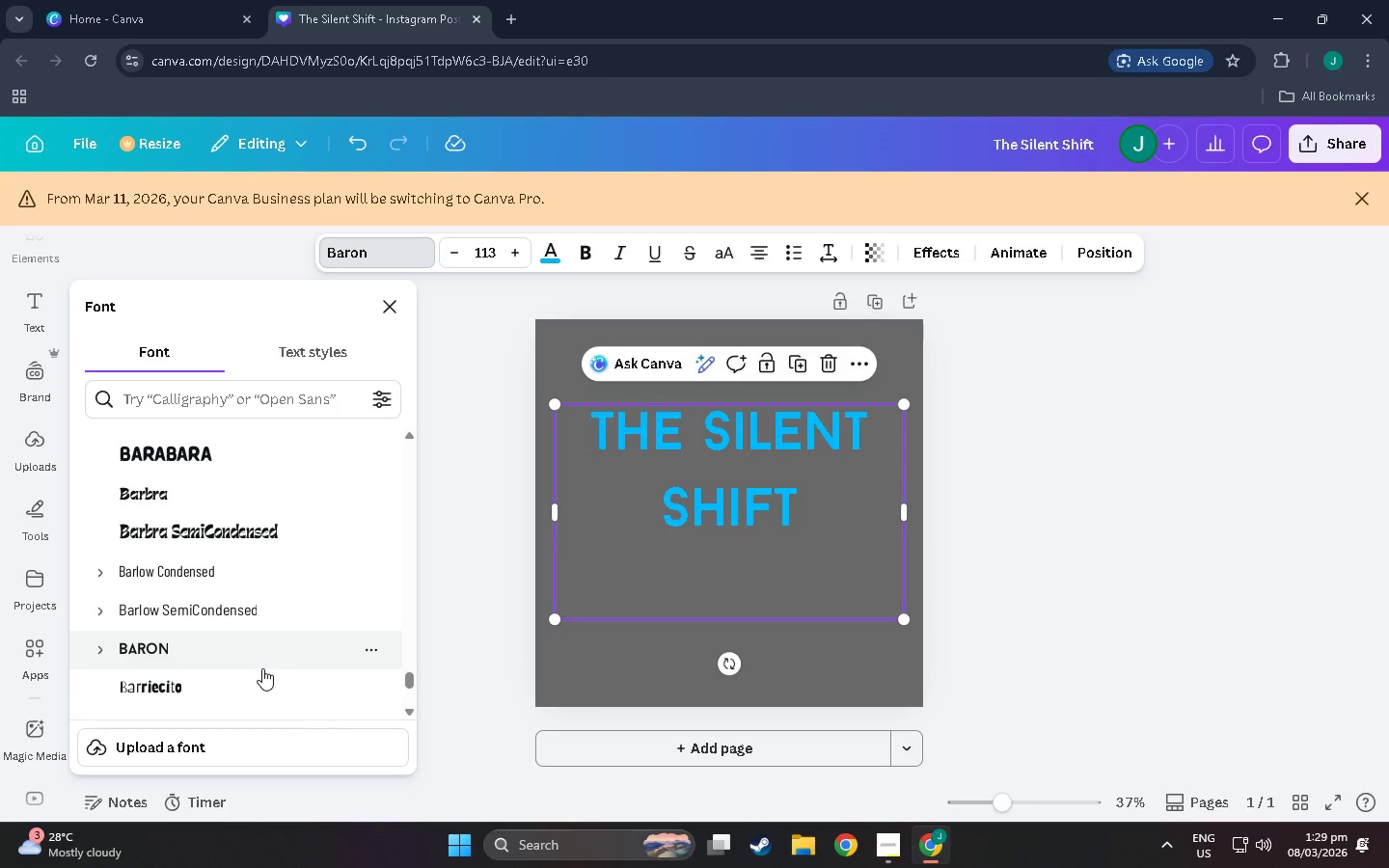 
wait(5.66)
 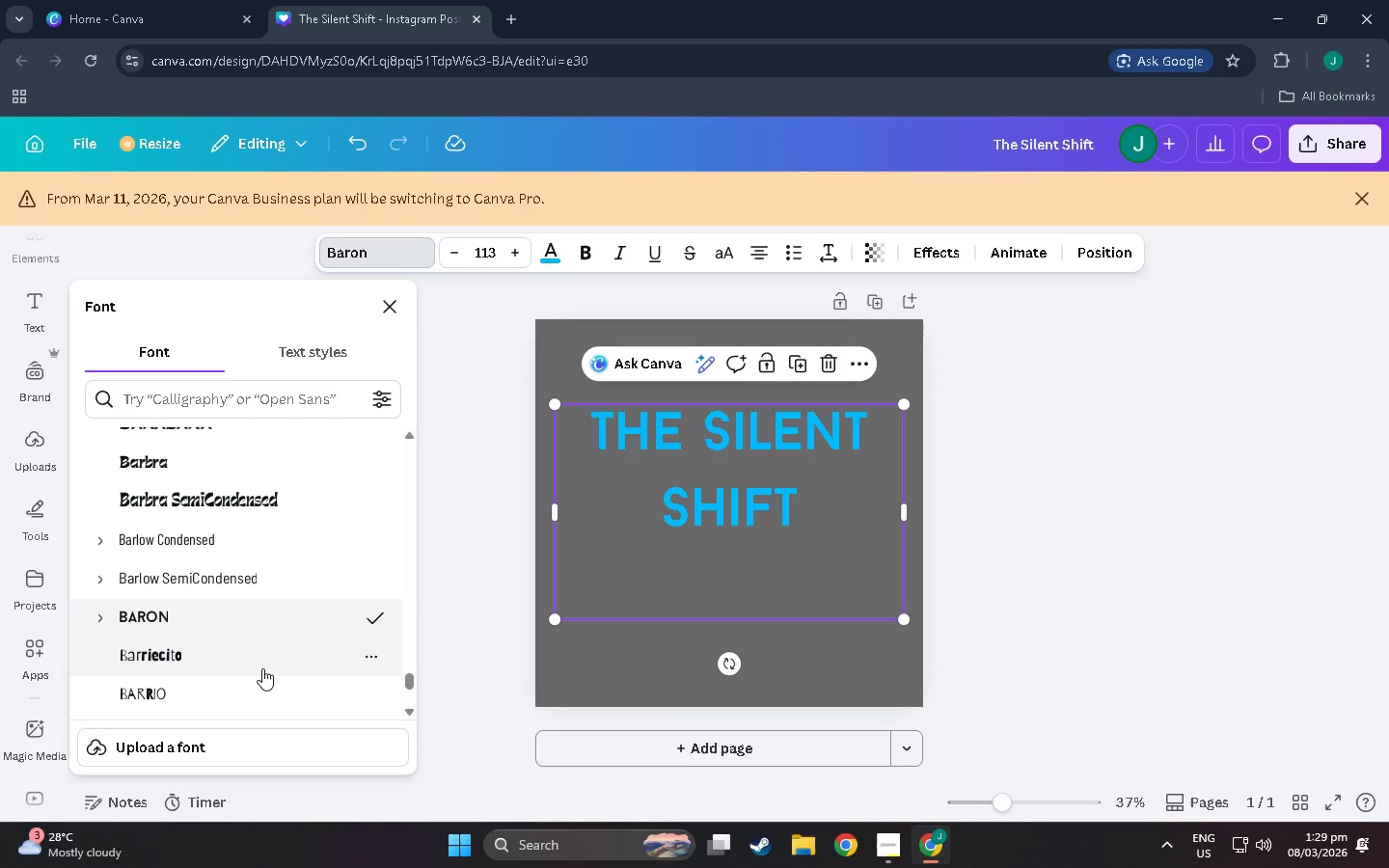 
left_click([262, 668])
 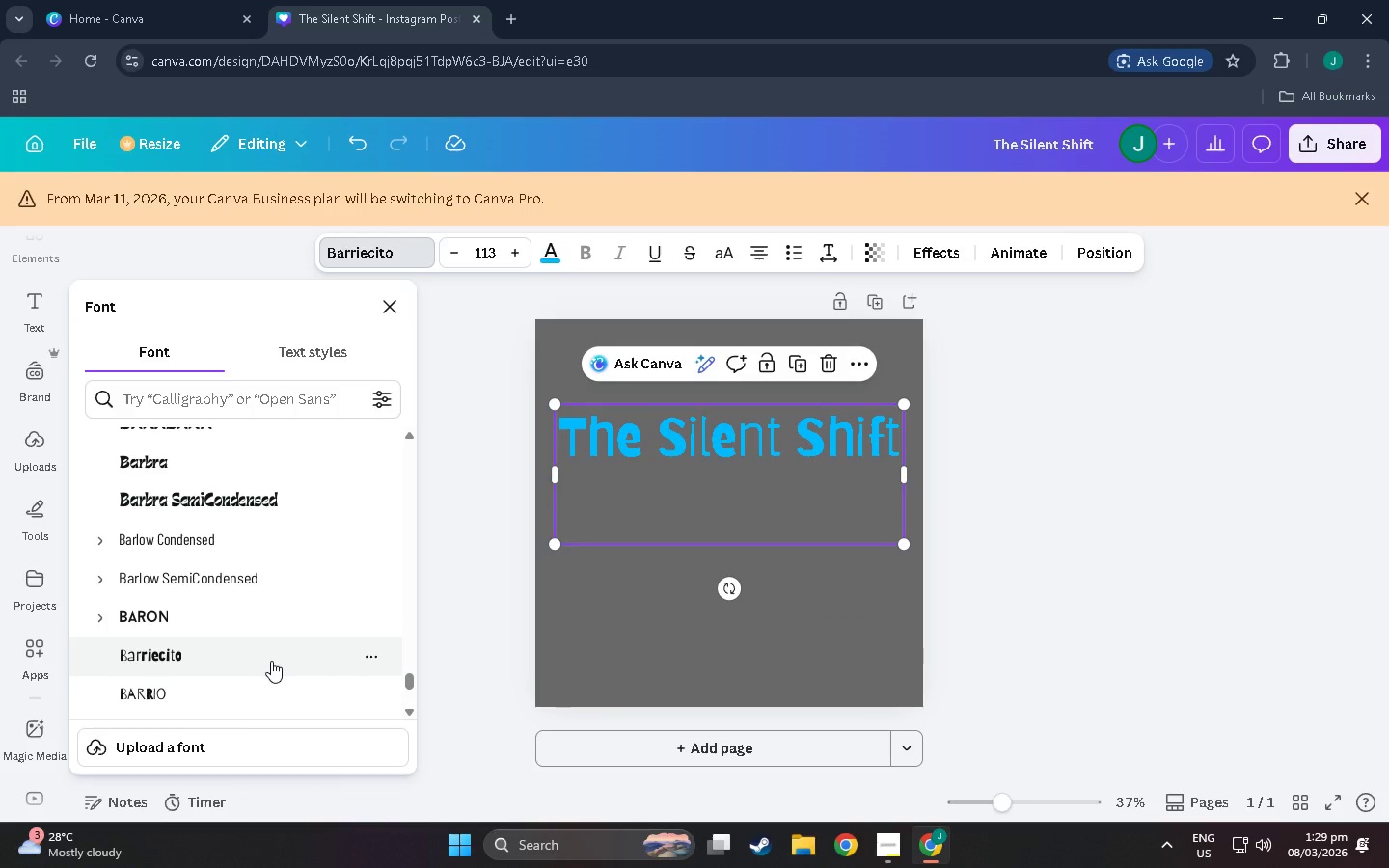 
scroll: coordinate [268, 664], scroll_direction: down, amount: 3.0
 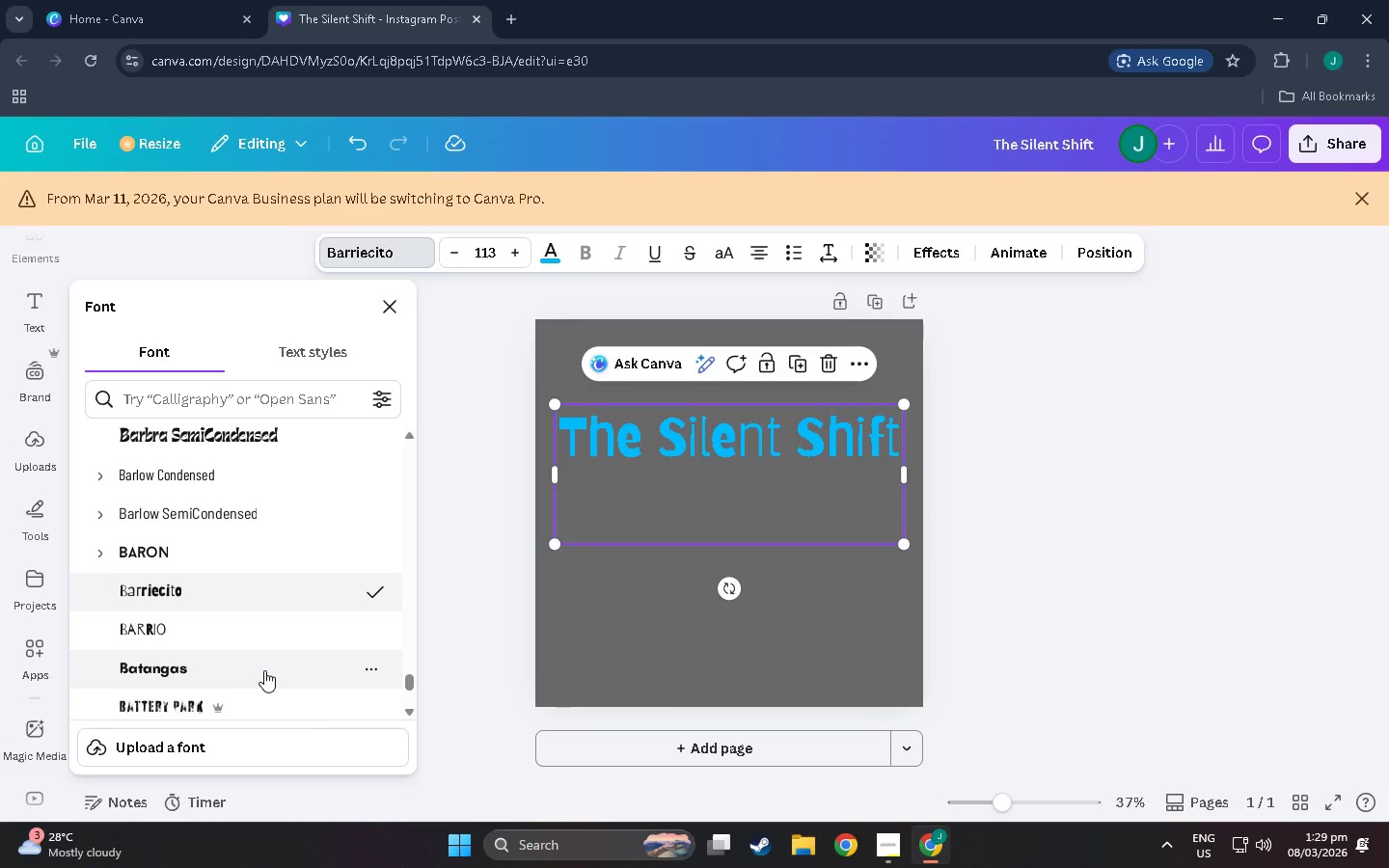 
left_click([268, 632])
 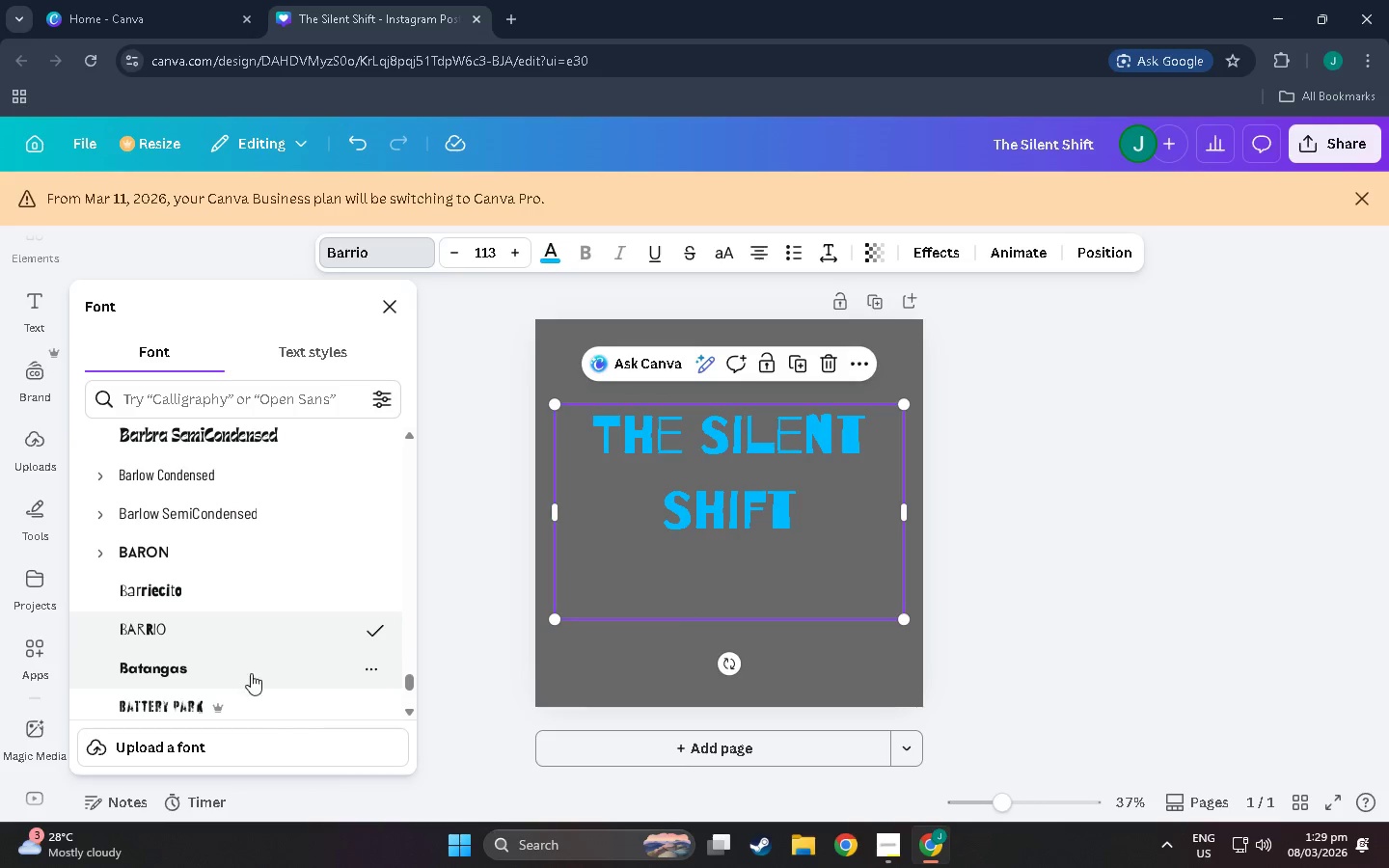 
left_click([251, 676])
 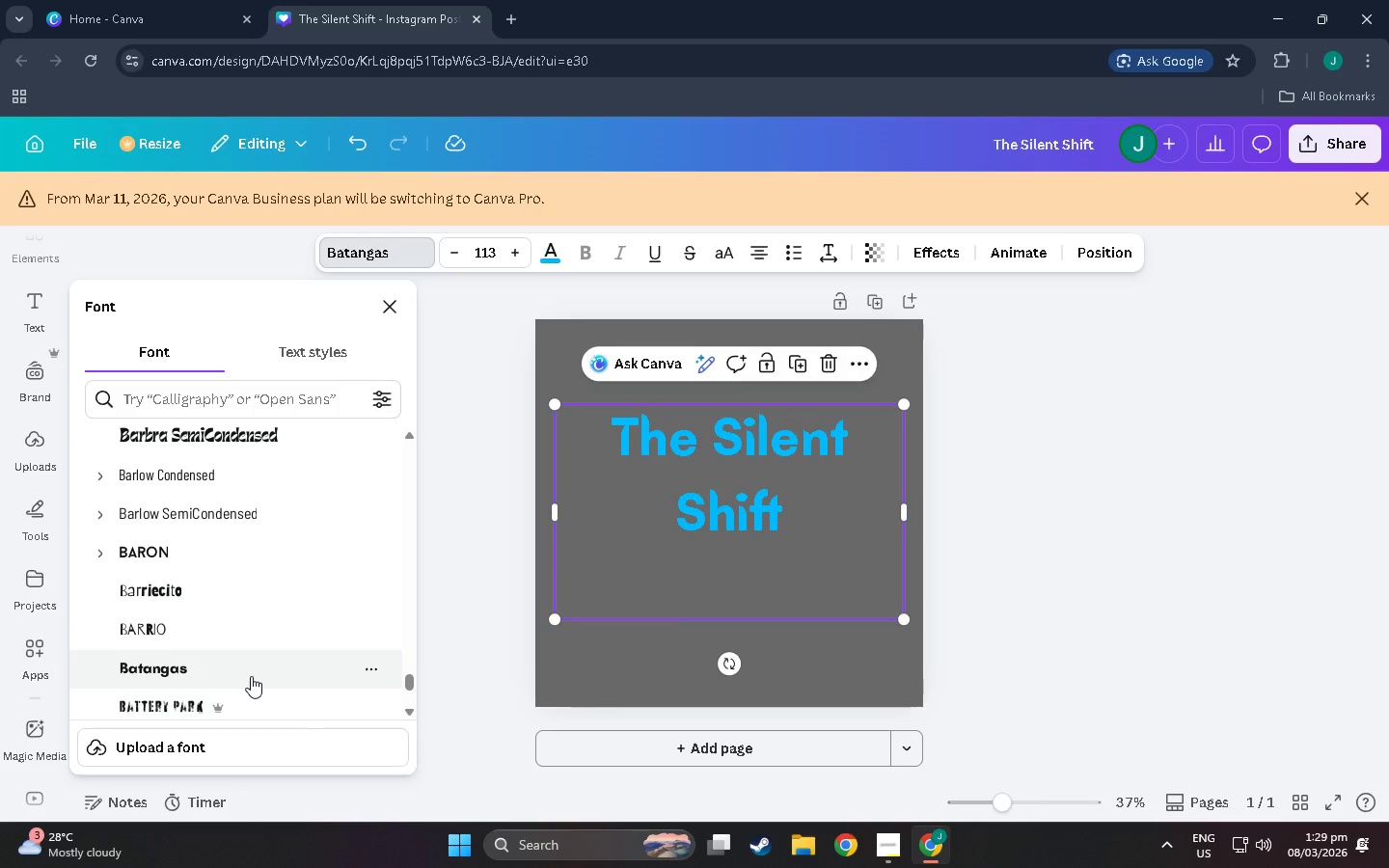 
scroll: coordinate [243, 635], scroll_direction: down, amount: 2.0
 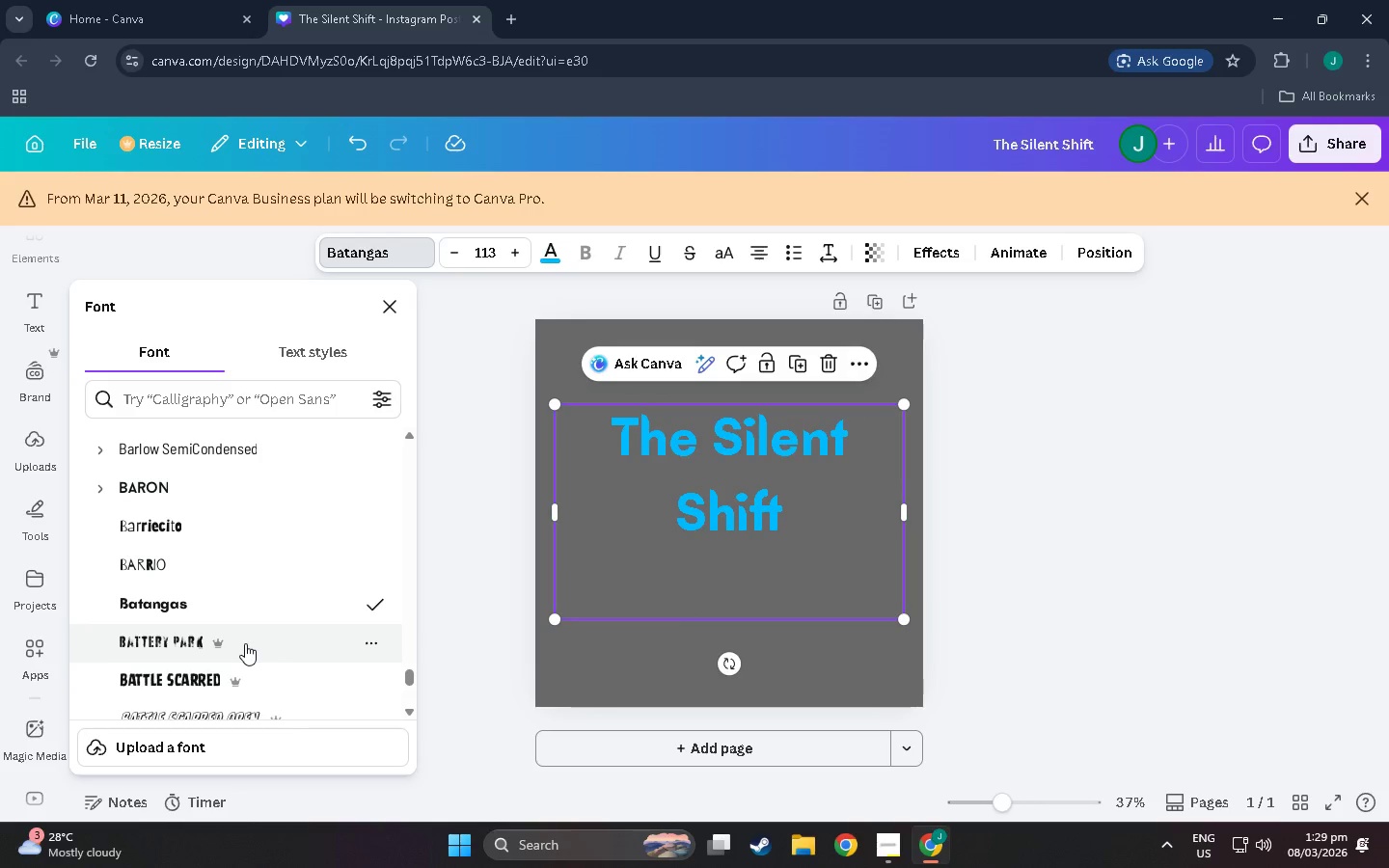 
left_click([245, 643])
 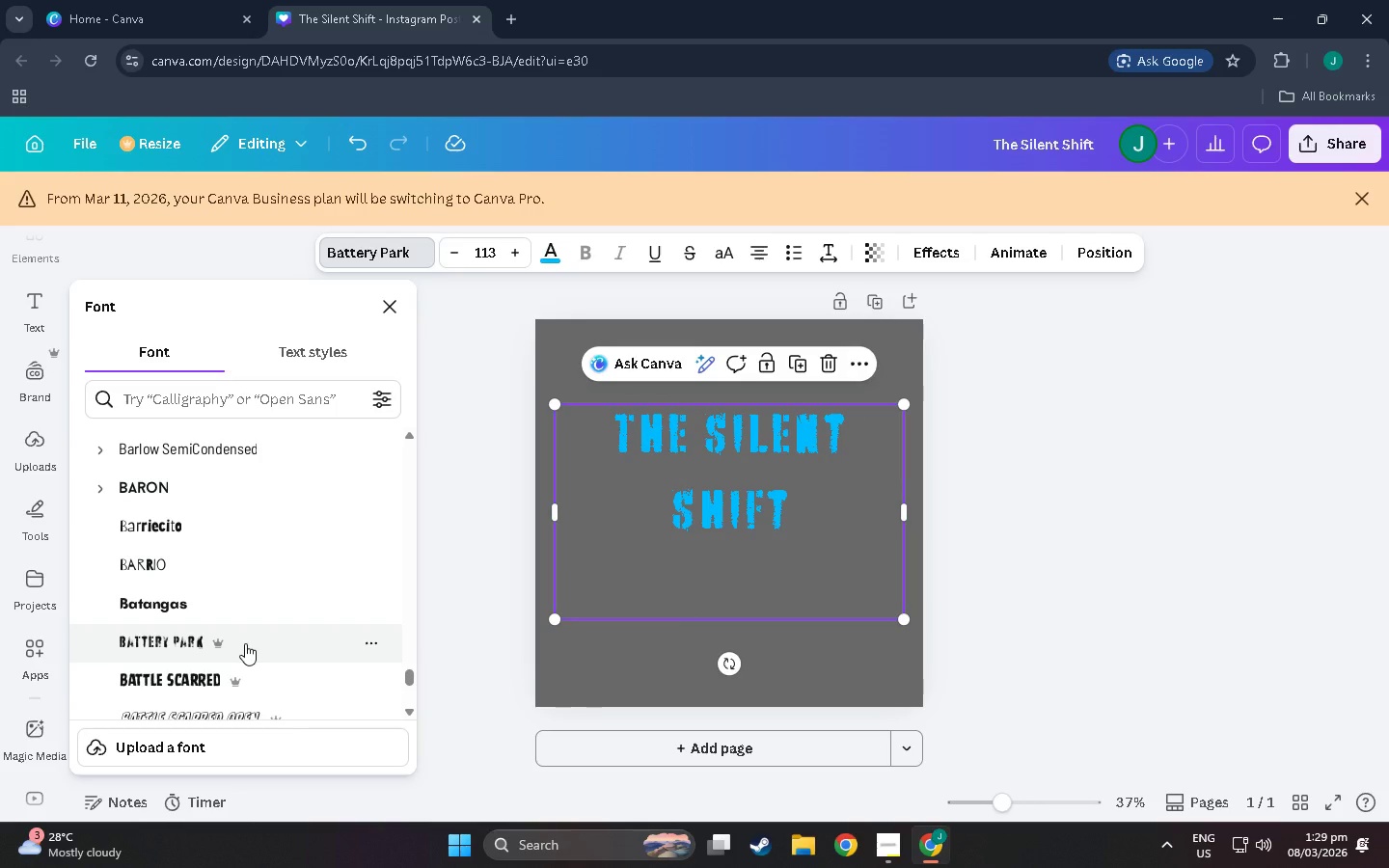 
scroll: coordinate [245, 643], scroll_direction: down, amount: 2.0
 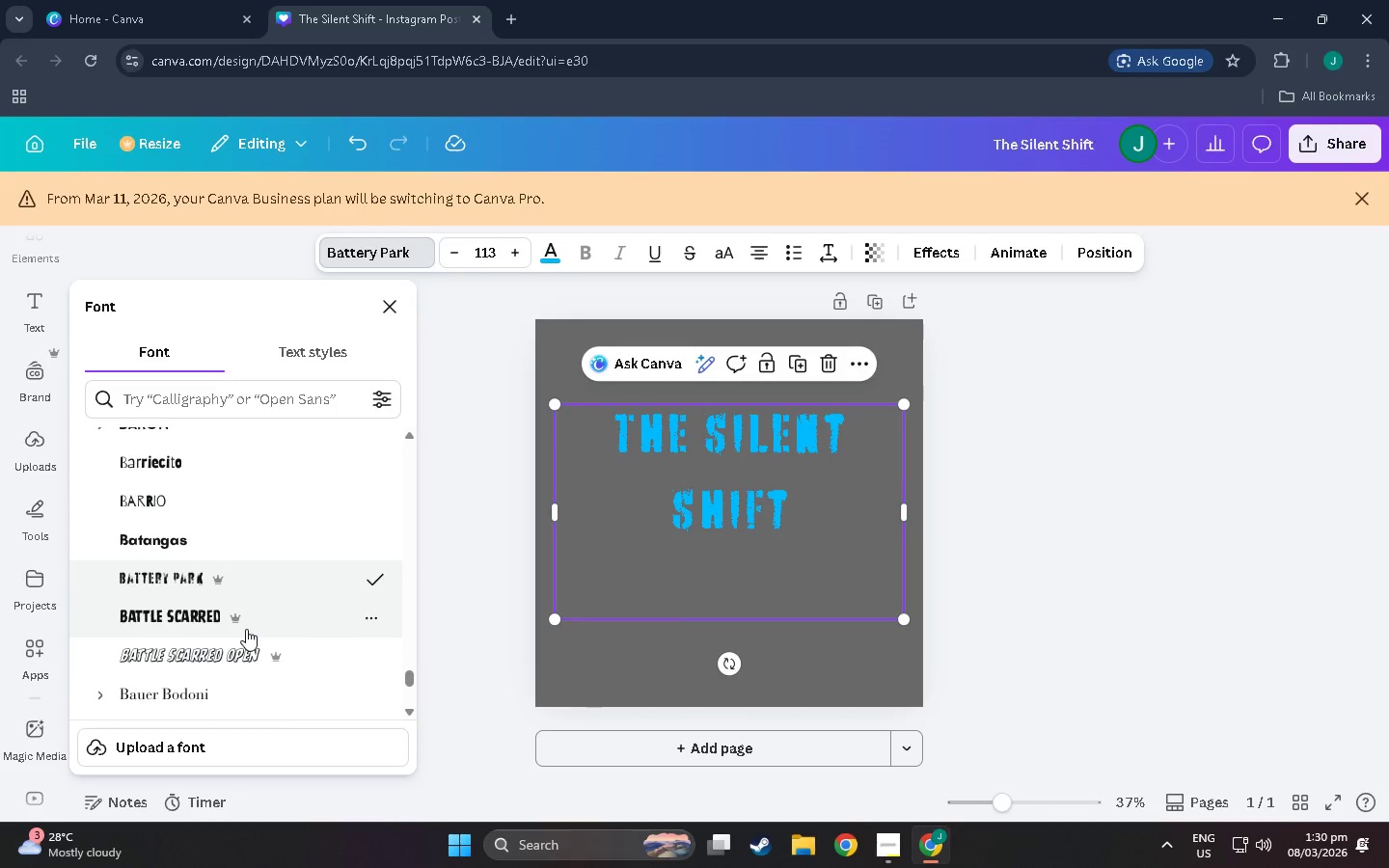 
left_click([246, 629])
 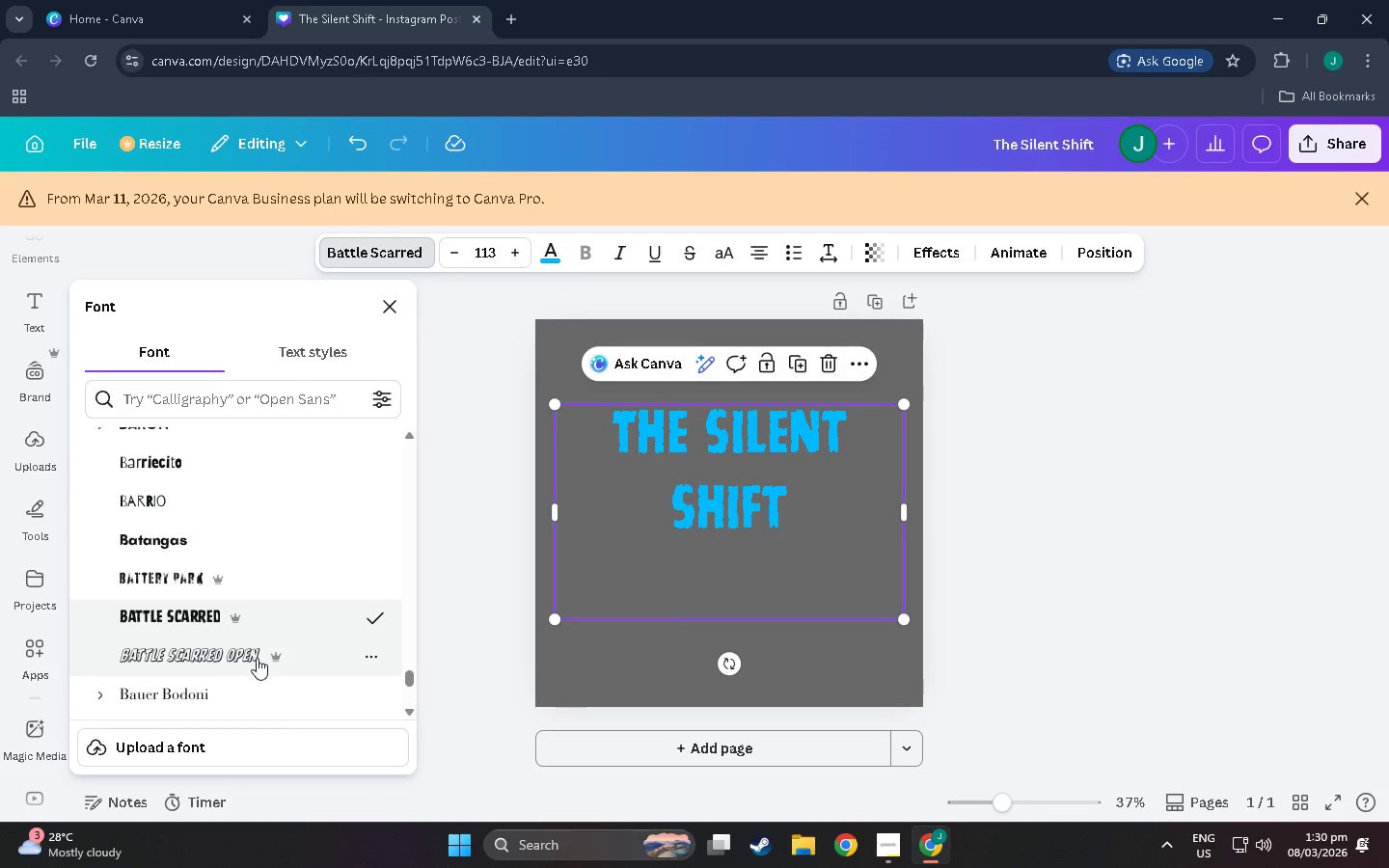 
left_click([257, 660])
 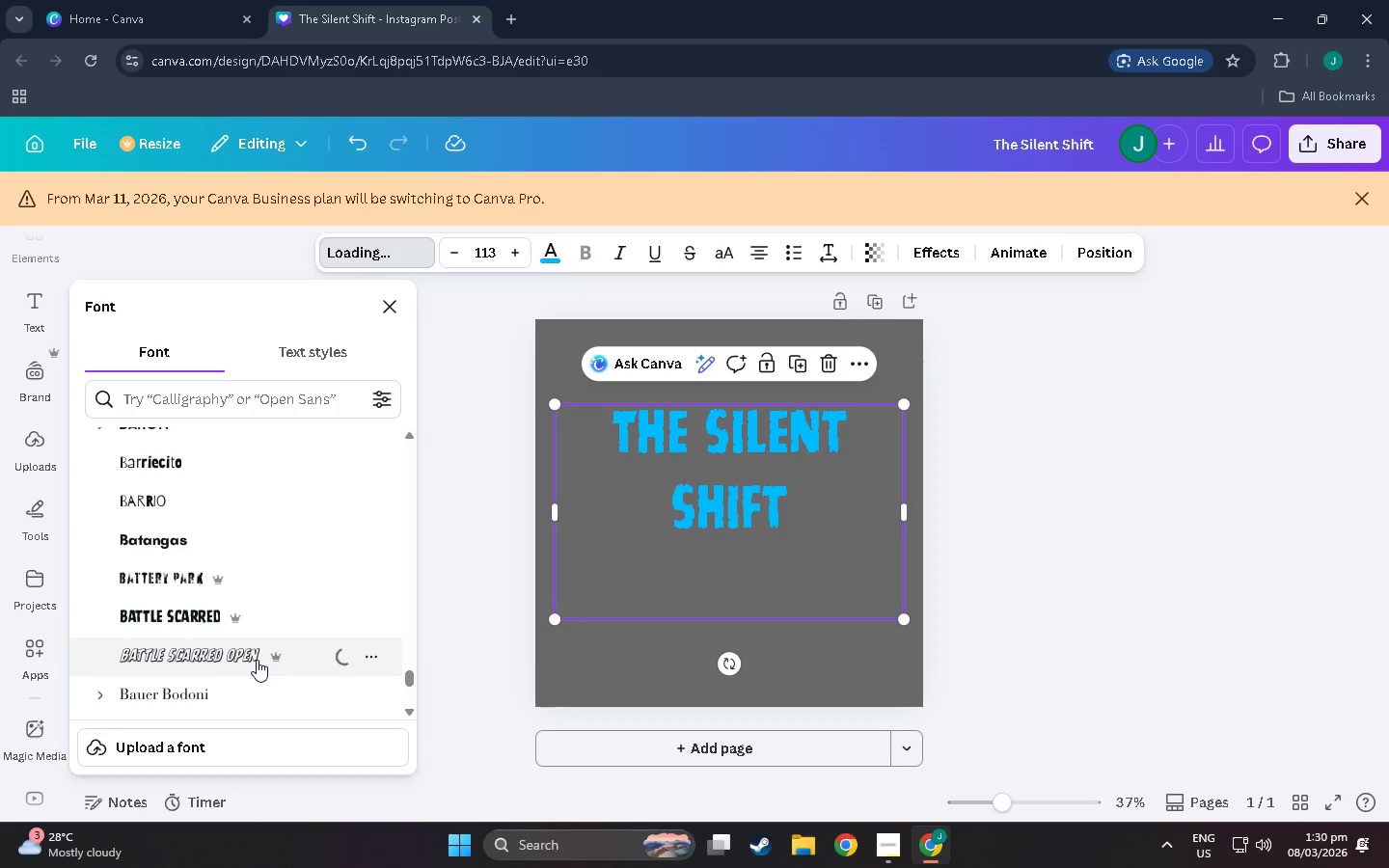 
scroll: coordinate [257, 660], scroll_direction: down, amount: 1.0
 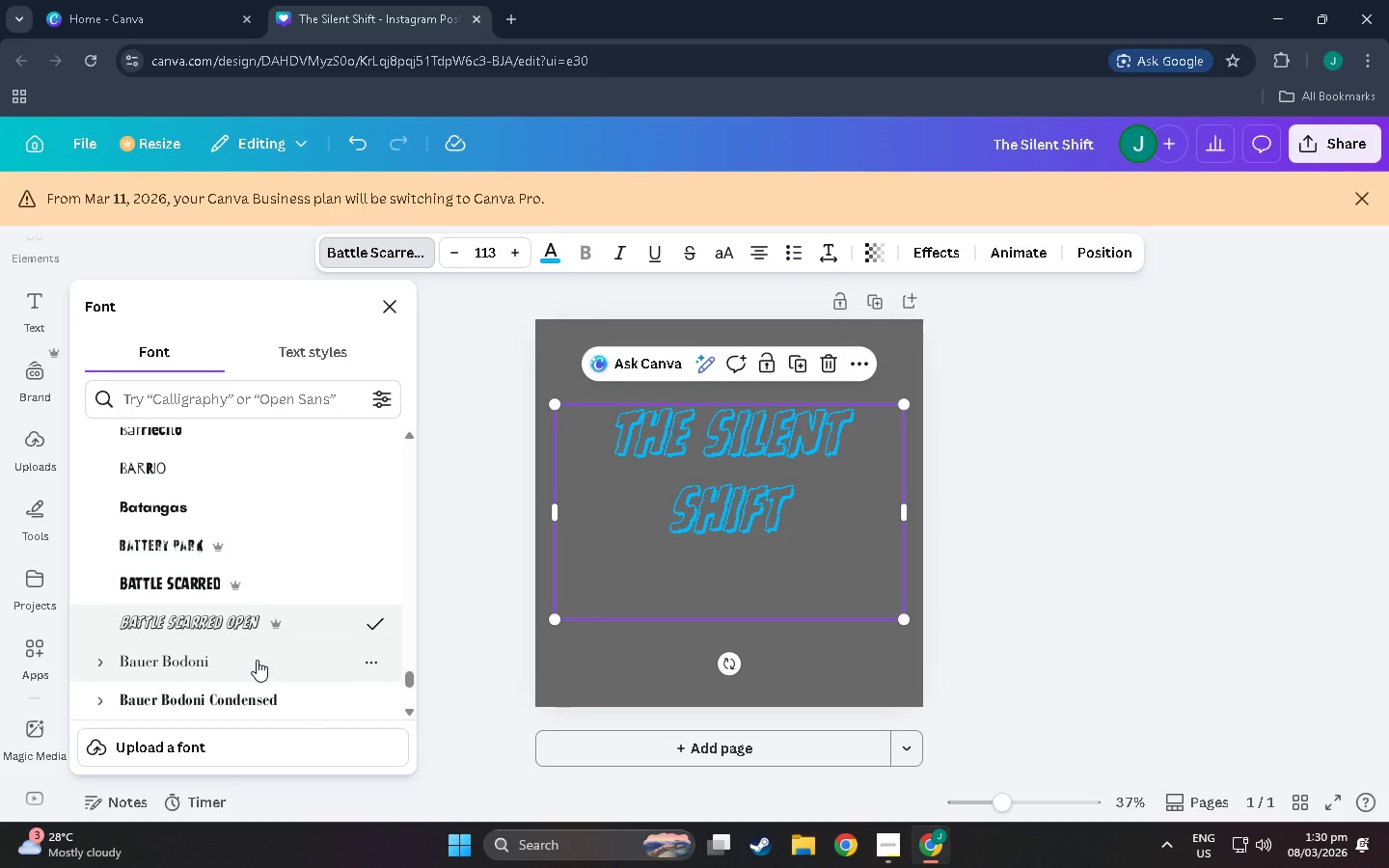 
left_click([257, 660])
 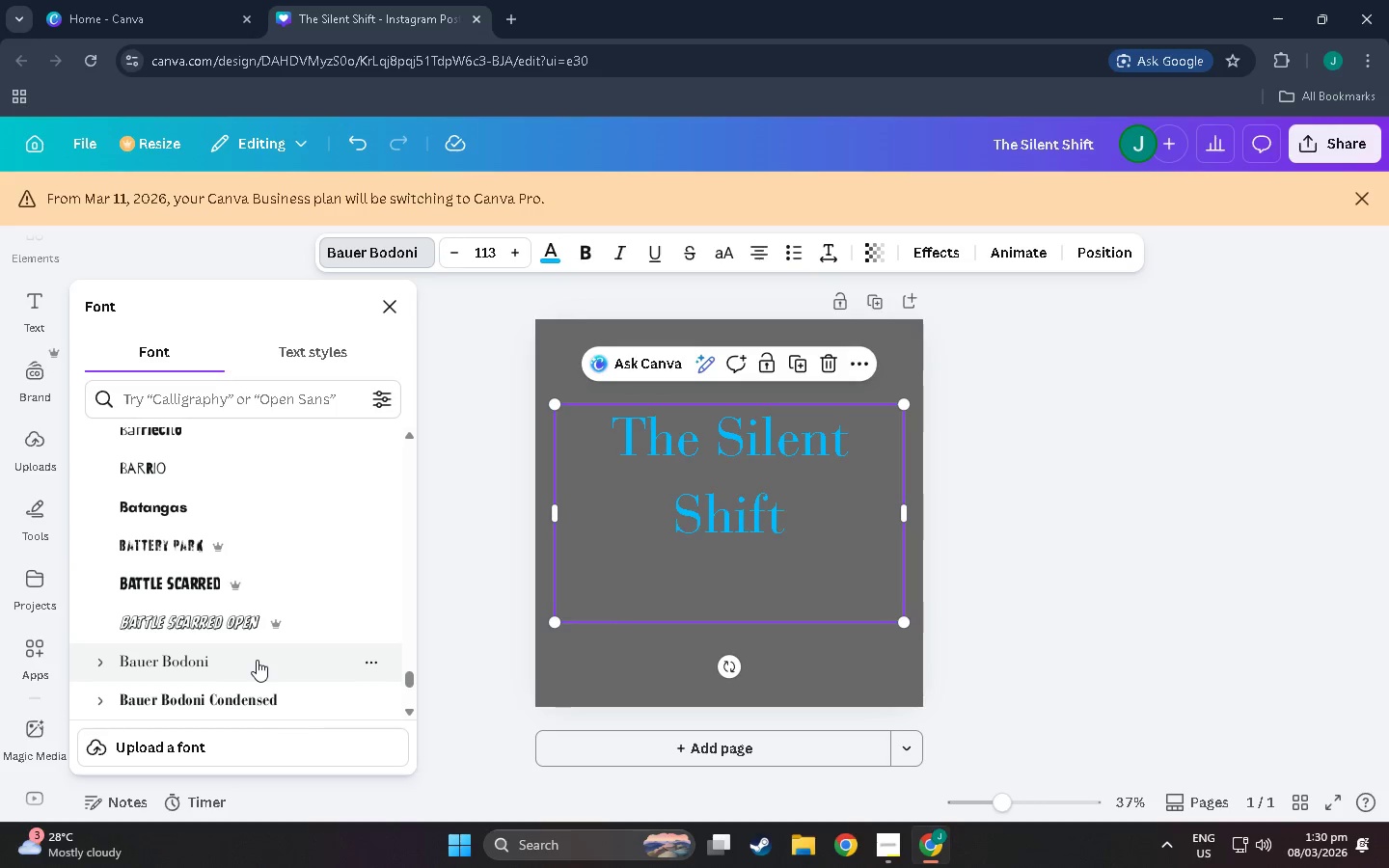 
scroll: coordinate [257, 660], scroll_direction: down, amount: 1.0
 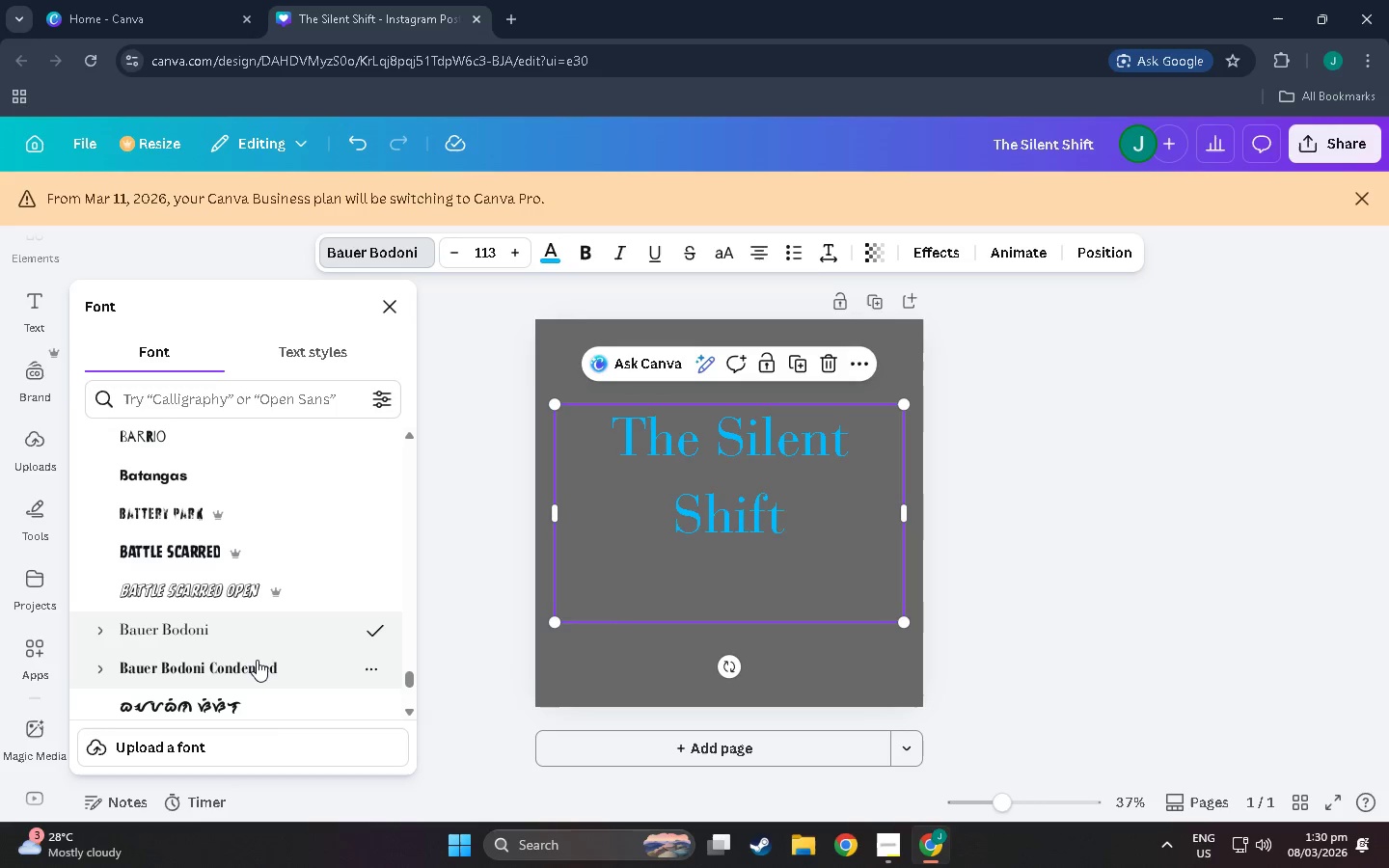 
left_click([257, 660])
 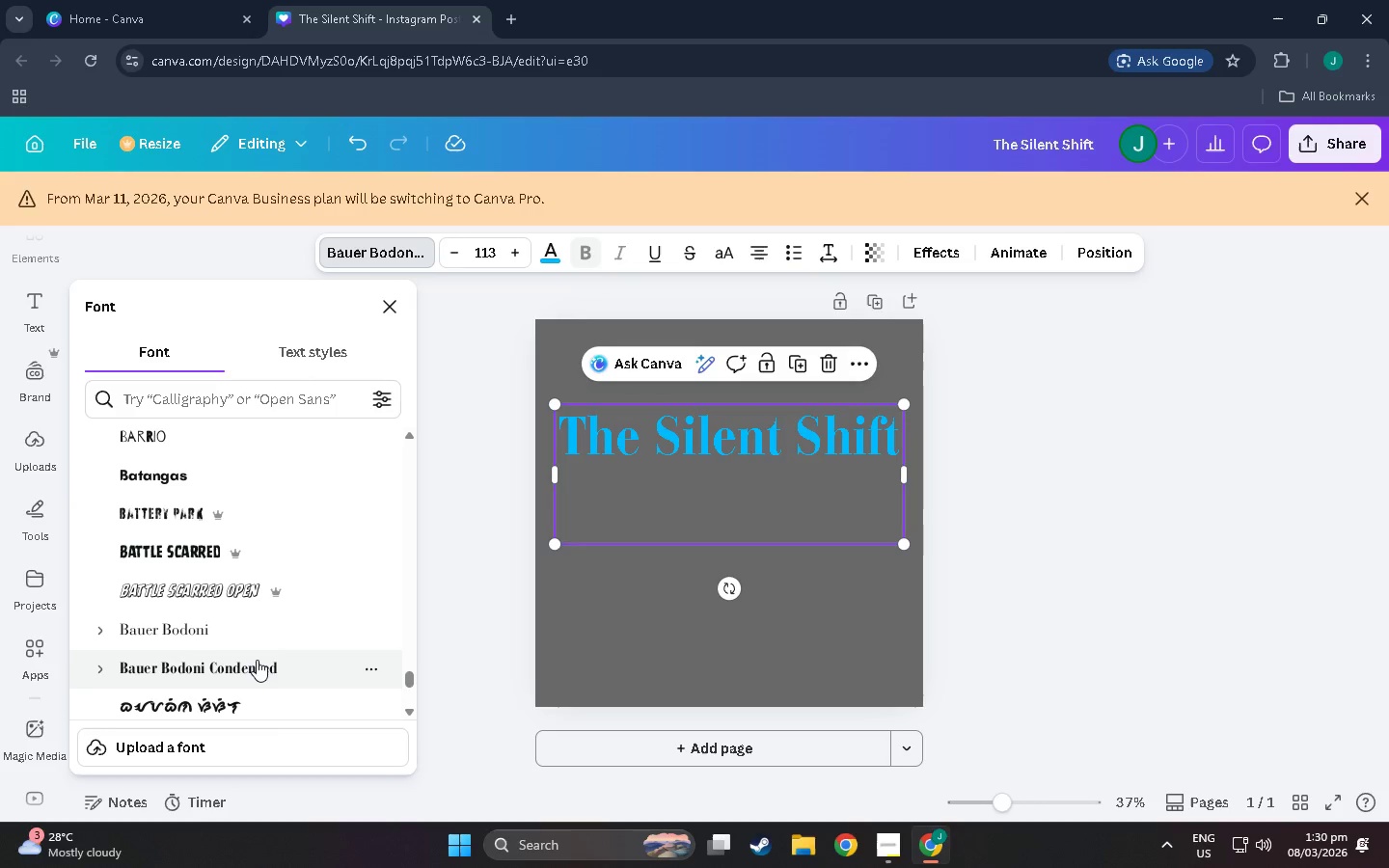 
scroll: coordinate [257, 660], scroll_direction: down, amount: 1.0
 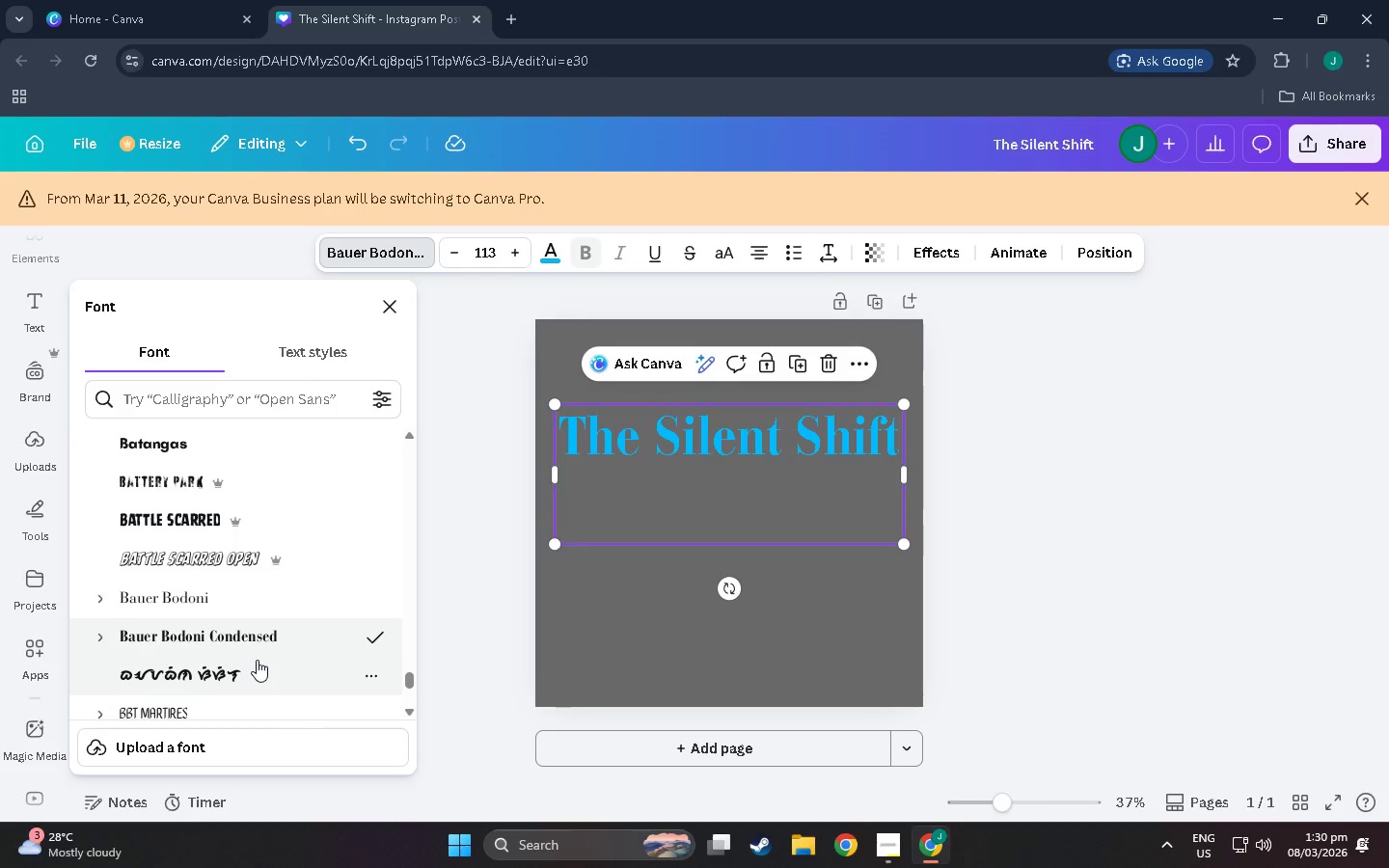 
left_click([257, 660])
 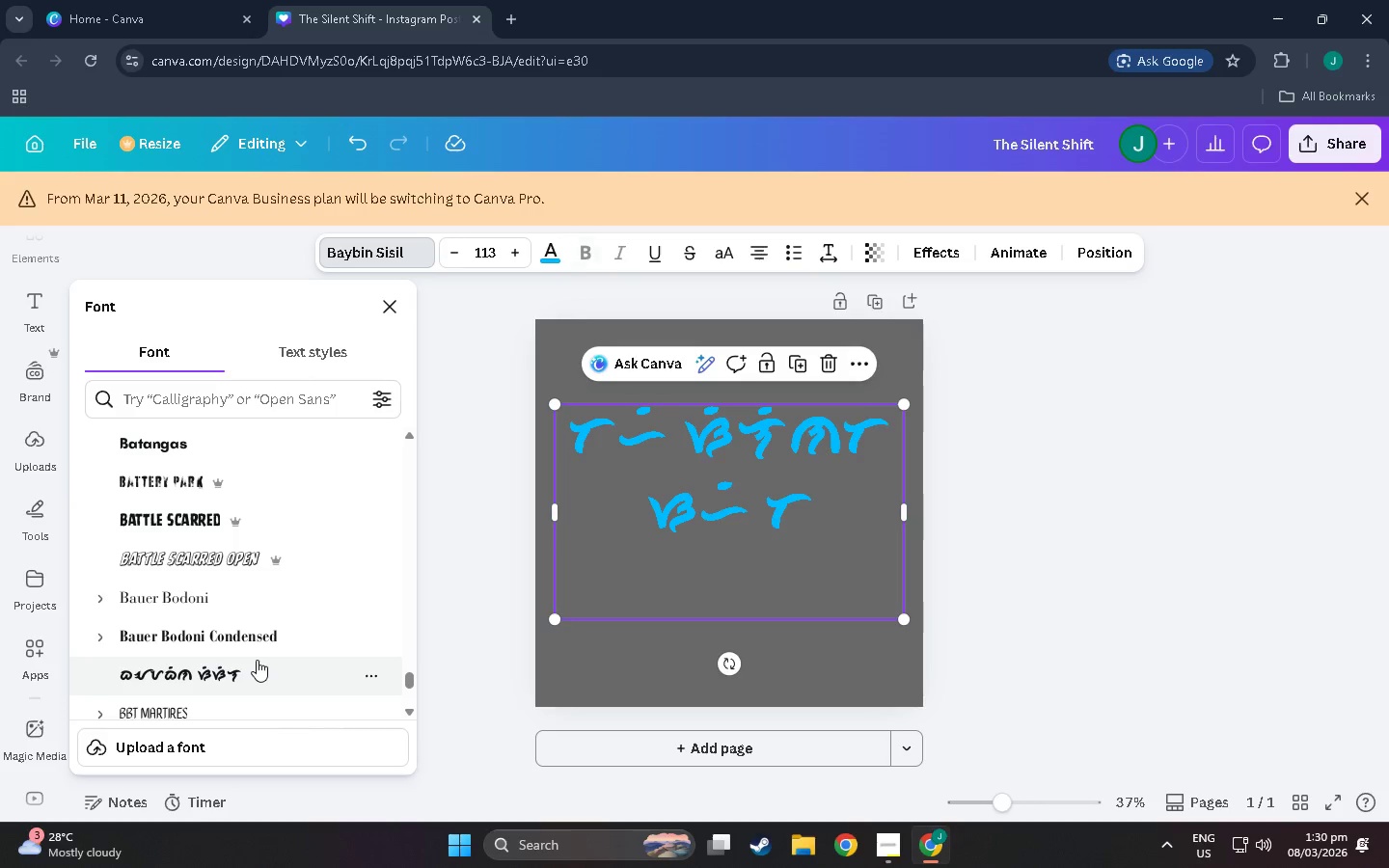 
scroll: coordinate [257, 660], scroll_direction: down, amount: 1.0
 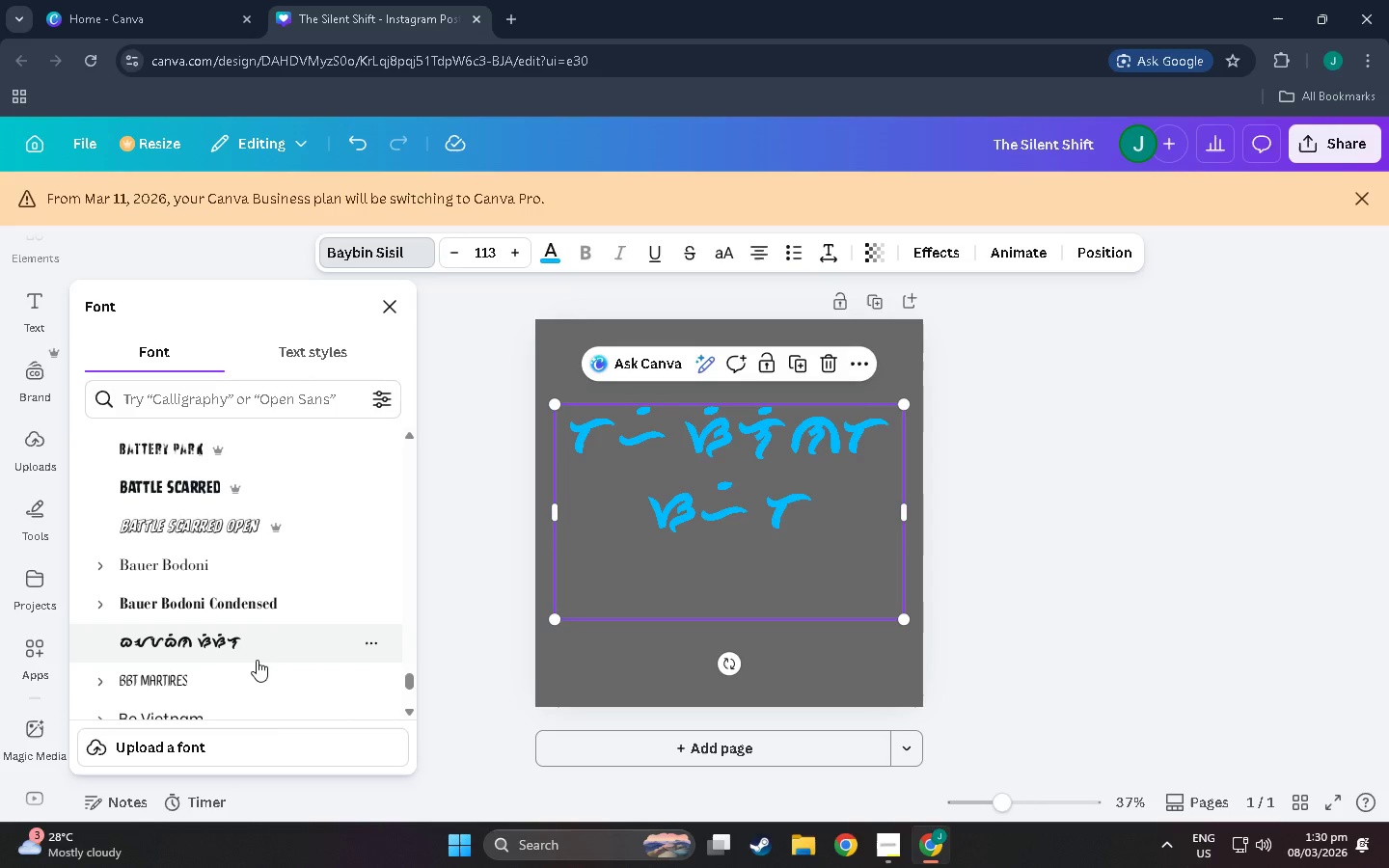 
left_click([257, 660])
 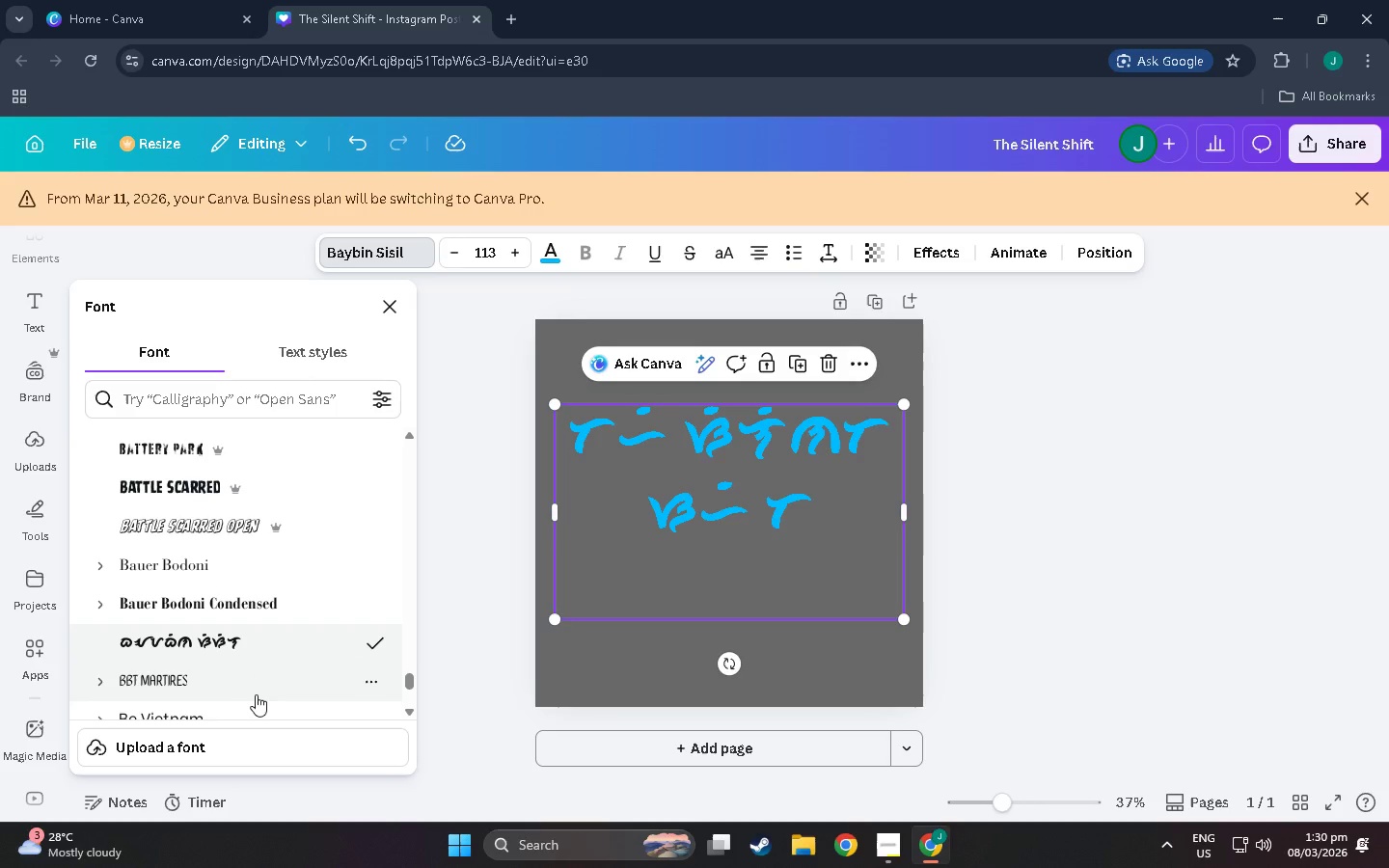 
left_click([250, 683])
 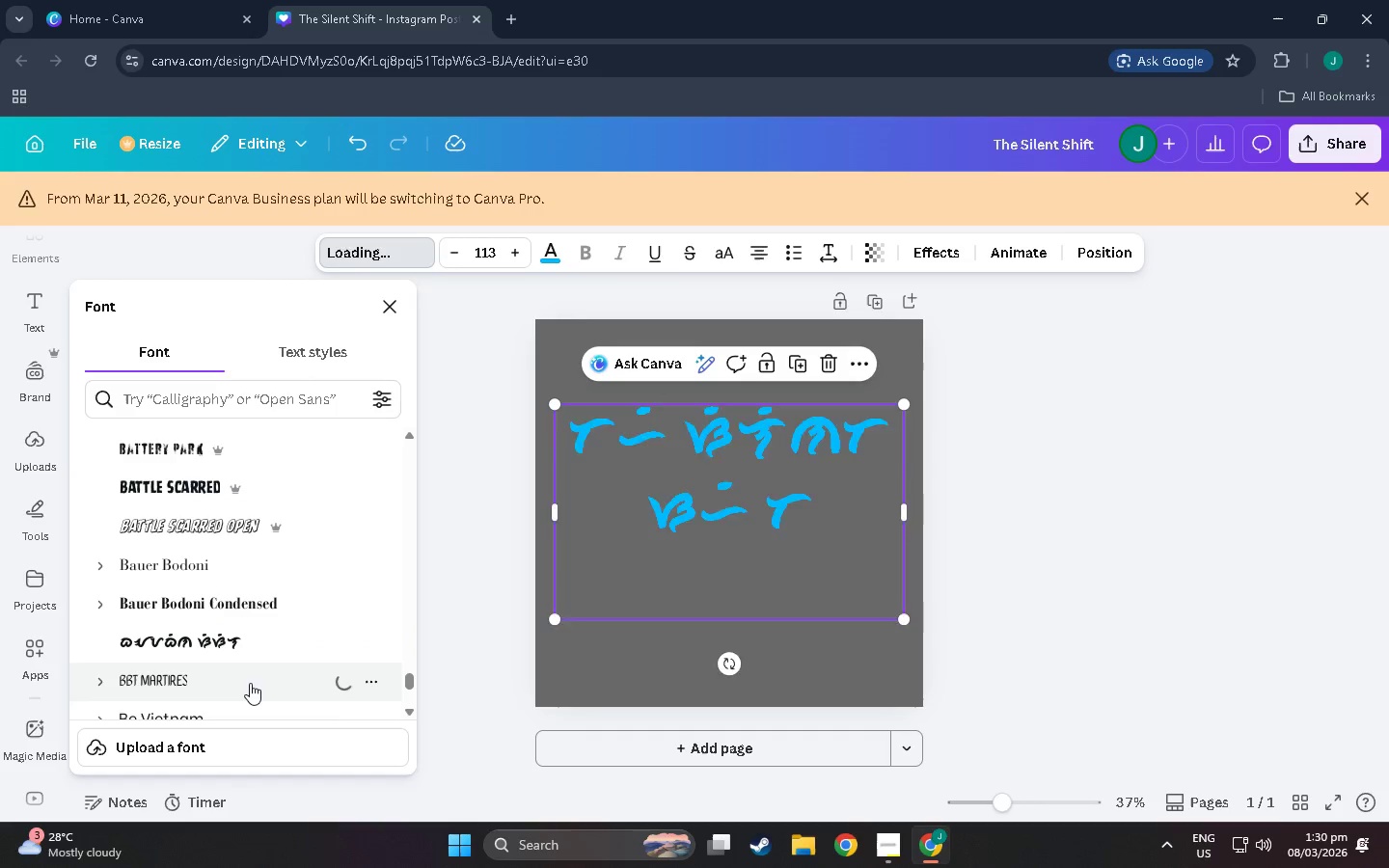 
scroll: coordinate [250, 683], scroll_direction: down, amount: 1.0
 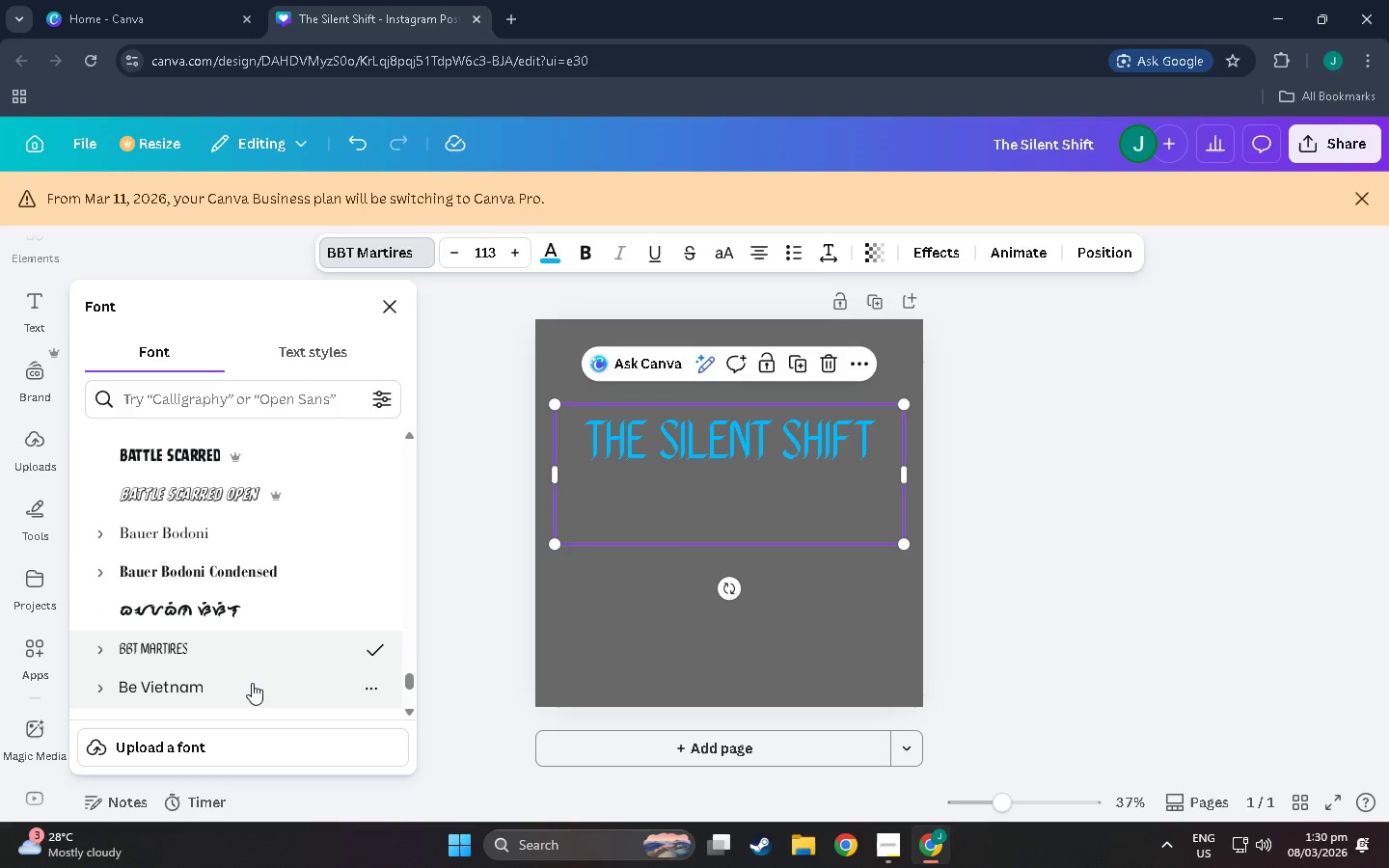 
left_click([252, 683])
 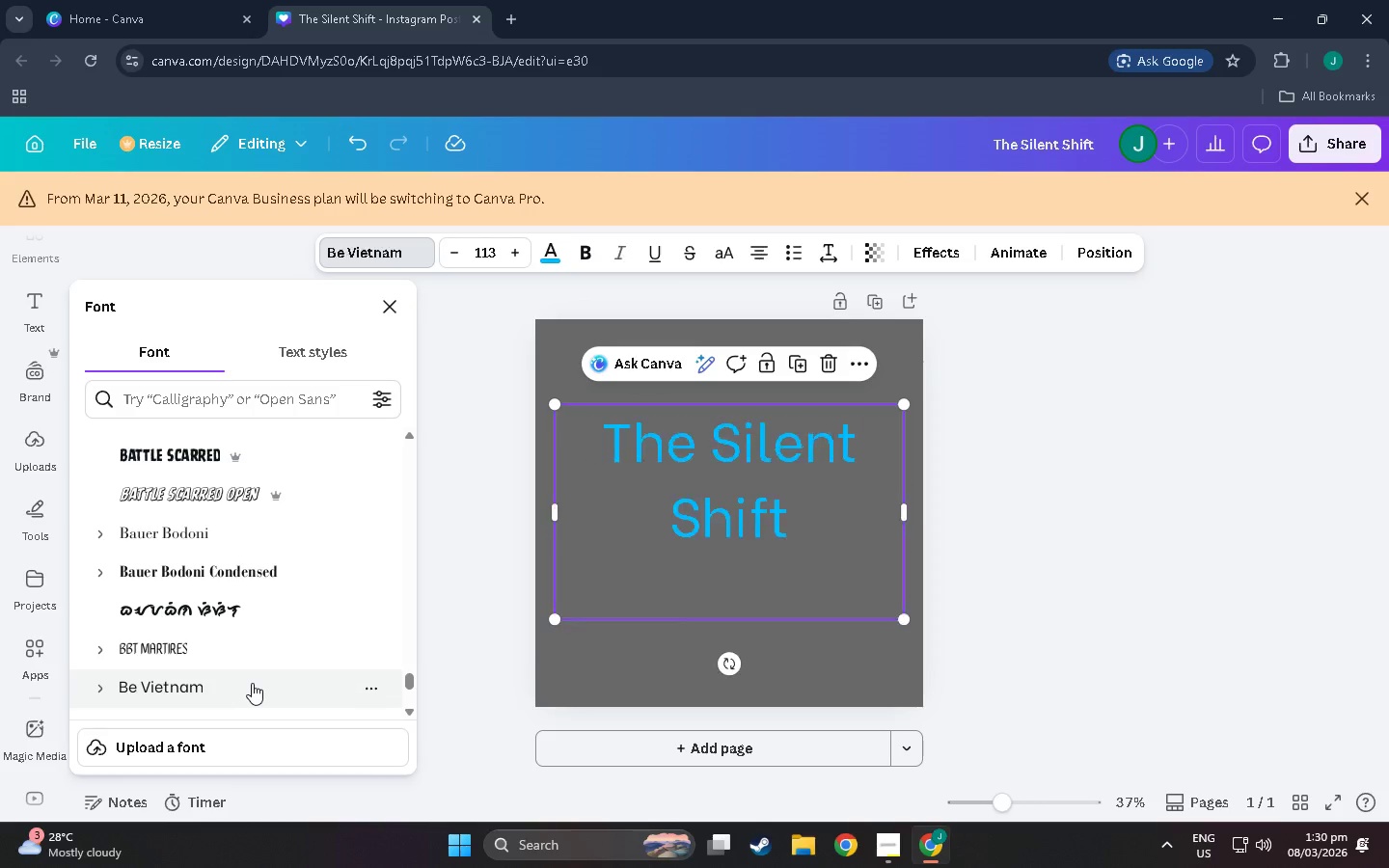 
scroll: coordinate [252, 683], scroll_direction: down, amount: 1.0
 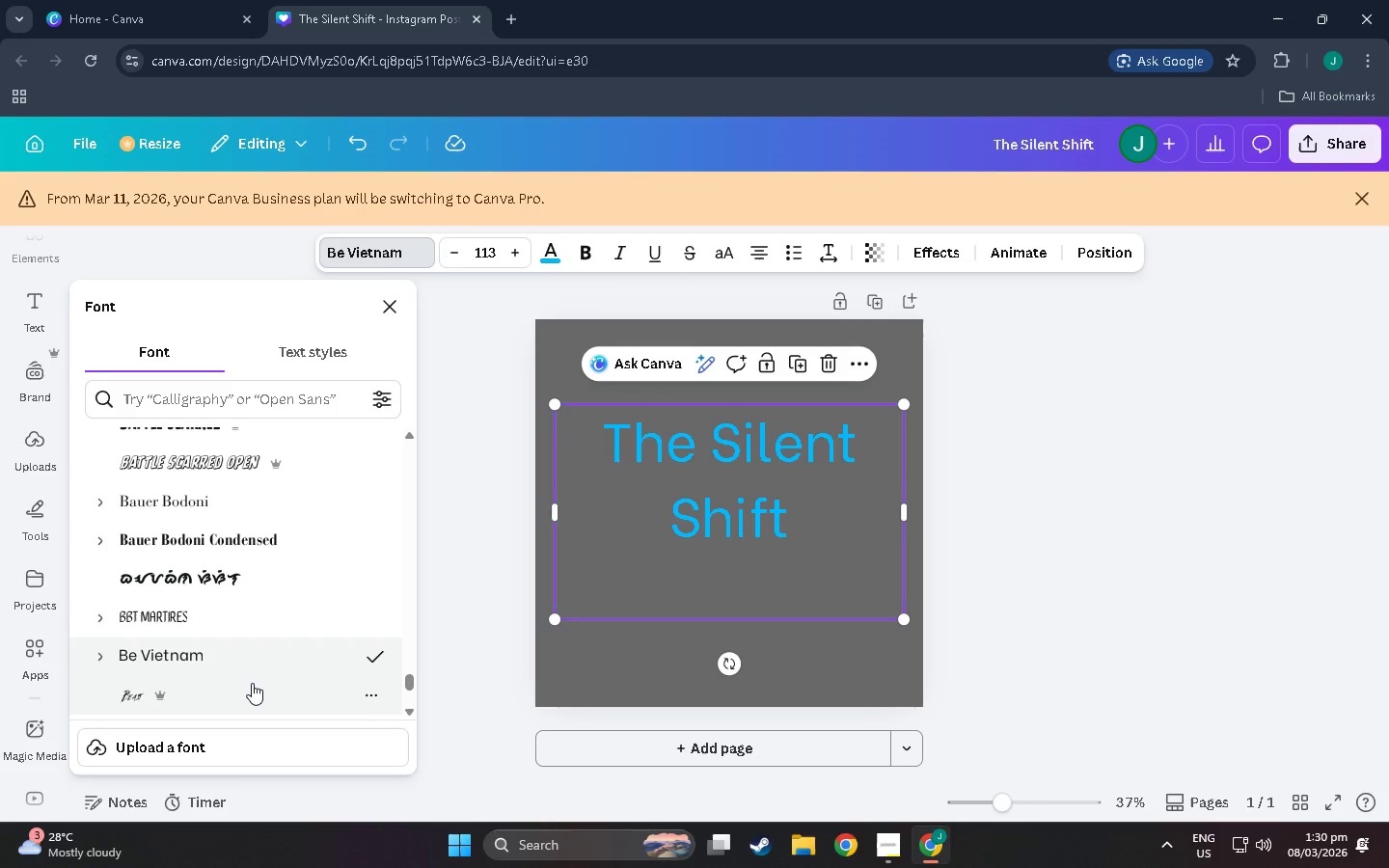 
left_click([252, 683])
 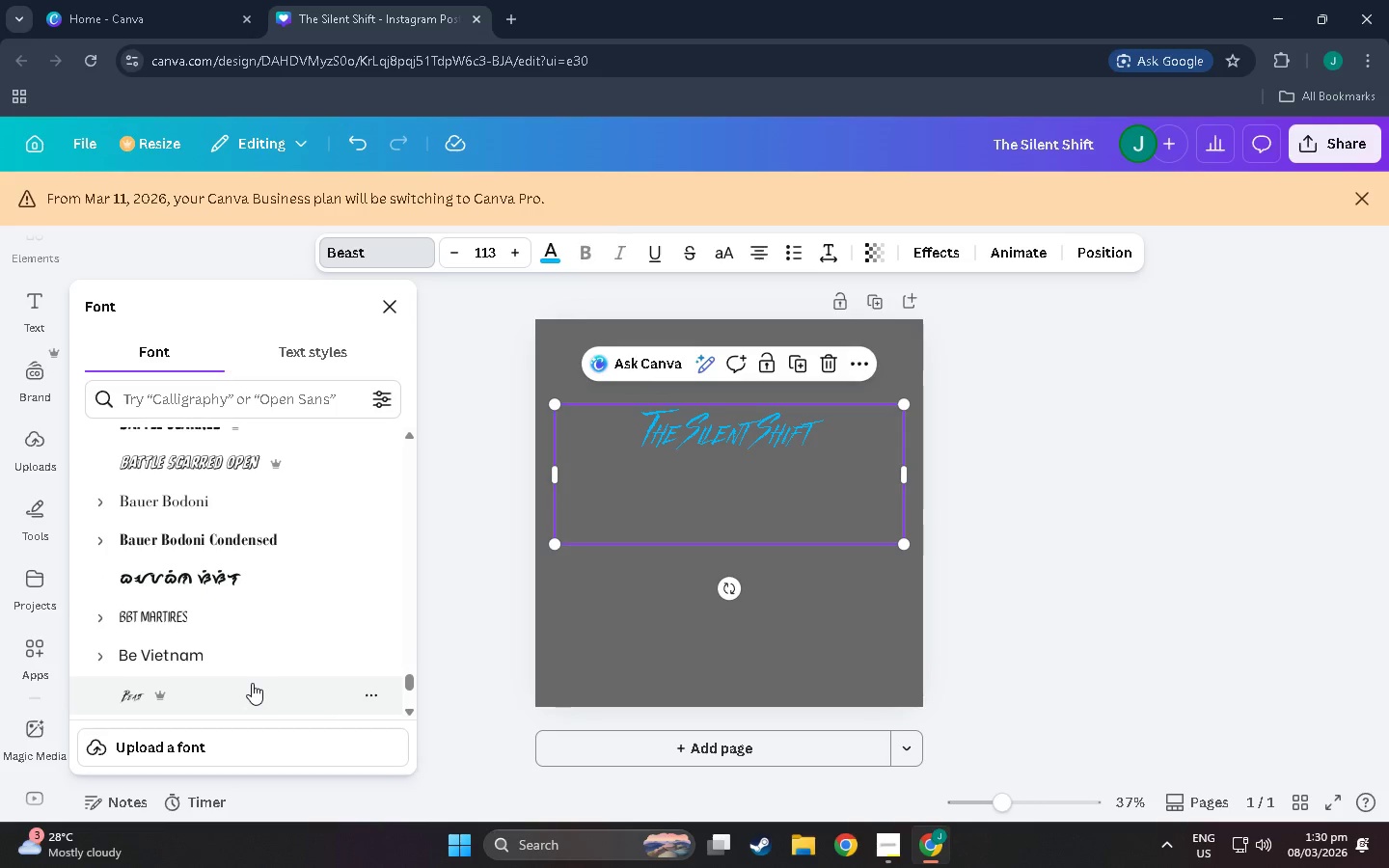 
scroll: coordinate [252, 683], scroll_direction: down, amount: 2.0
 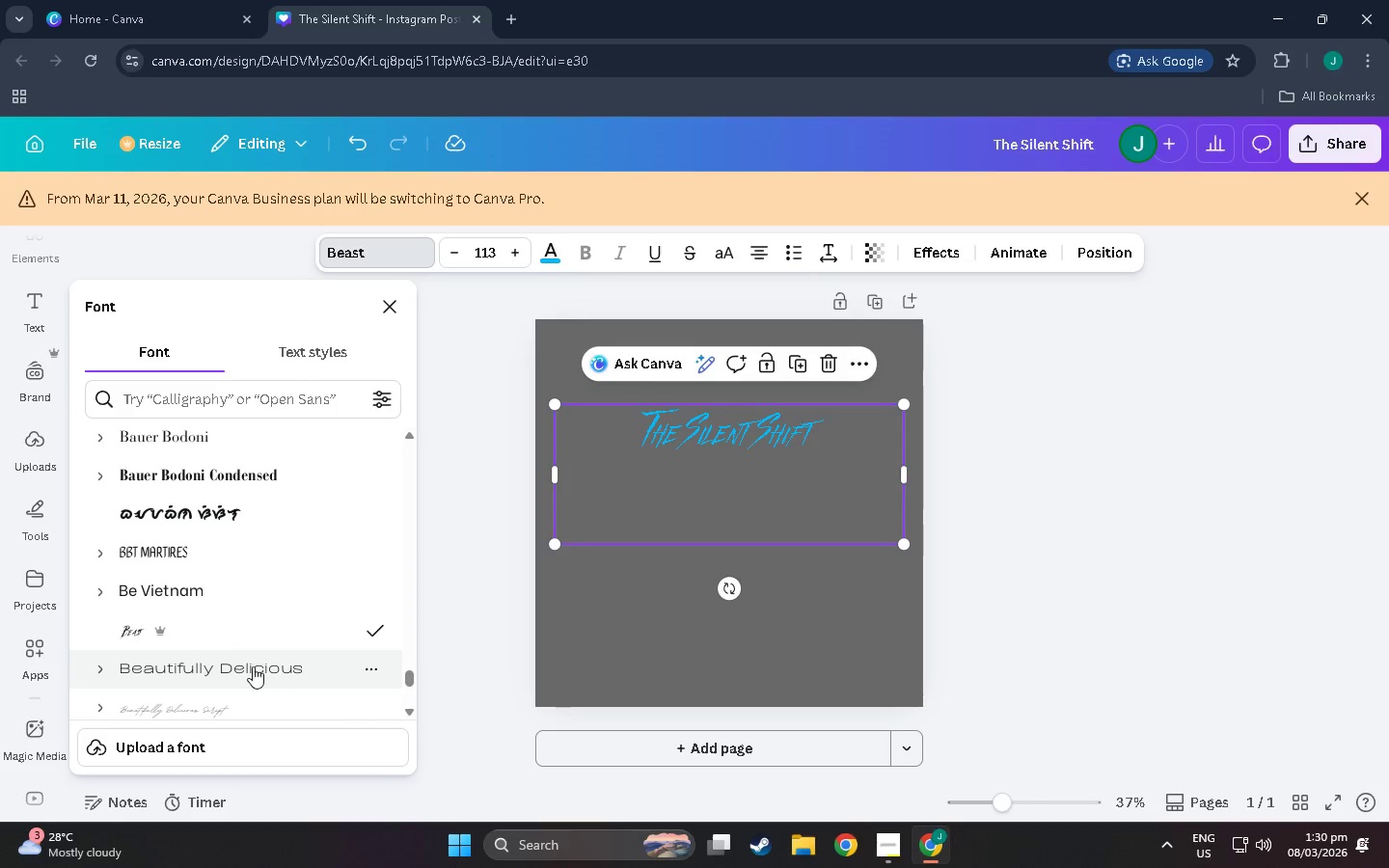 
left_click([253, 665])
 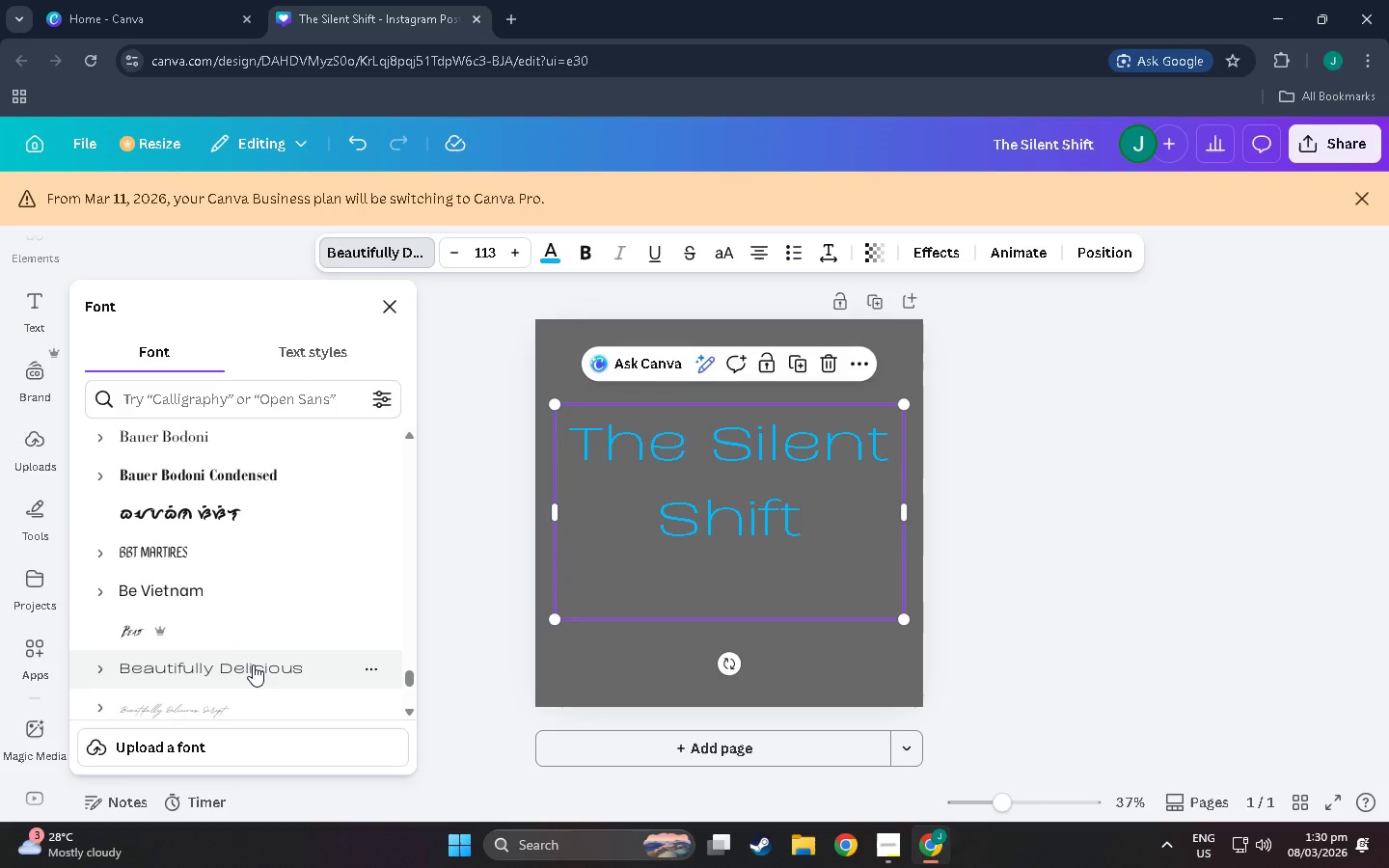 
scroll: coordinate [253, 665], scroll_direction: down, amount: 1.0
 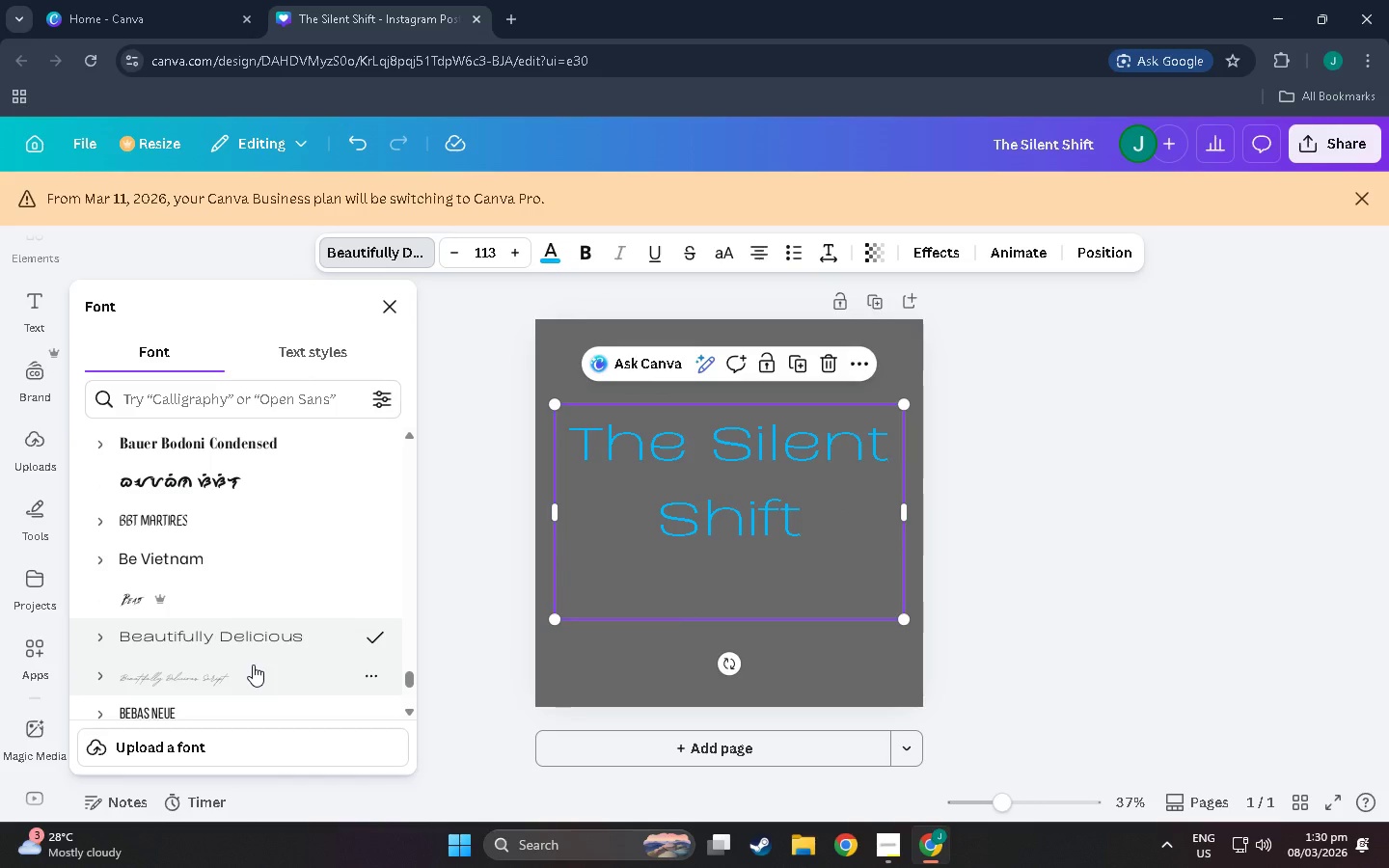 
left_click([253, 665])
 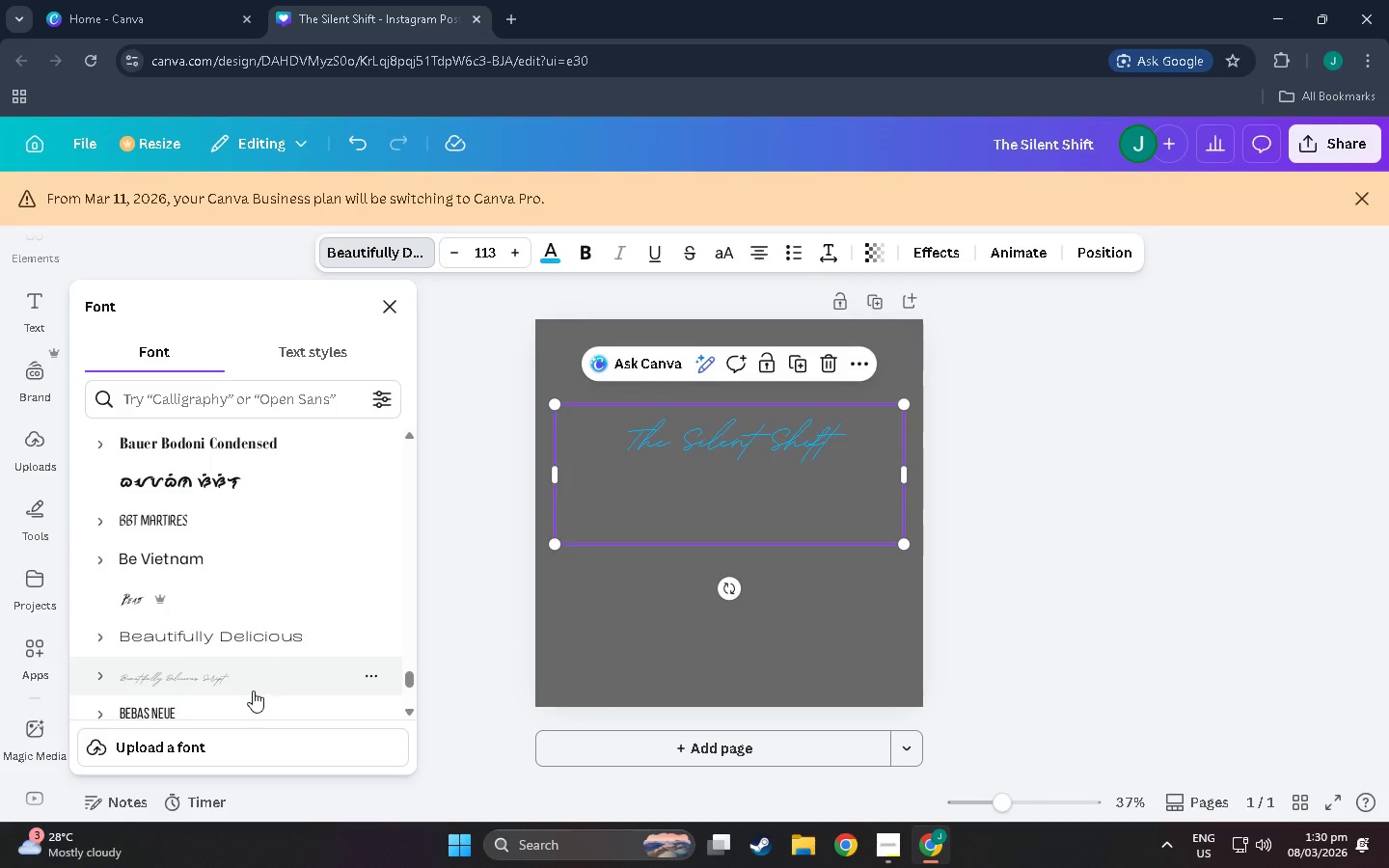 
left_click([259, 716])
 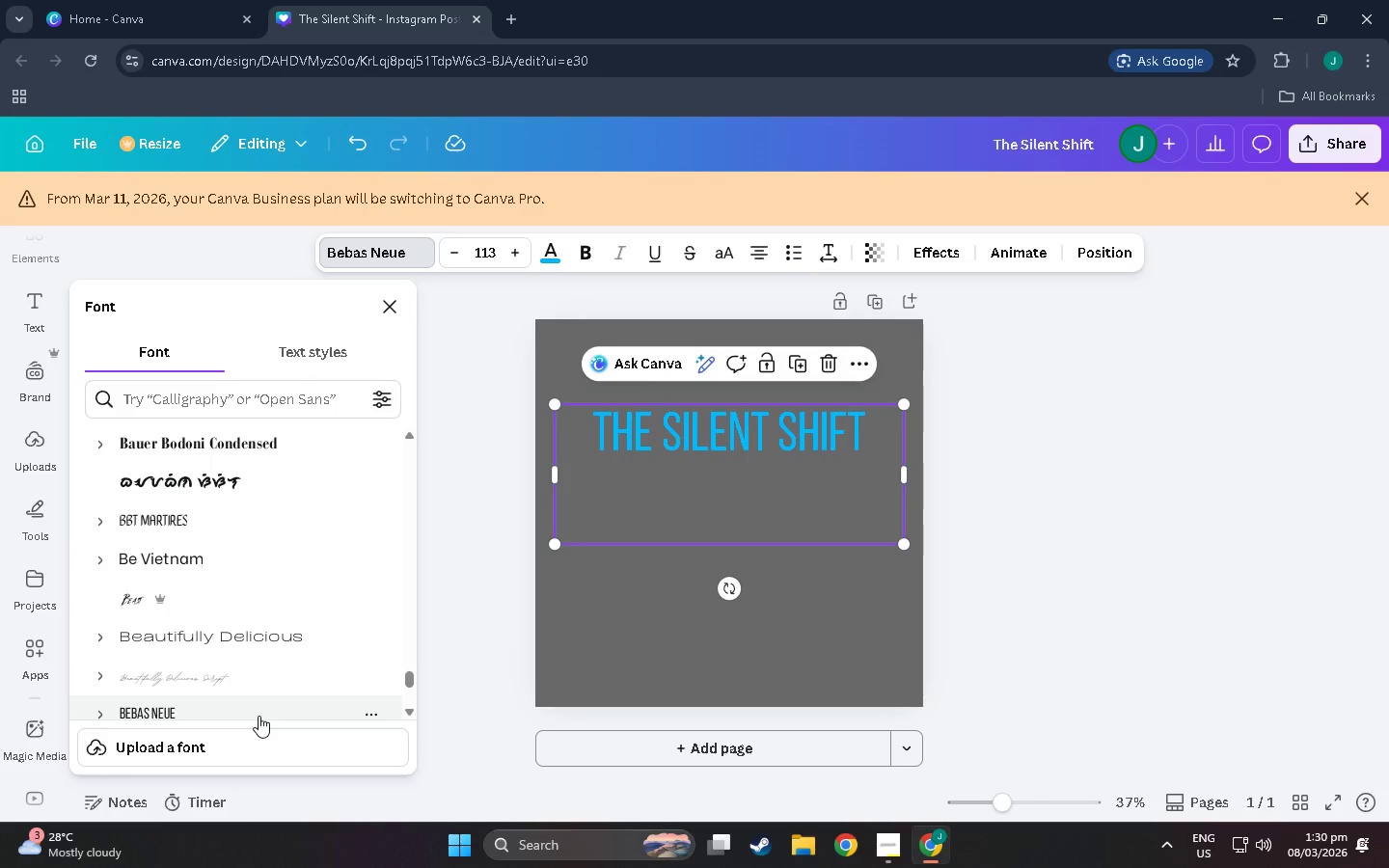 
scroll: coordinate [259, 716], scroll_direction: down, amount: 1.0
 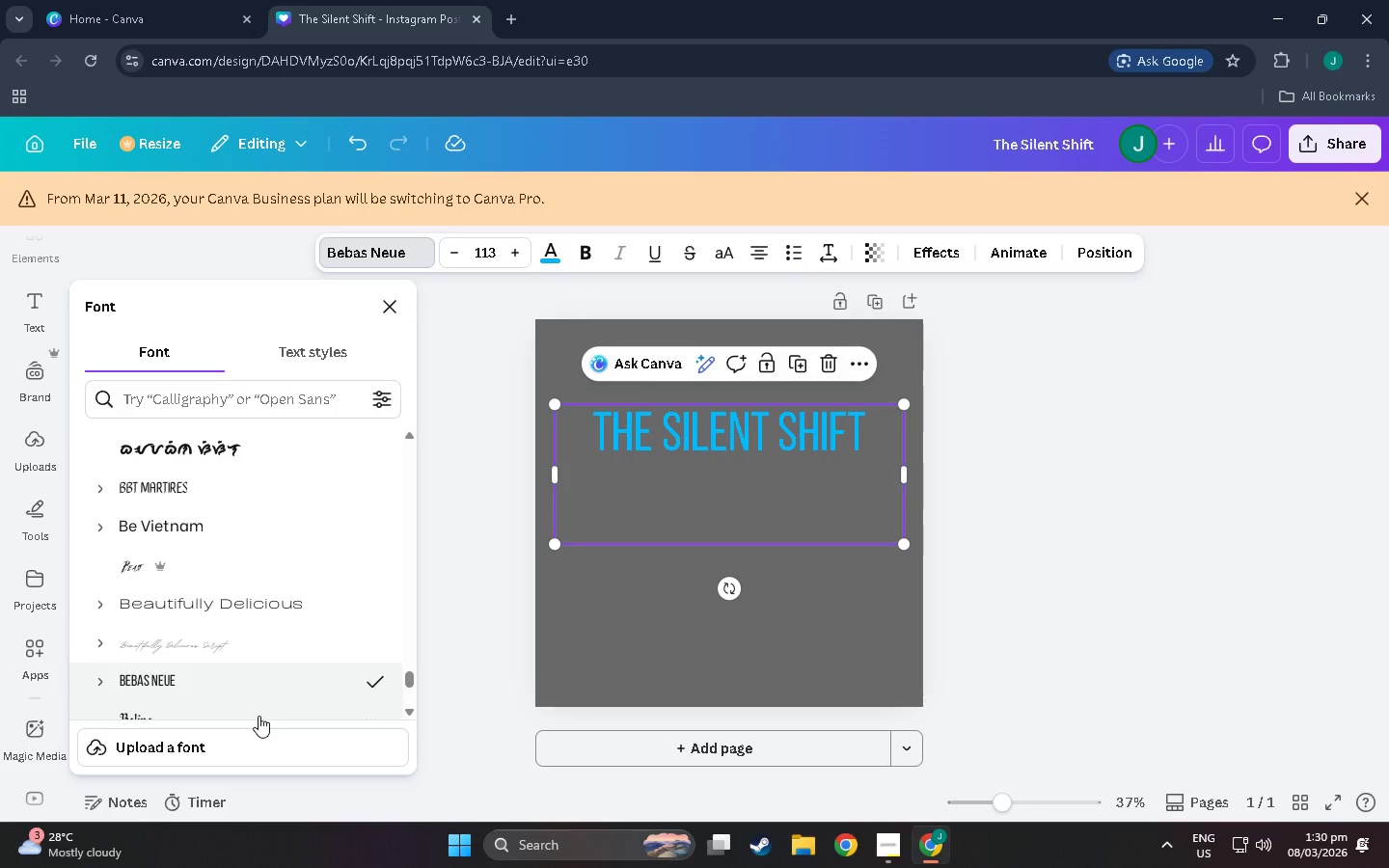 
left_click([259, 716])
 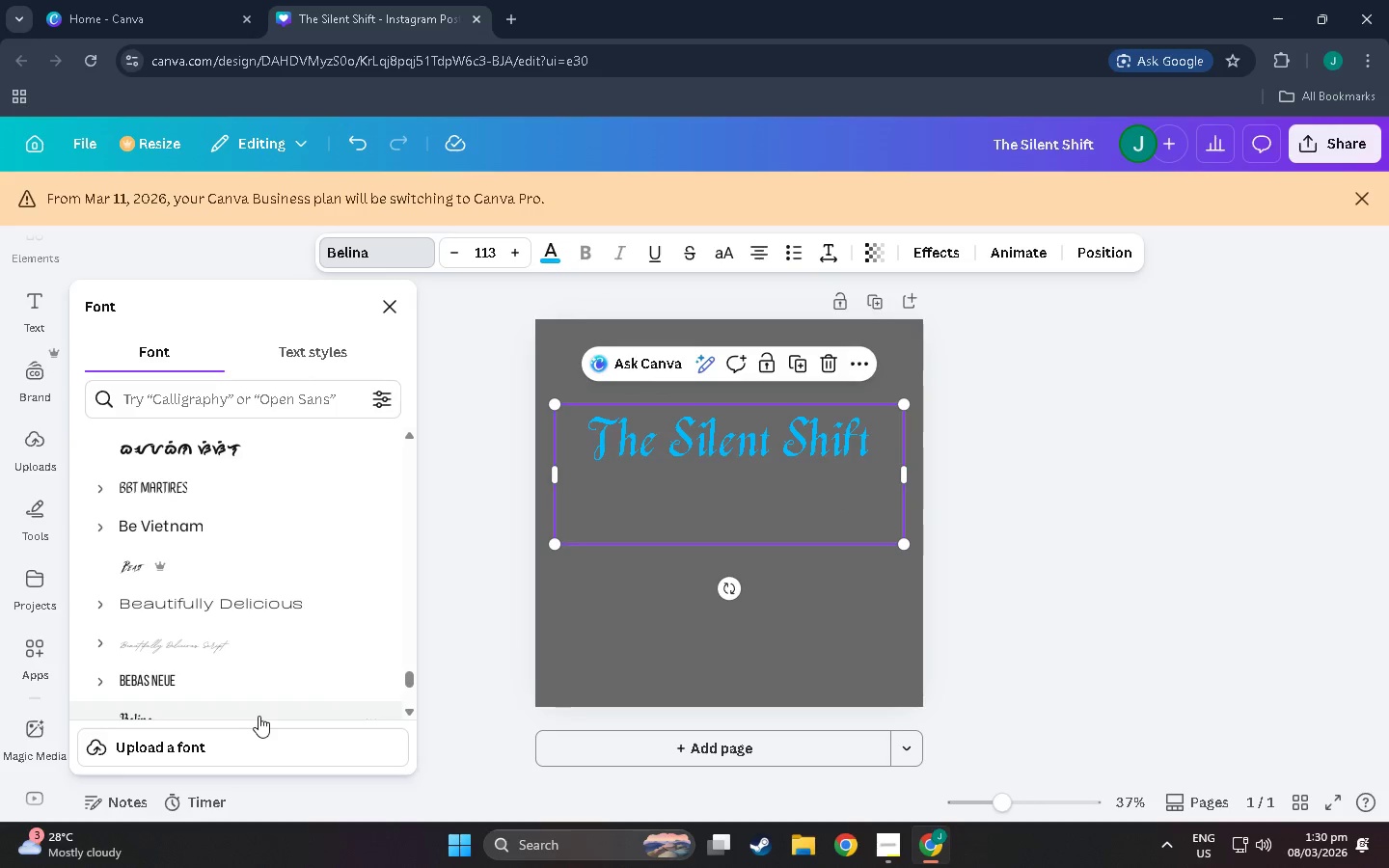 
scroll: coordinate [259, 716], scroll_direction: down, amount: 3.0
 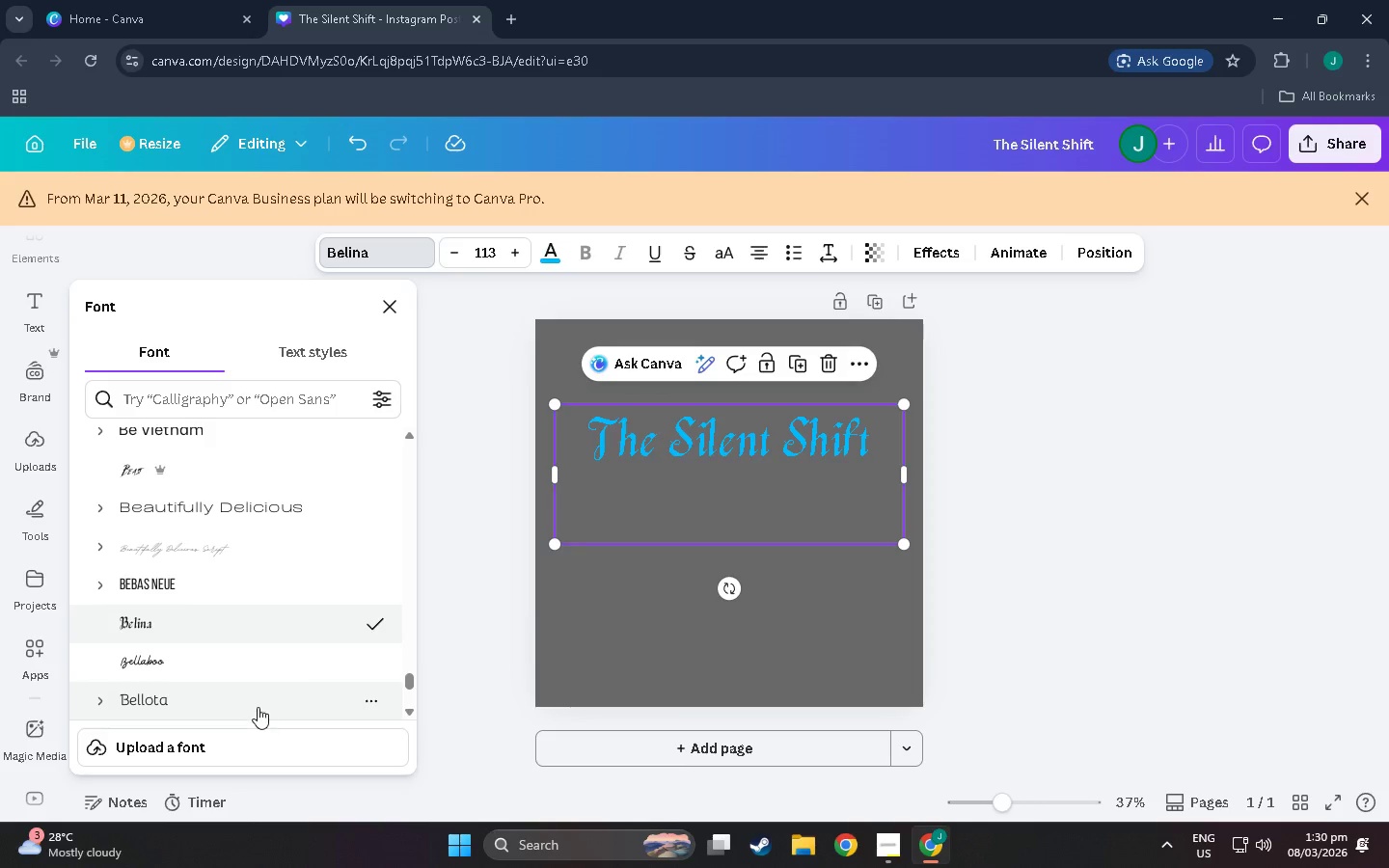 
left_click([258, 707])
 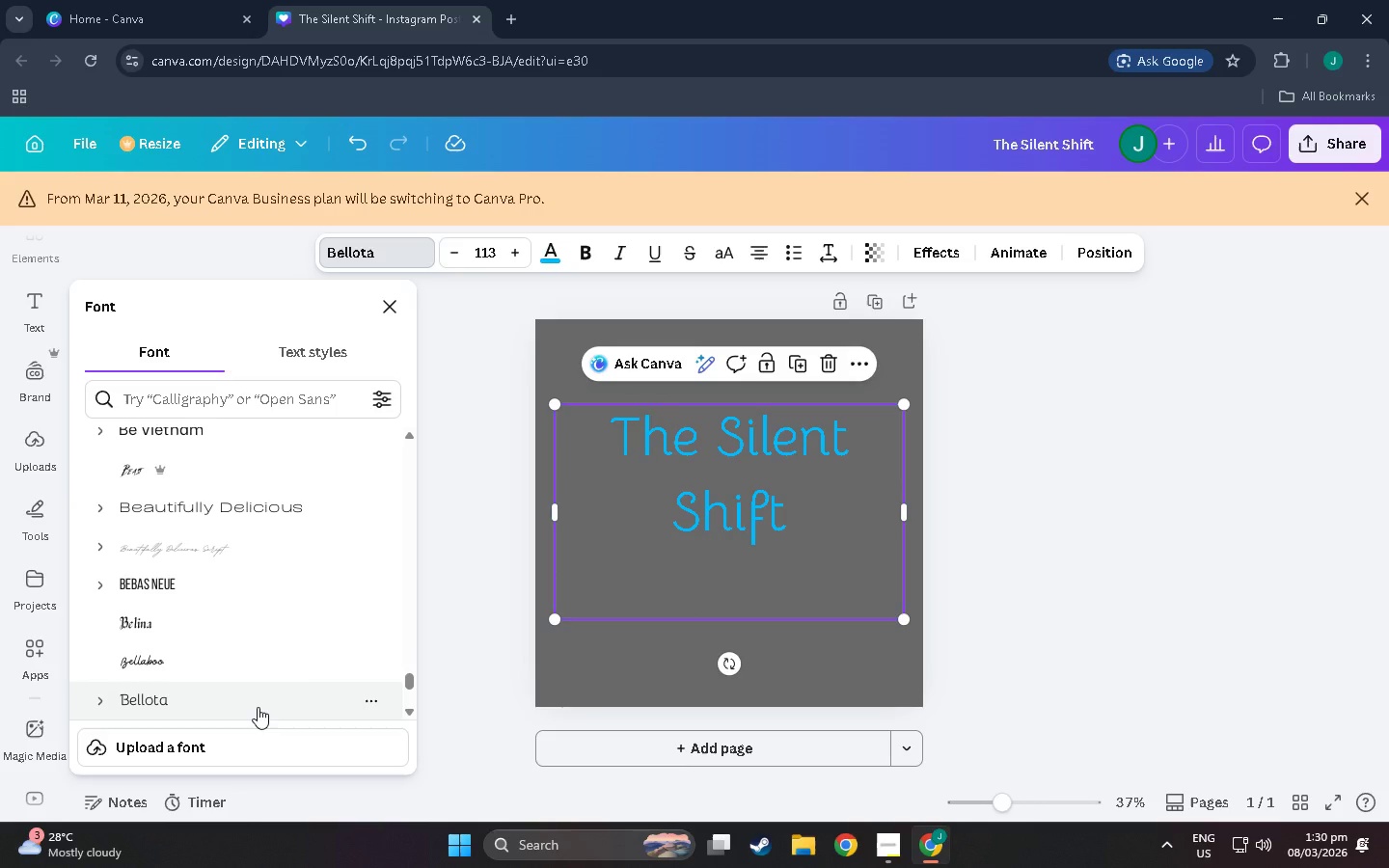 
scroll: coordinate [258, 707], scroll_direction: down, amount: 1.0
 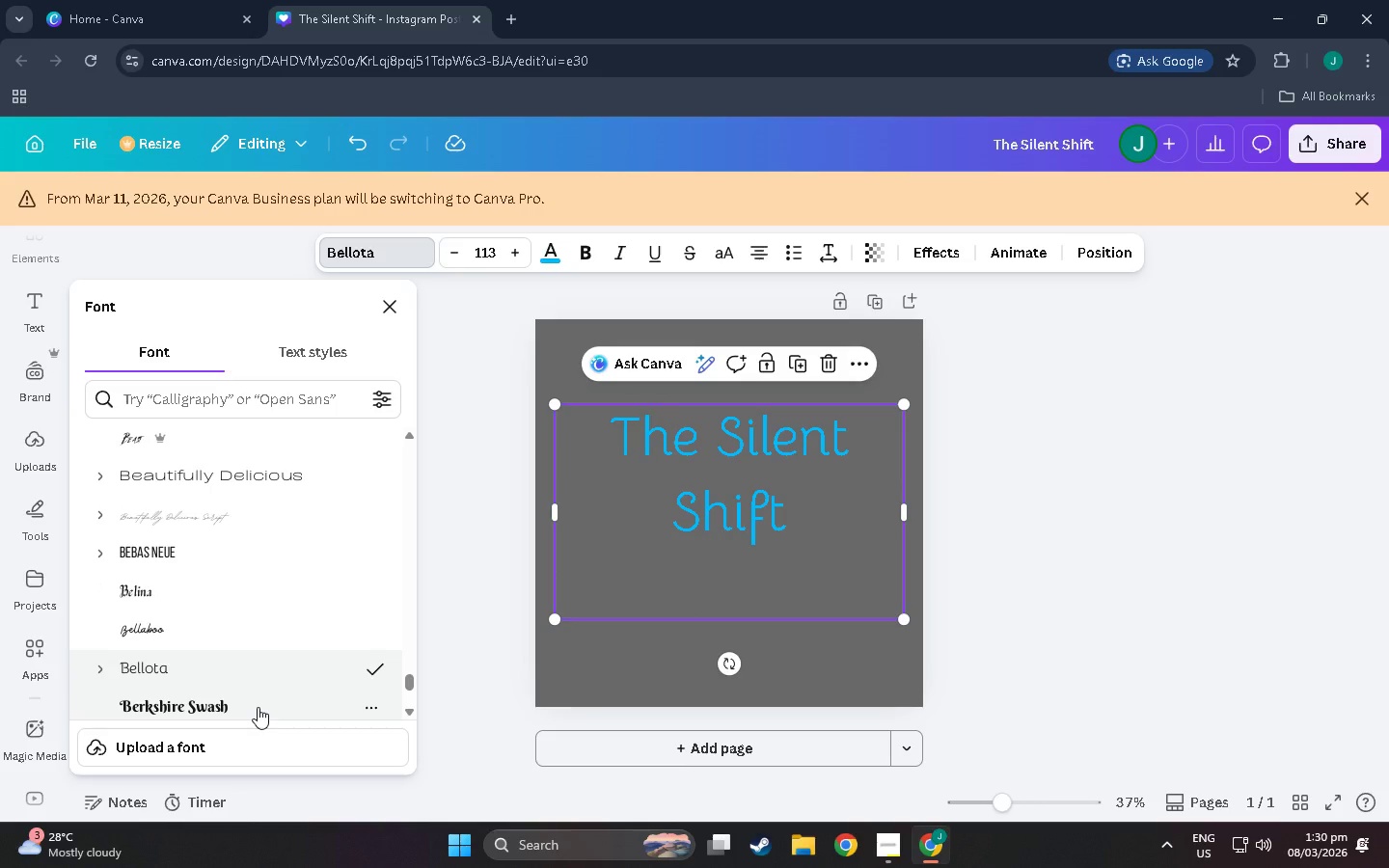 
wait(5.09)
 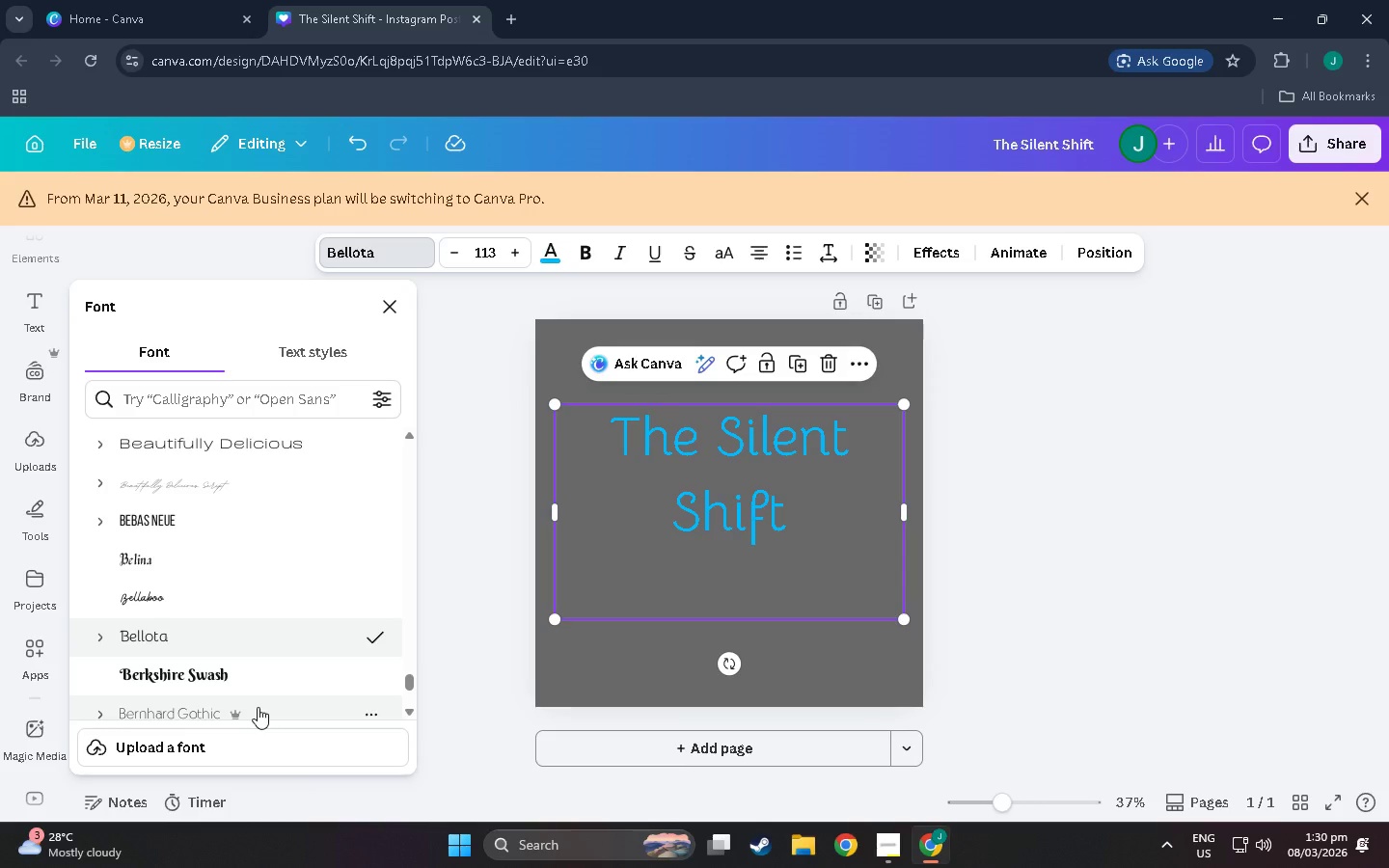 
left_click([258, 707])
 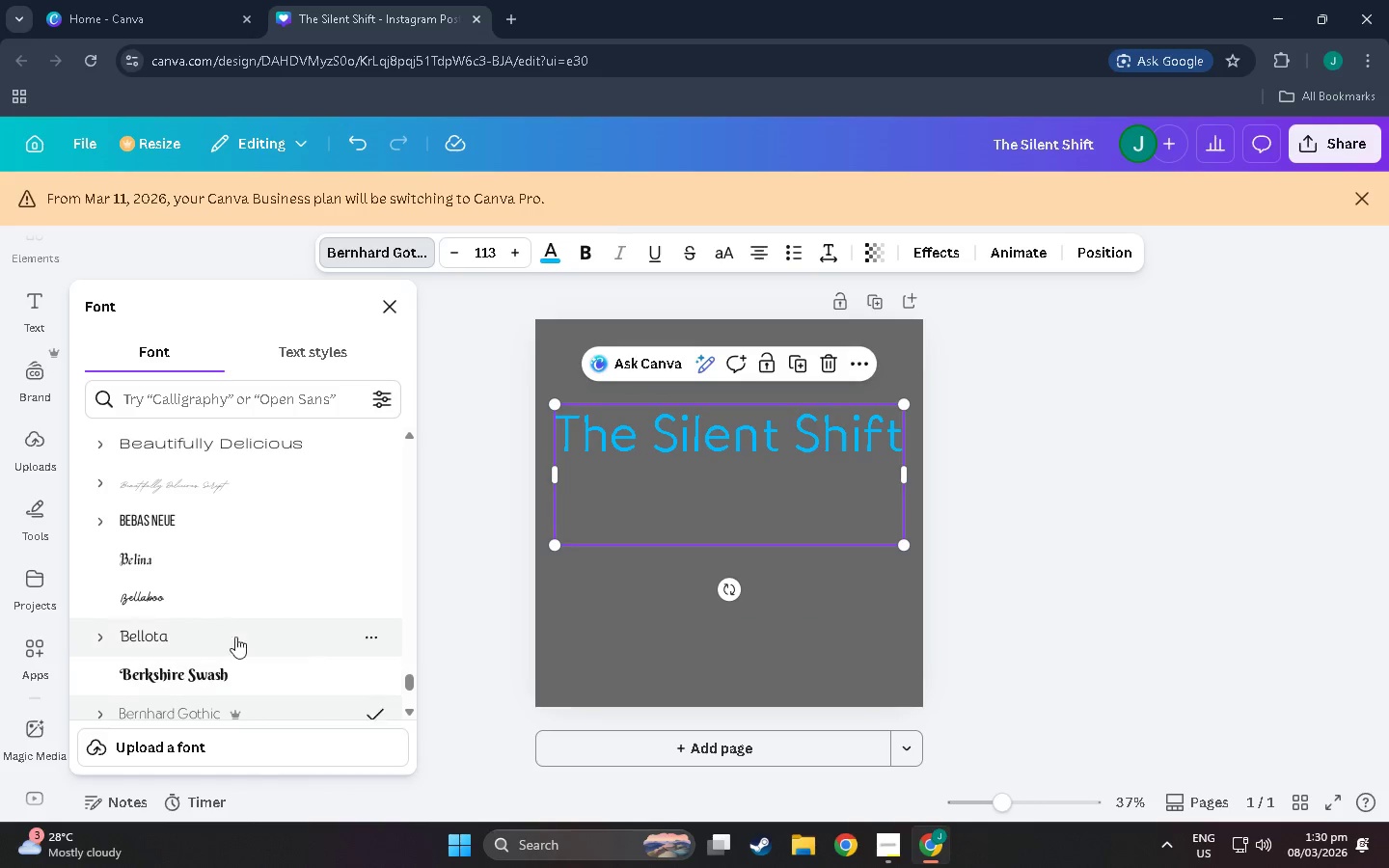 
scroll: coordinate [217, 625], scroll_direction: down, amount: 3.0
 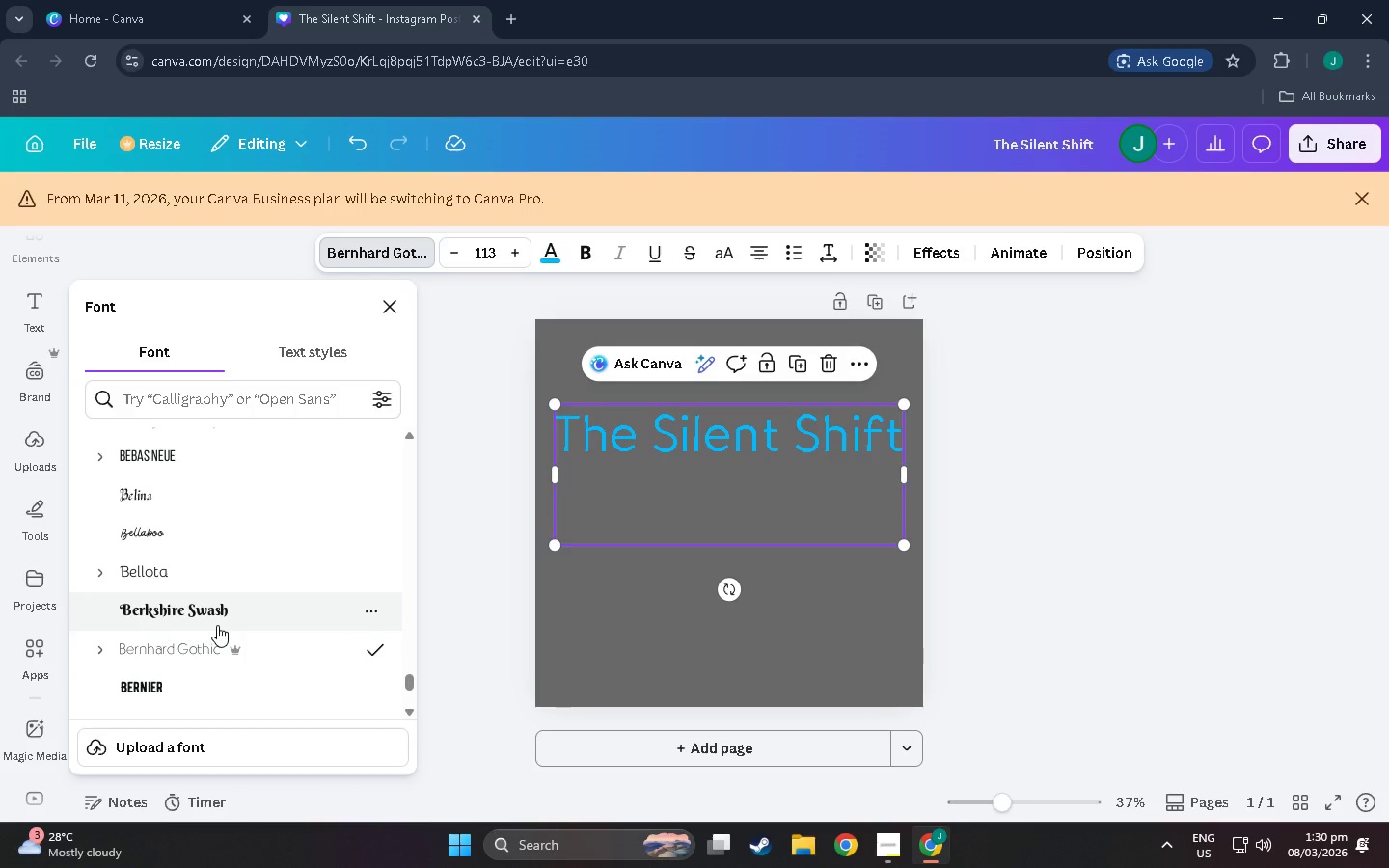 
left_click([217, 625])
 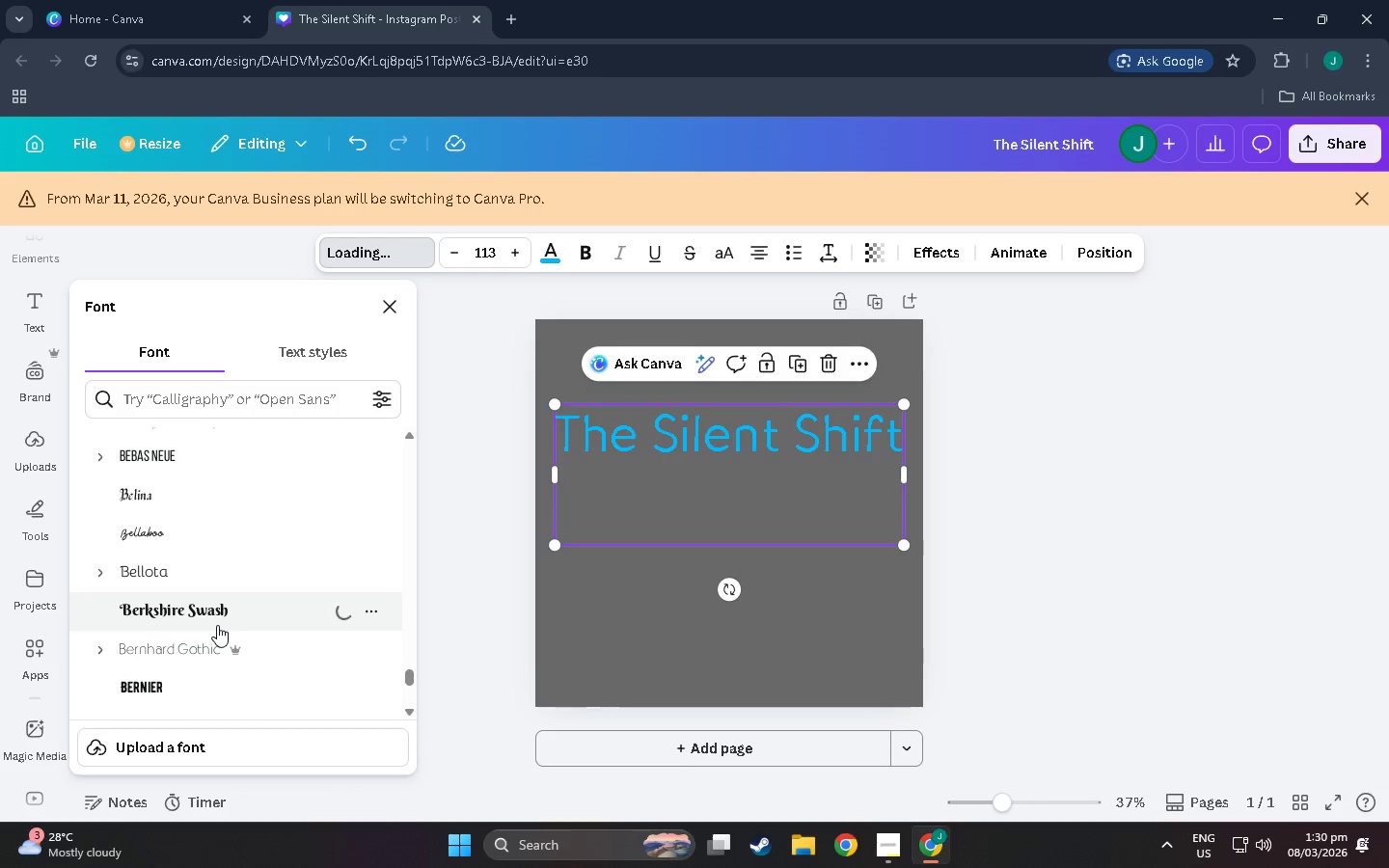 
scroll: coordinate [217, 625], scroll_direction: down, amount: 2.0
 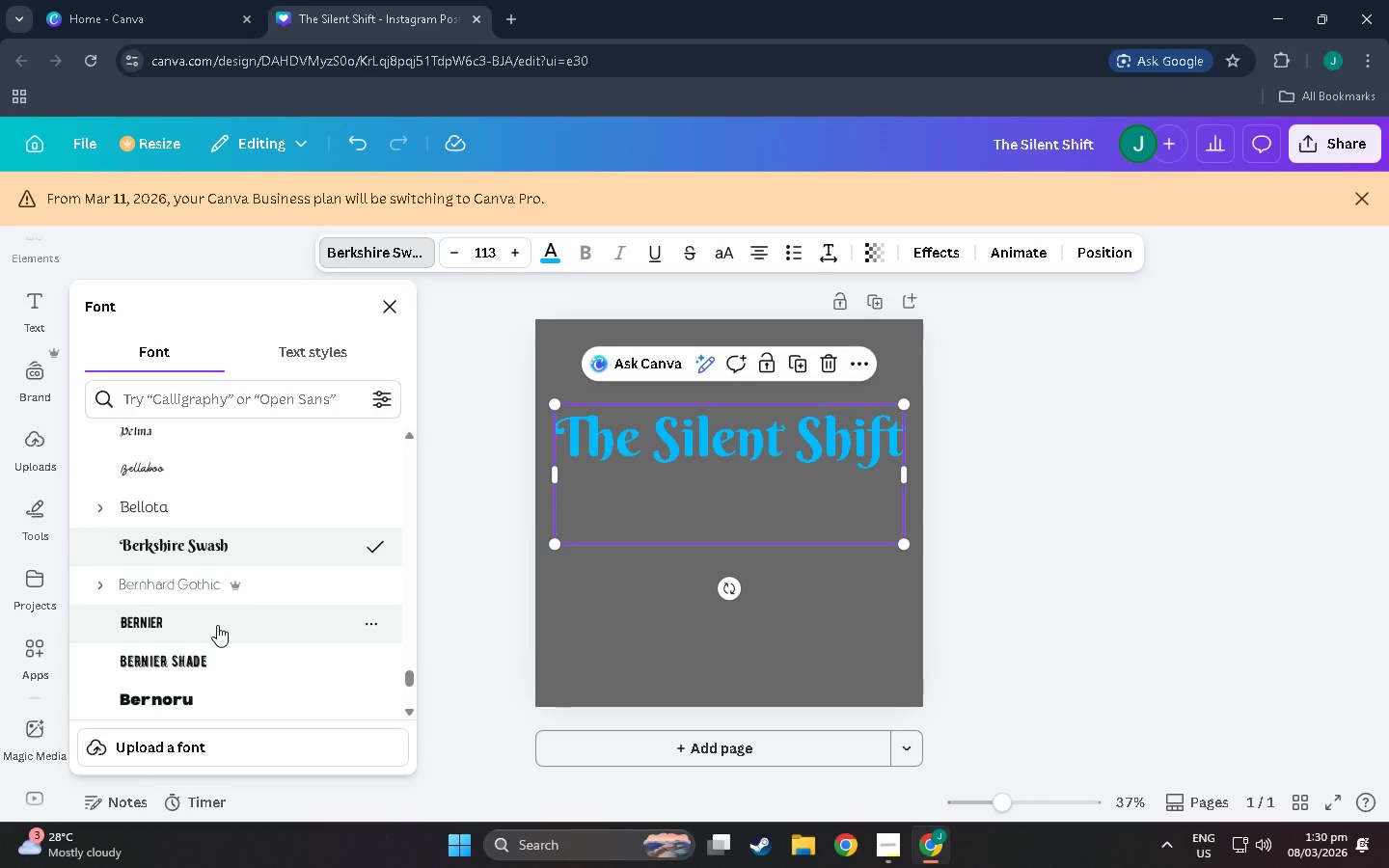 
left_click([217, 625])
 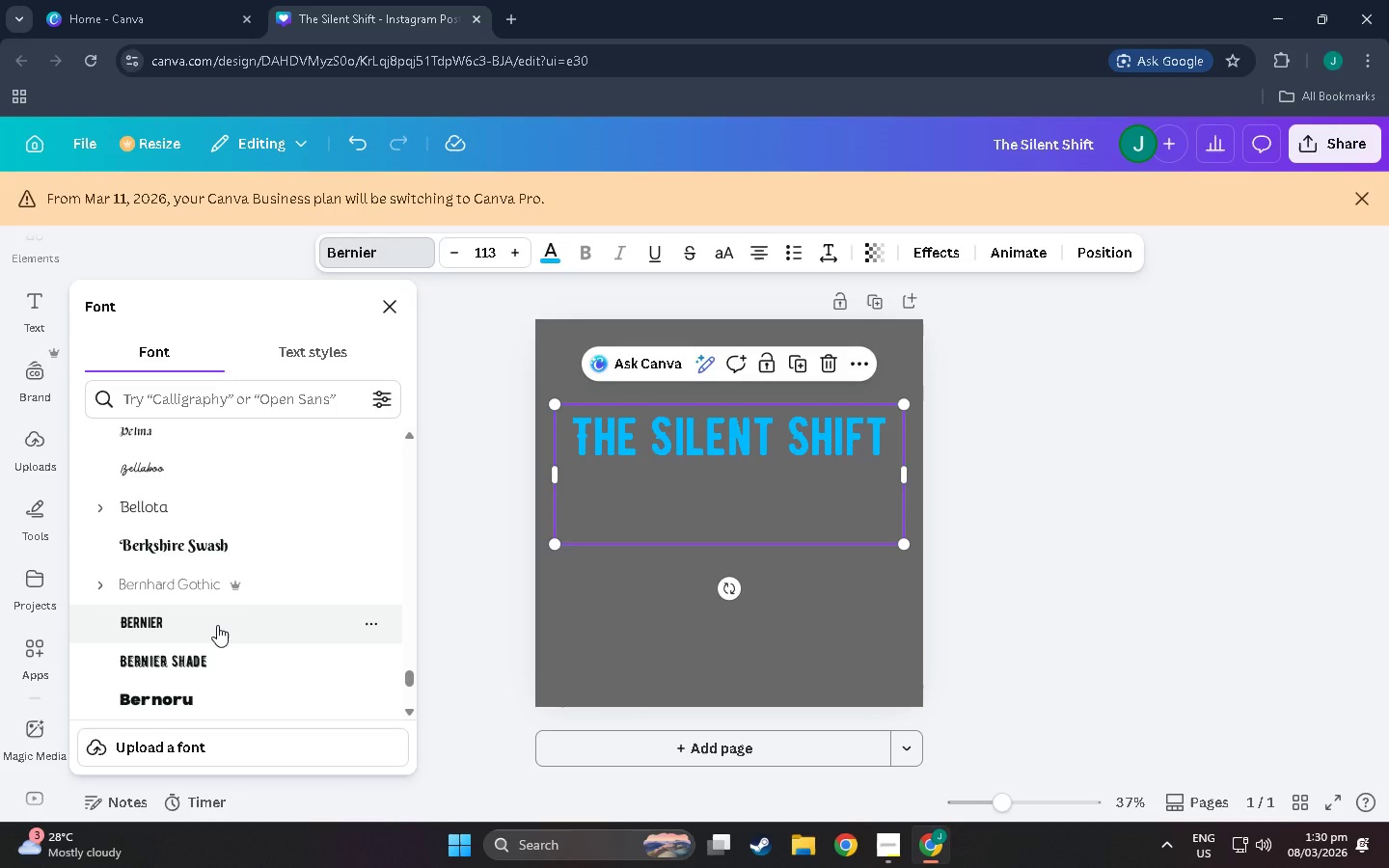 
scroll: coordinate [229, 619], scroll_direction: down, amount: 2.0
 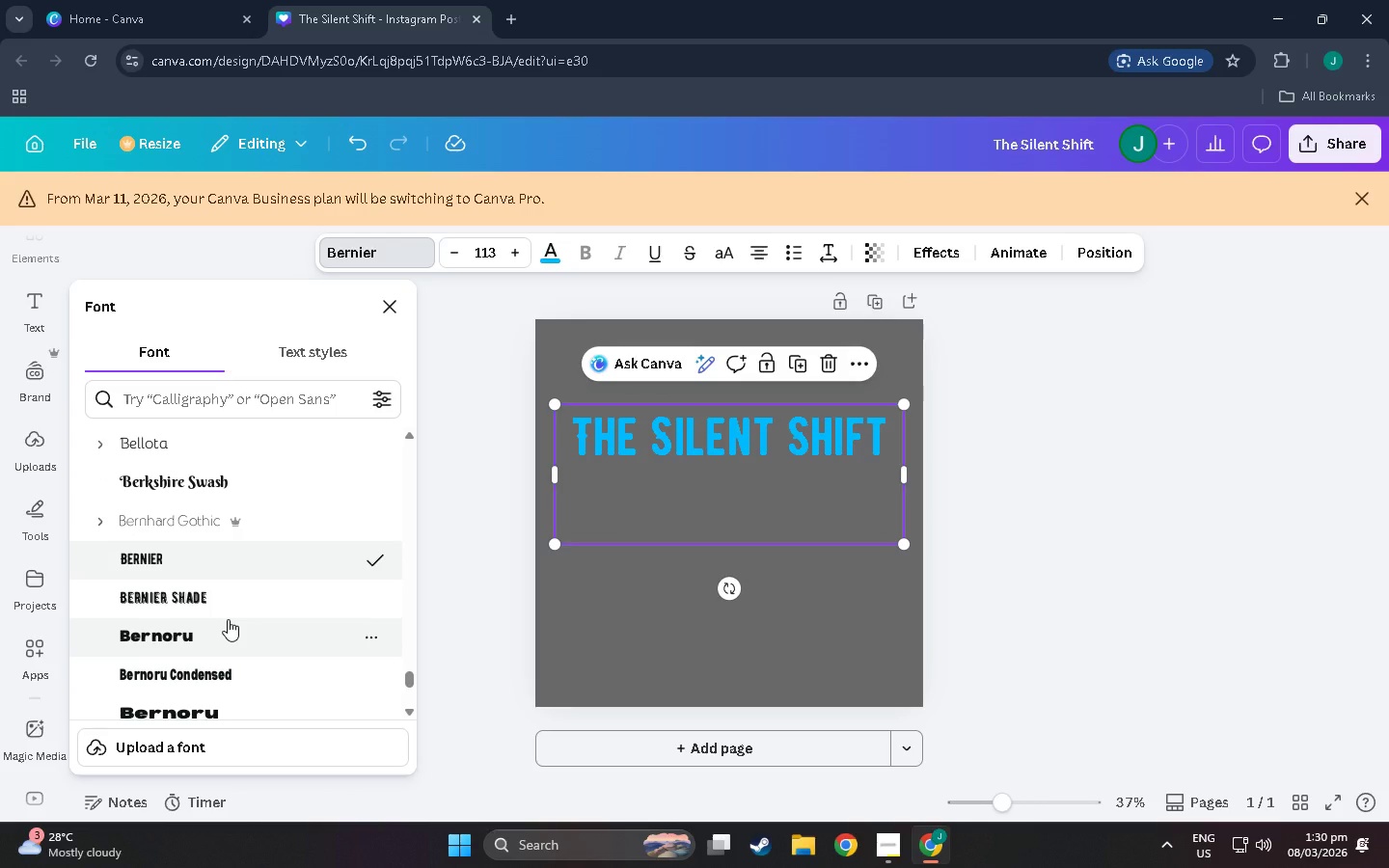 
left_click([228, 619])
 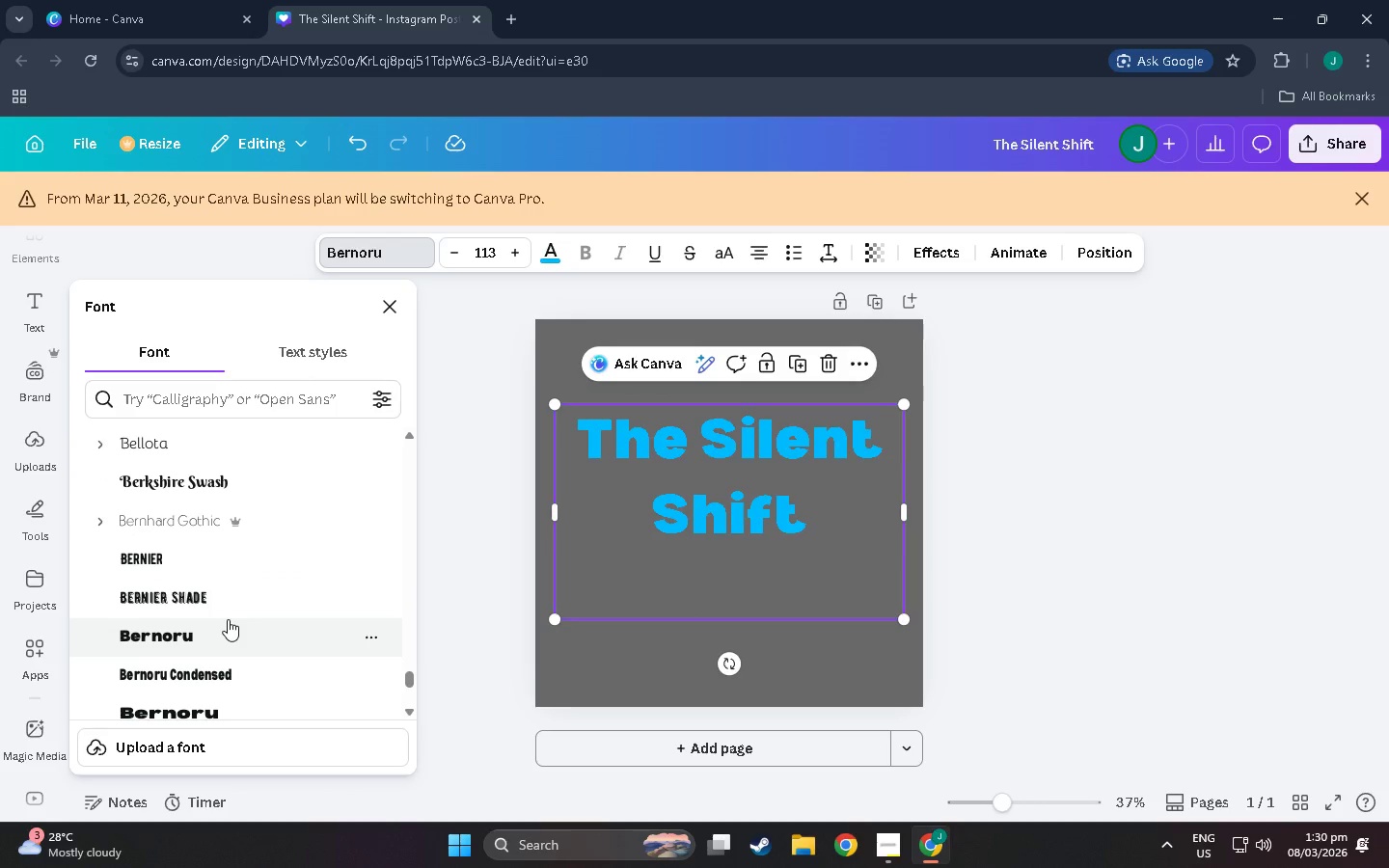 
scroll: coordinate [228, 619], scroll_direction: down, amount: 1.0
 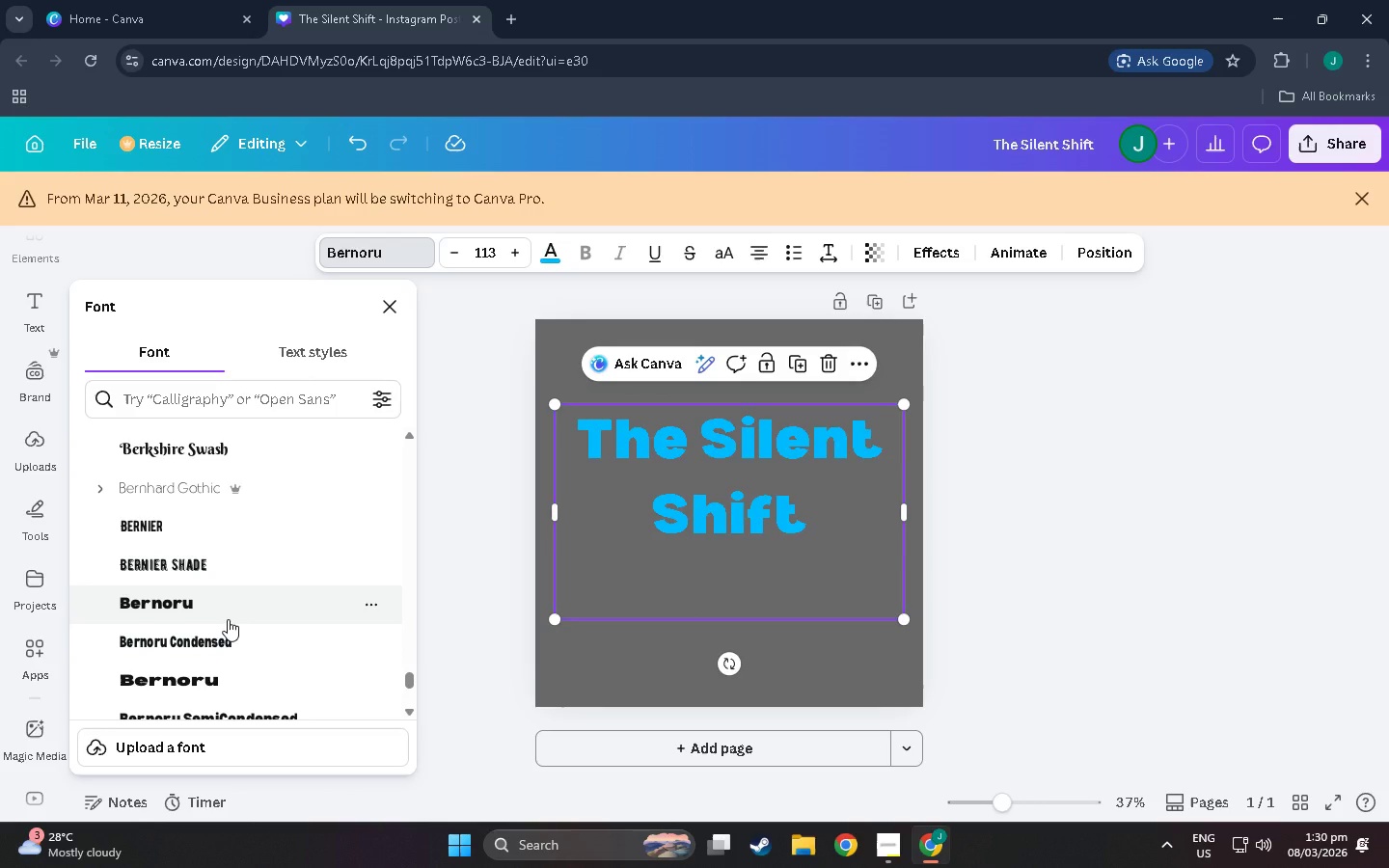 
left_click([228, 619])
 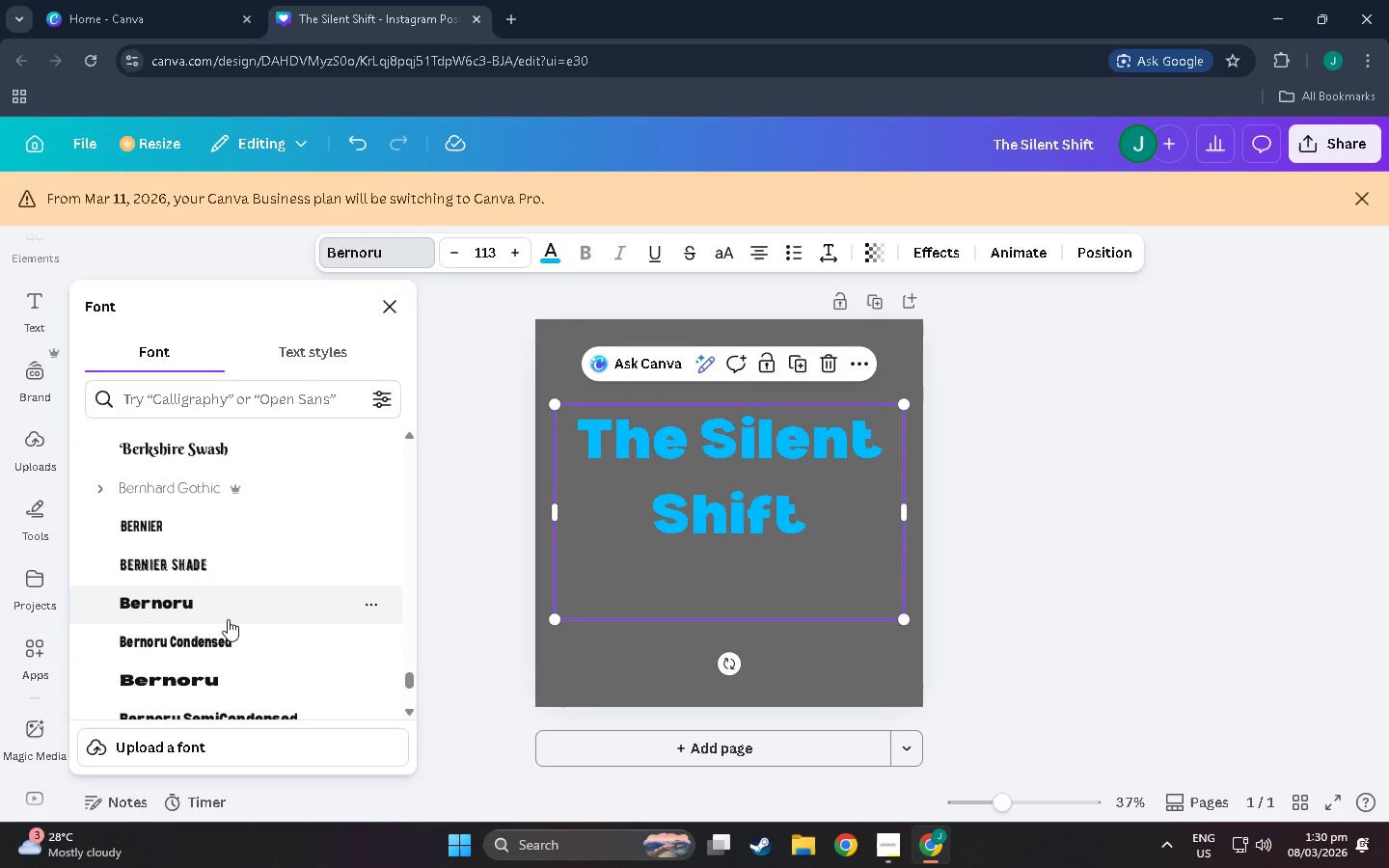 
left_click([228, 619])
 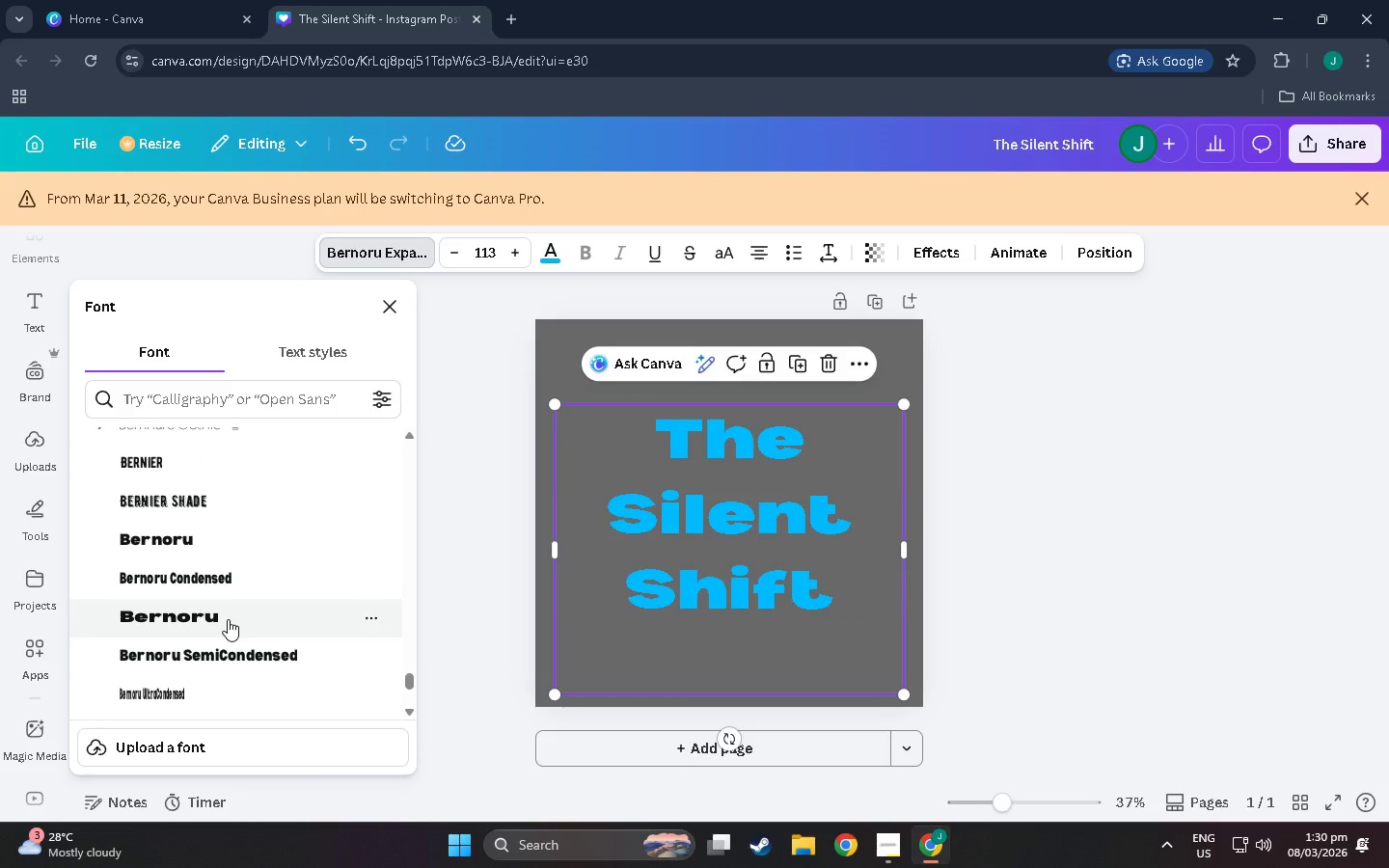 
scroll: coordinate [228, 619], scroll_direction: down, amount: 4.0
 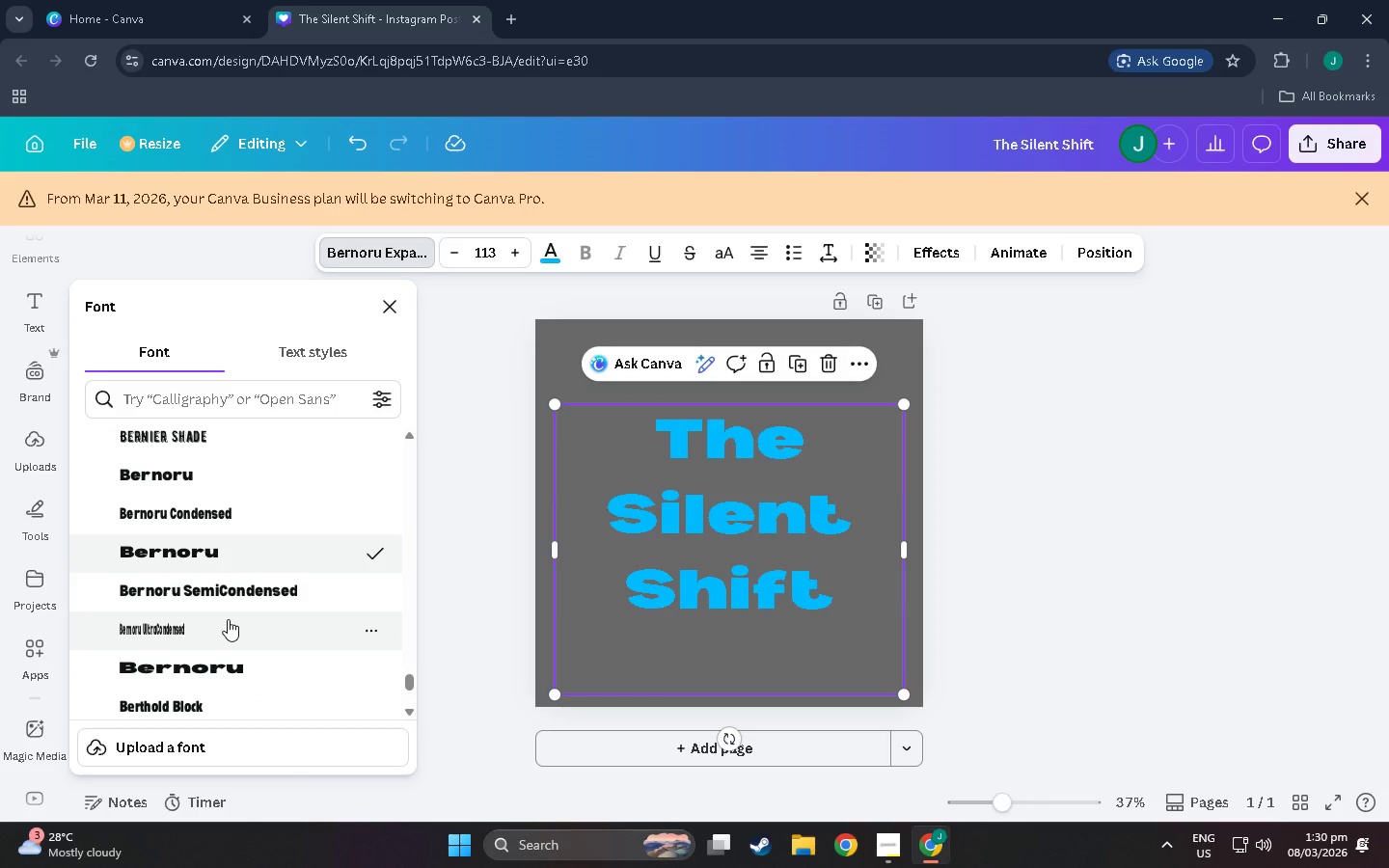 
left_click([228, 619])
 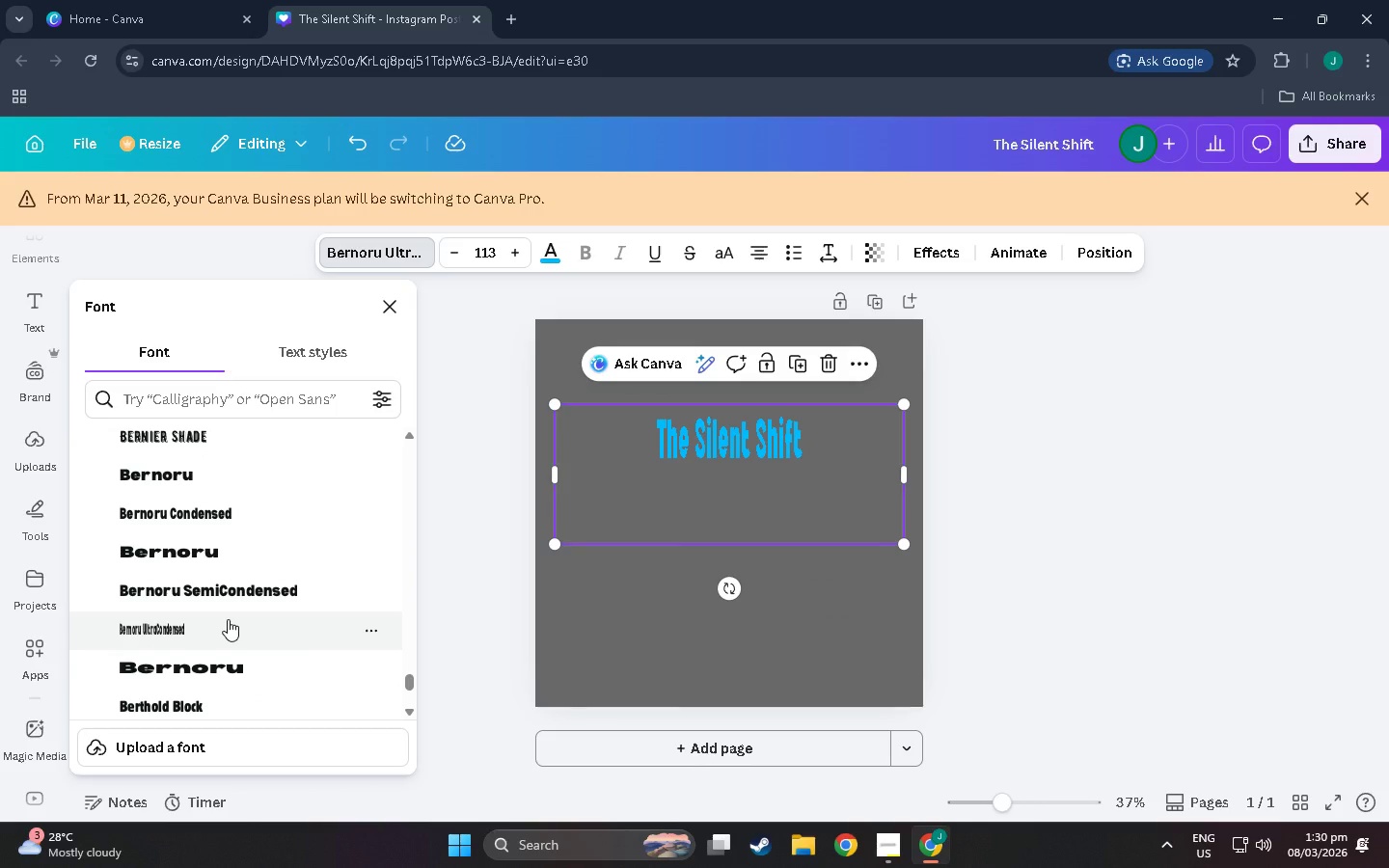 
scroll: coordinate [228, 619], scroll_direction: down, amount: 1.0
 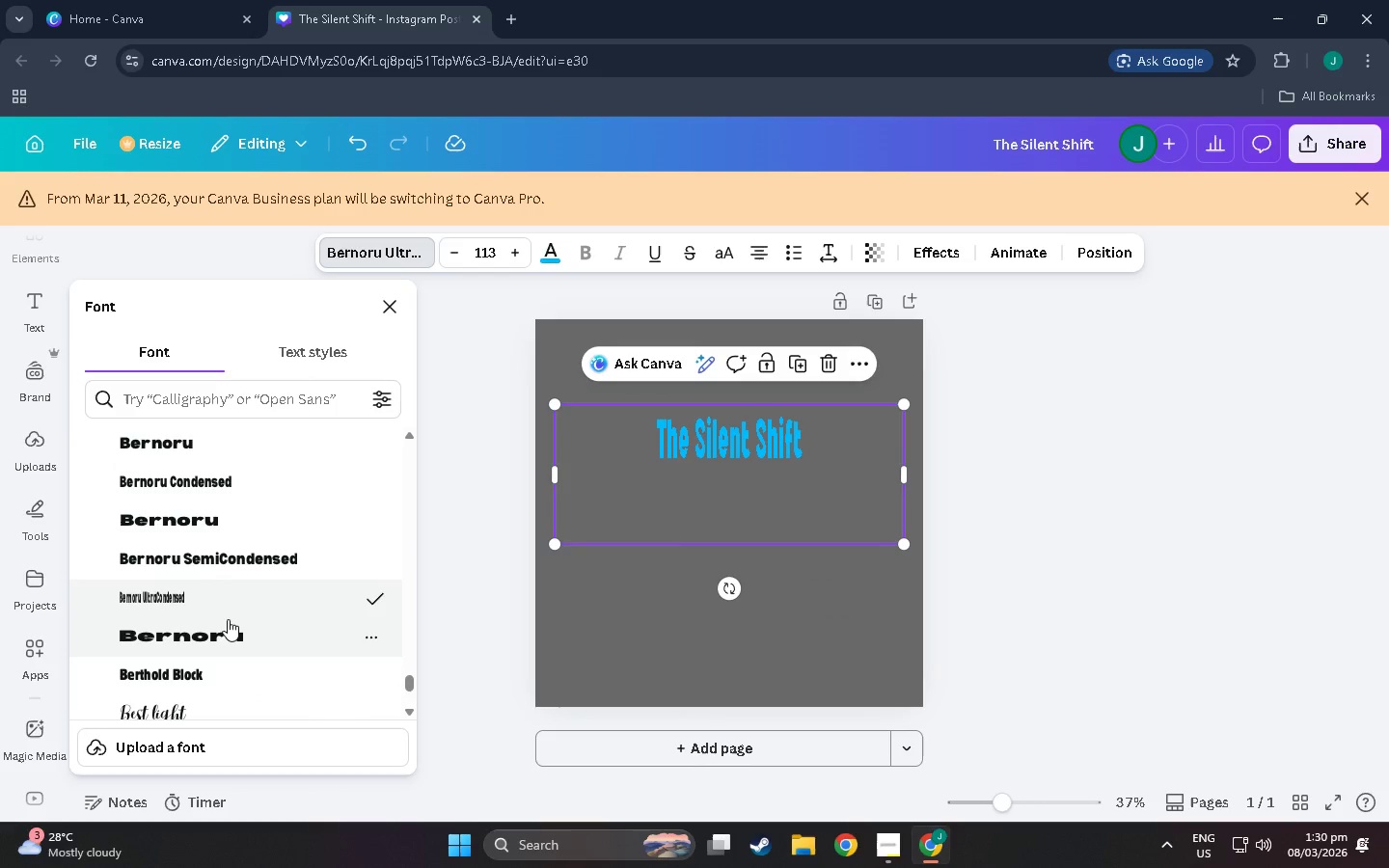 
left_click([228, 619])
 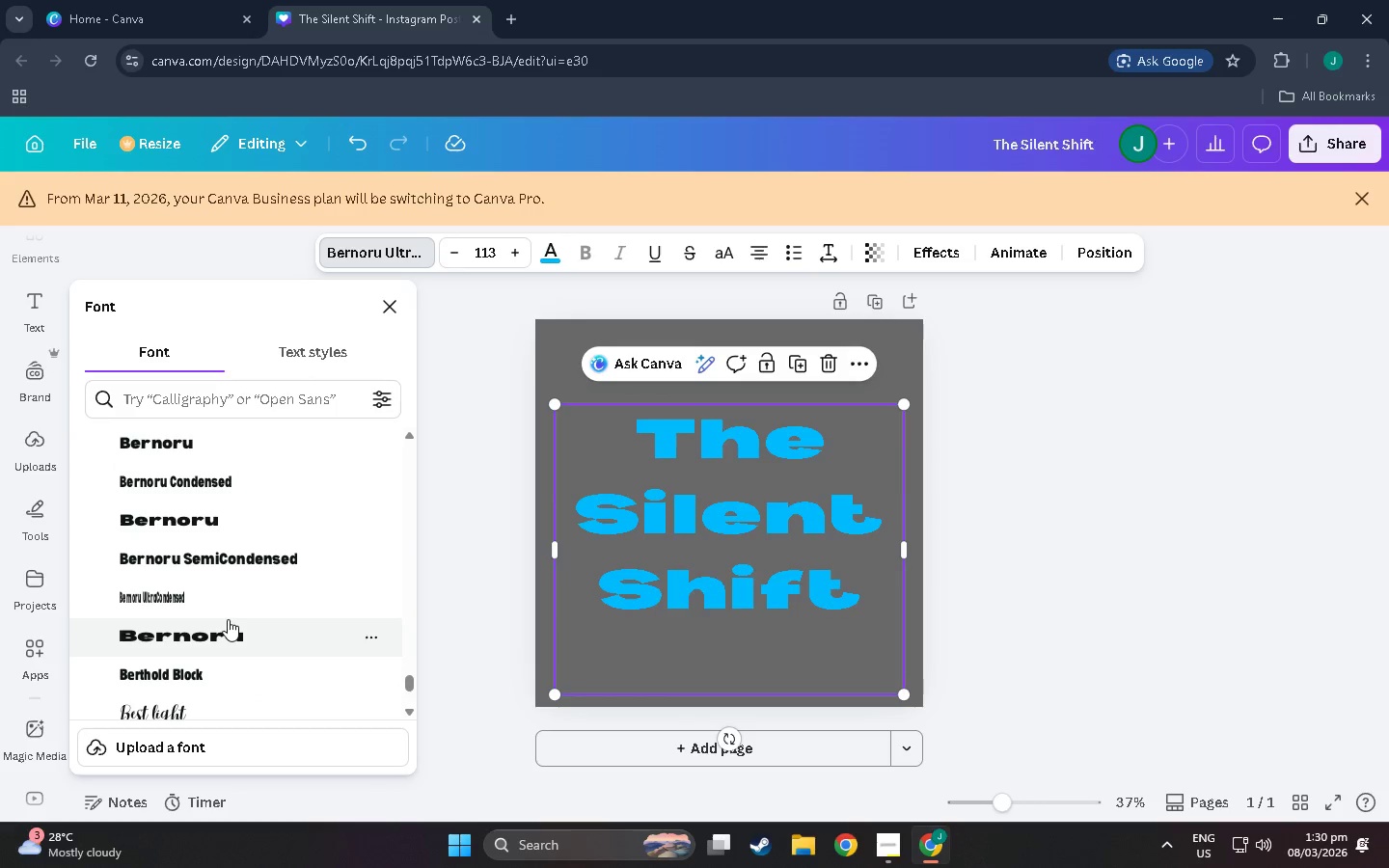 
scroll: coordinate [228, 619], scroll_direction: down, amount: 2.0
 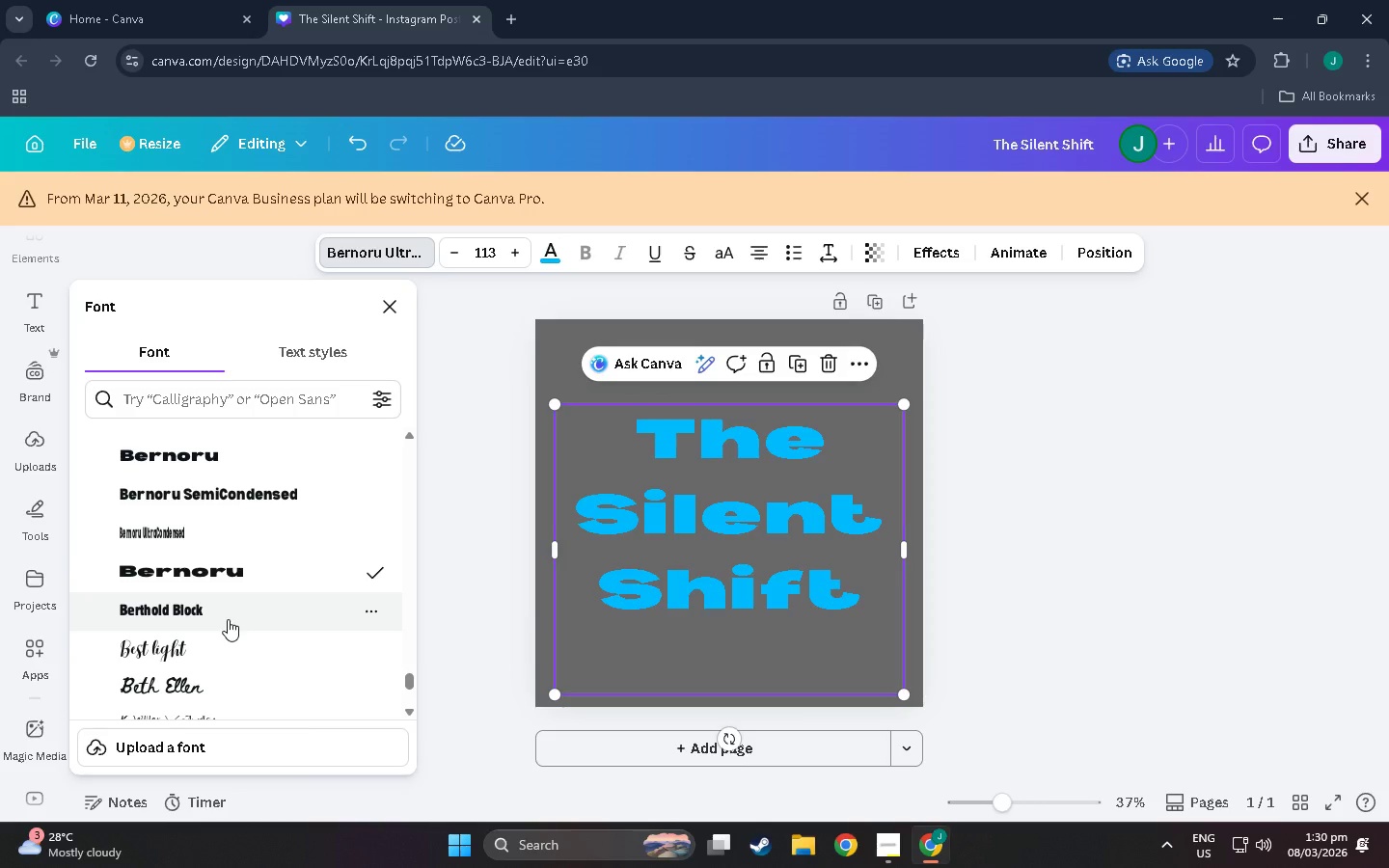 
left_click([228, 619])
 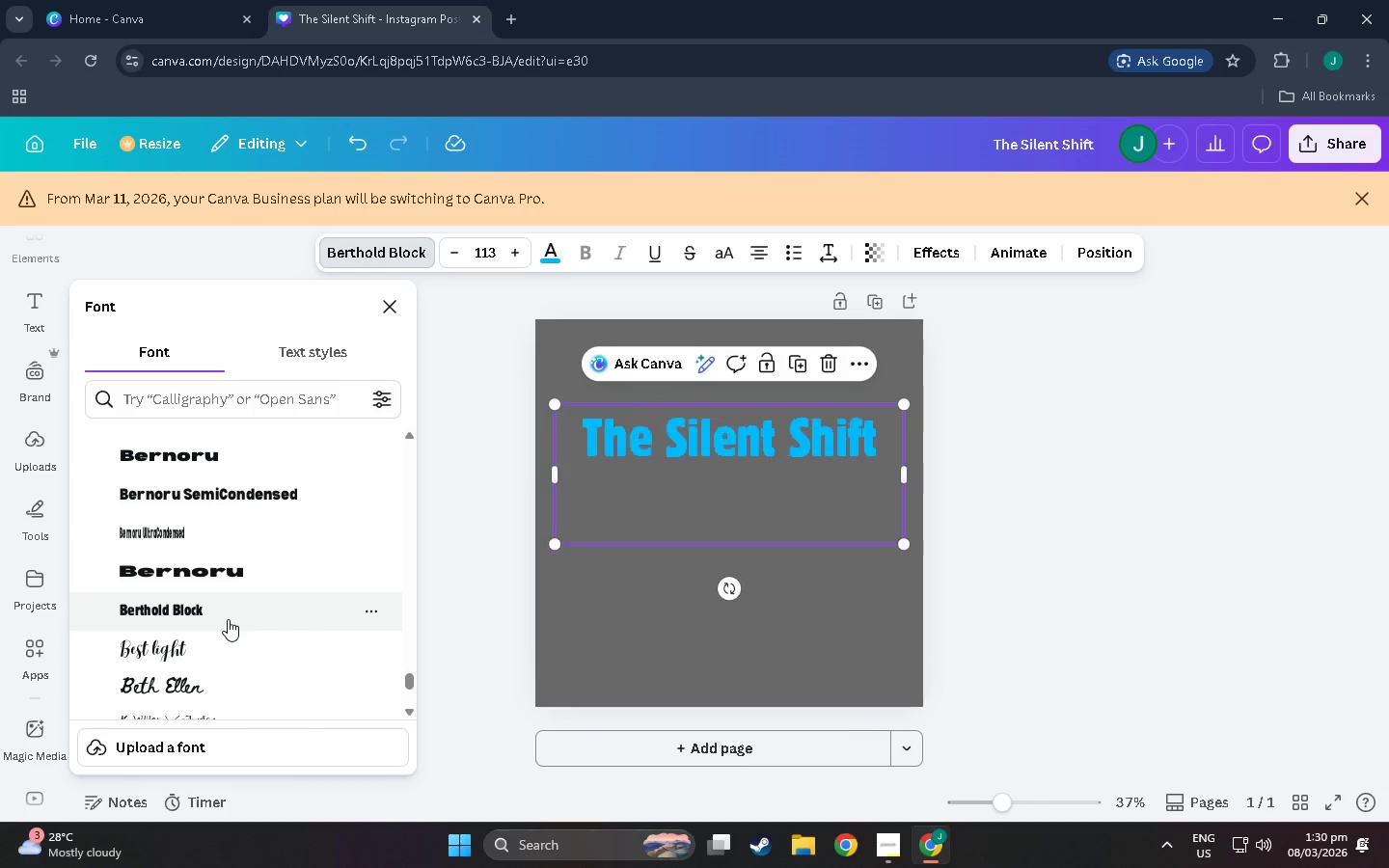 
left_click([228, 619])
 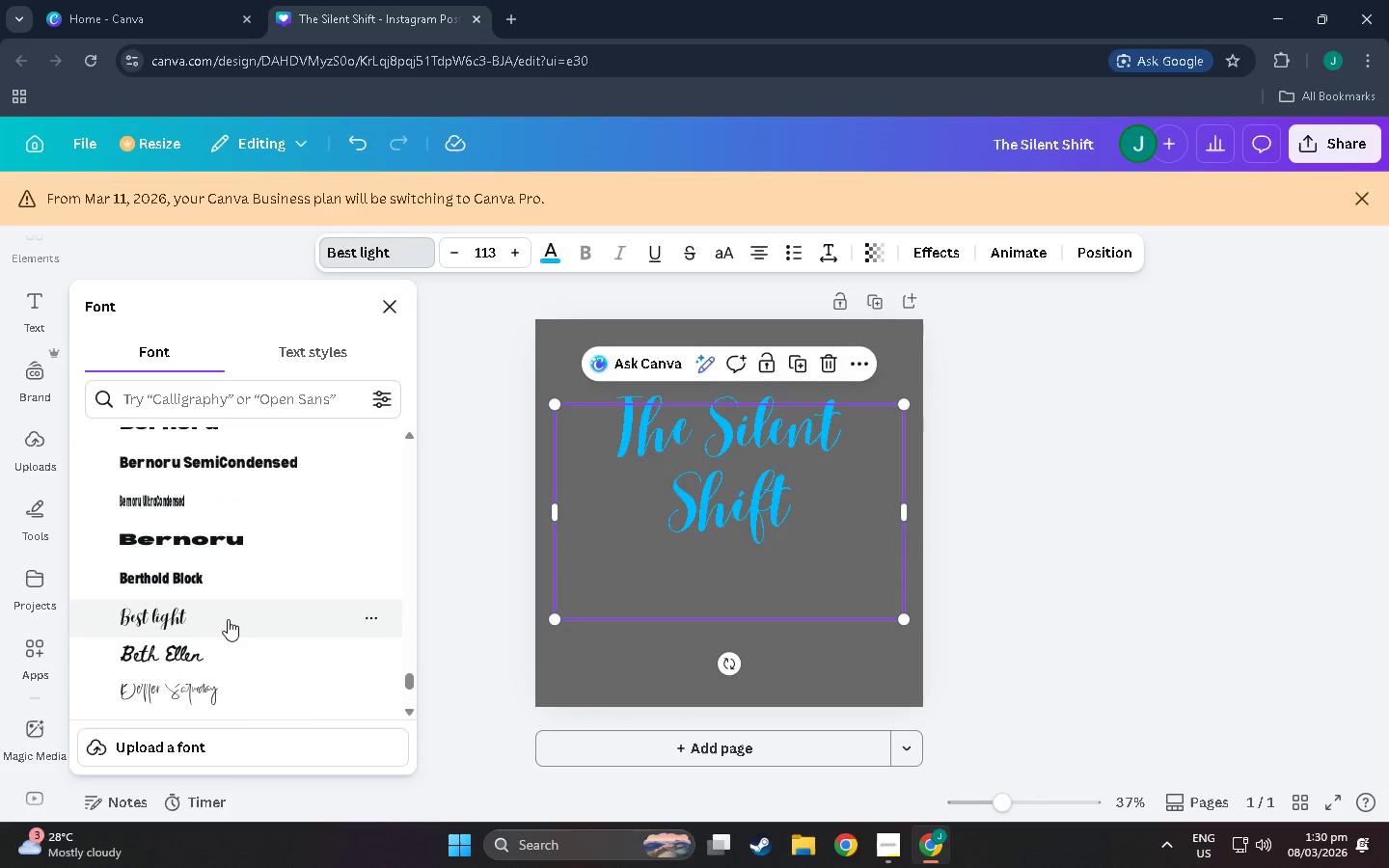 
scroll: coordinate [228, 619], scroll_direction: down, amount: 1.0
 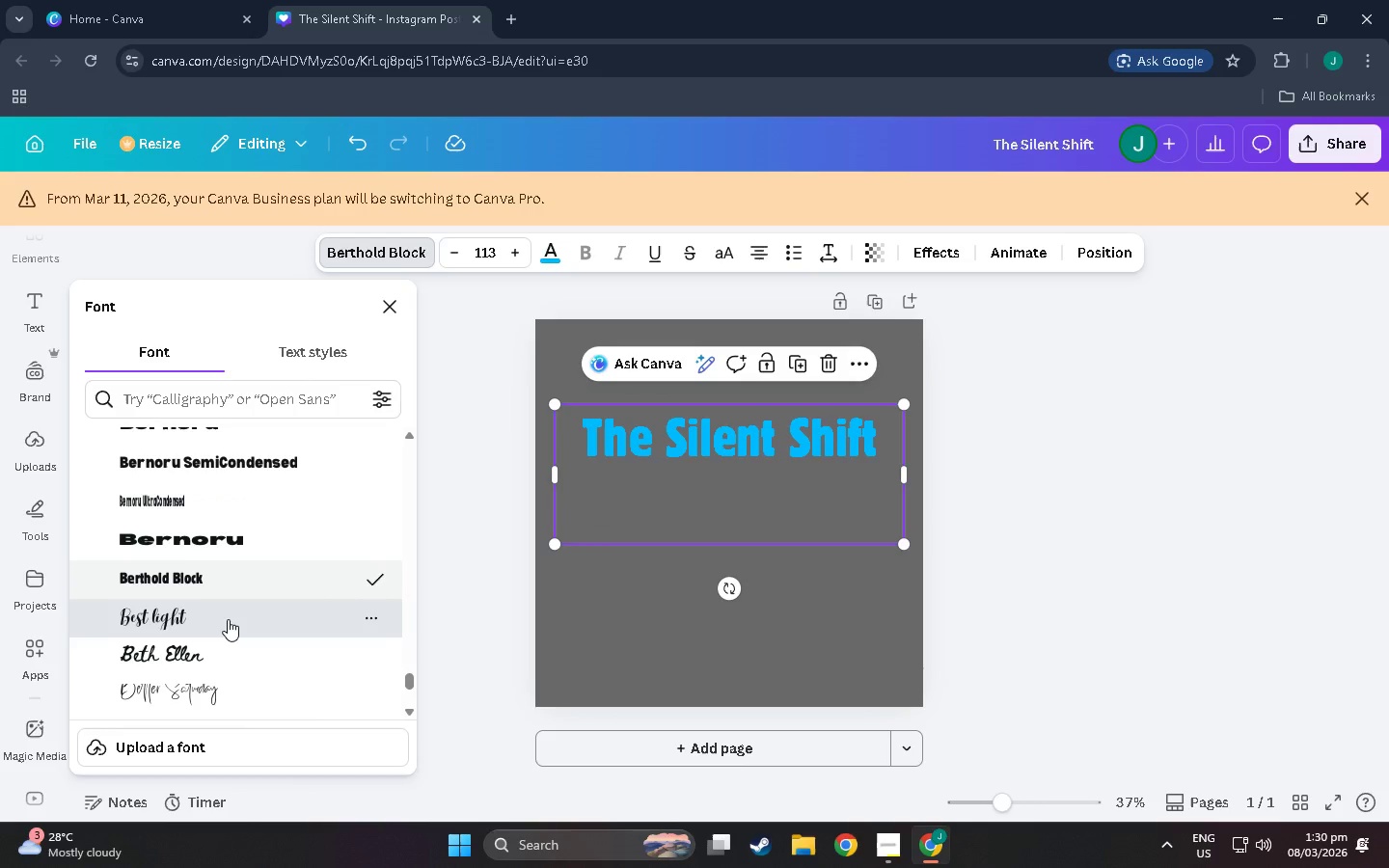 
left_click([228, 619])
 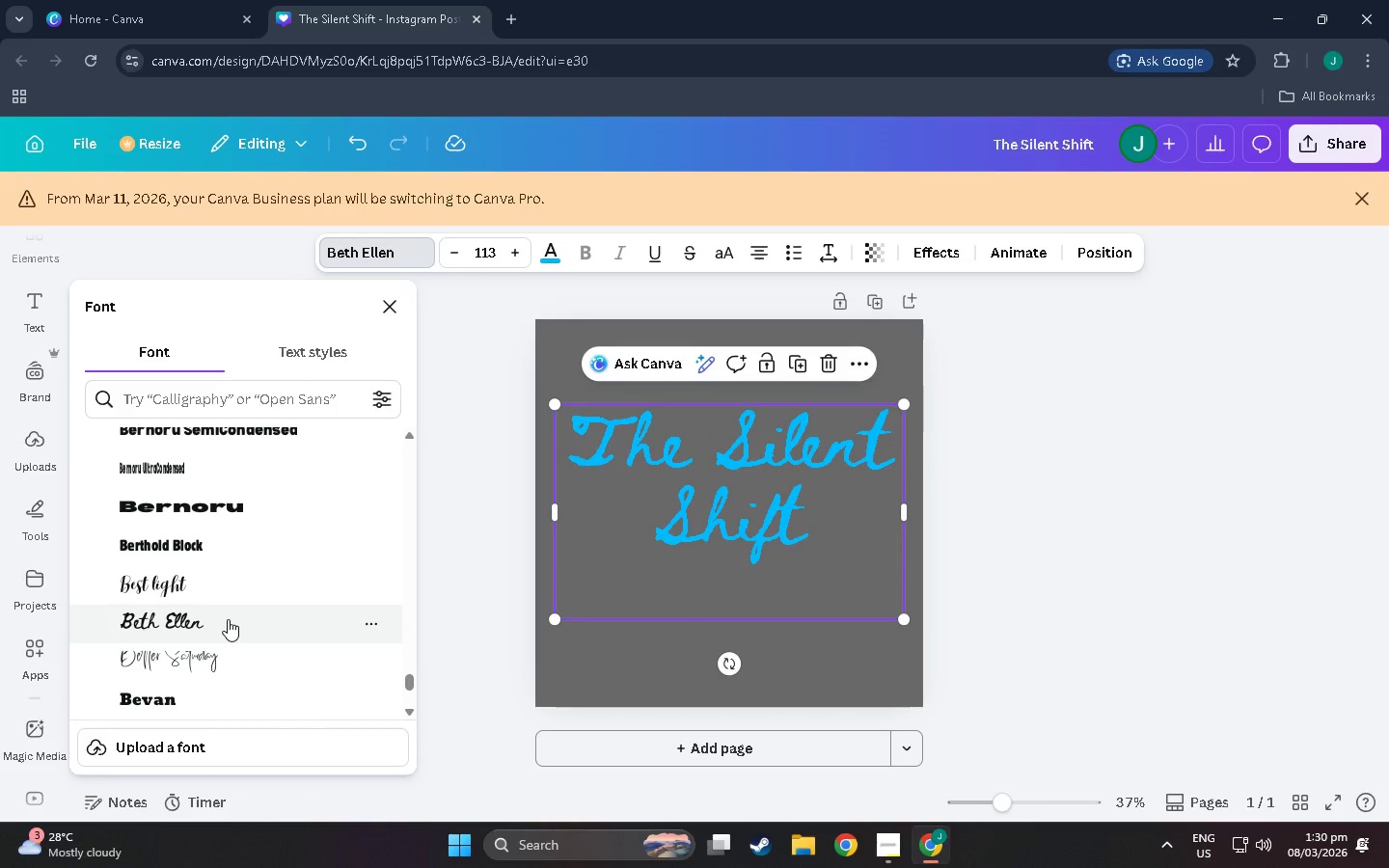 
scroll: coordinate [228, 619], scroll_direction: down, amount: 1.0
 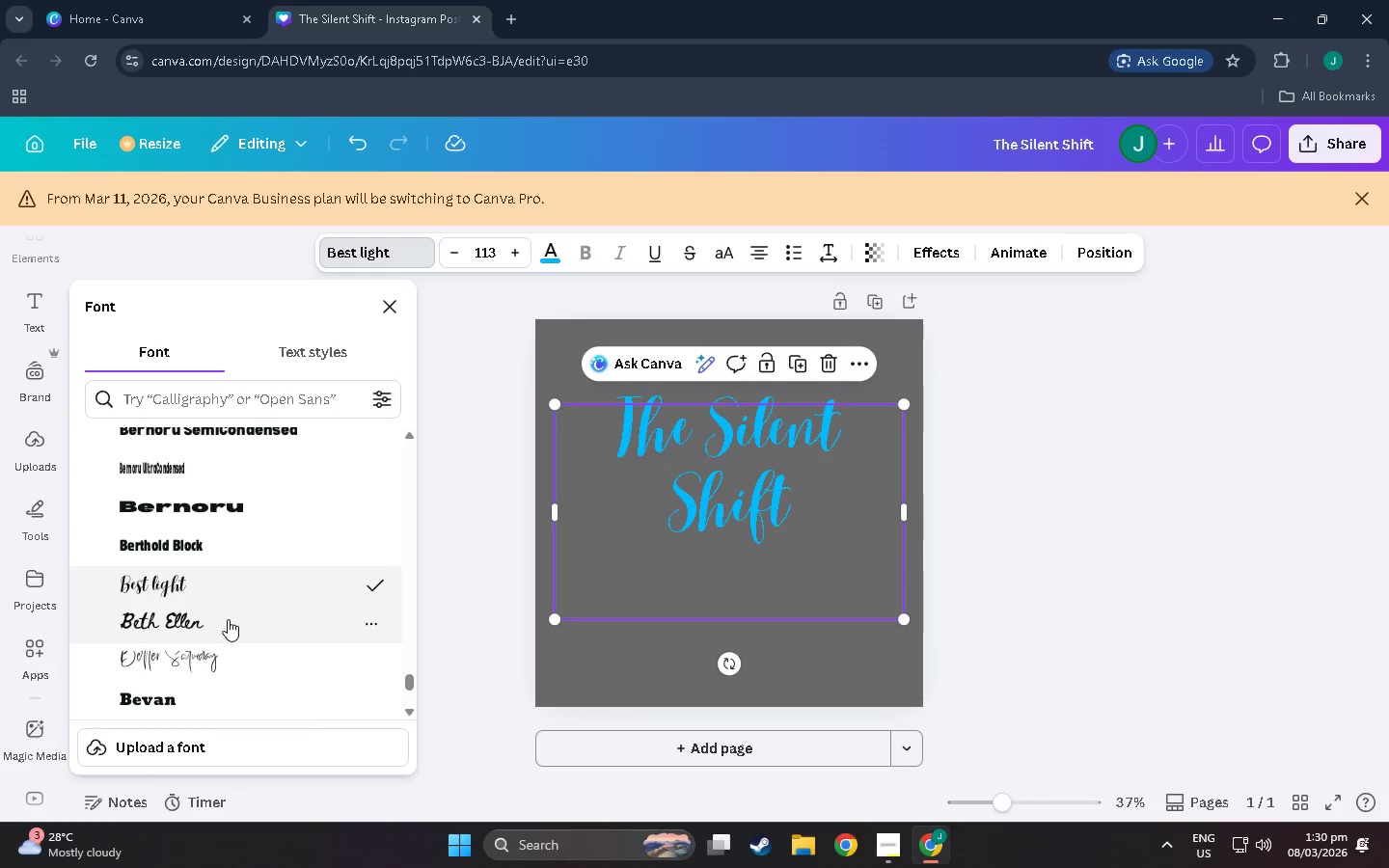 
left_click([228, 619])
 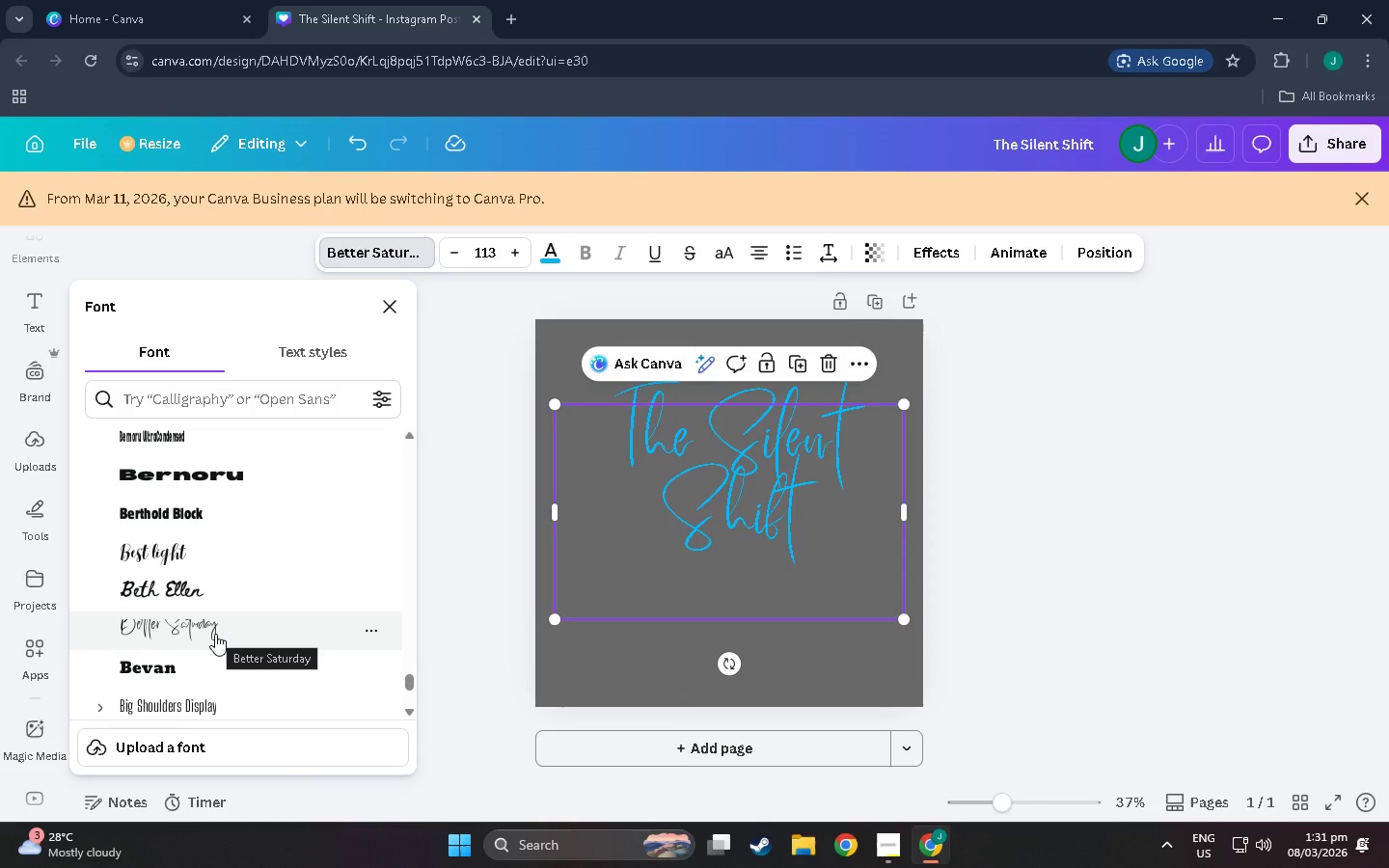 
scroll: coordinate [228, 619], scroll_direction: down, amount: 1.0
 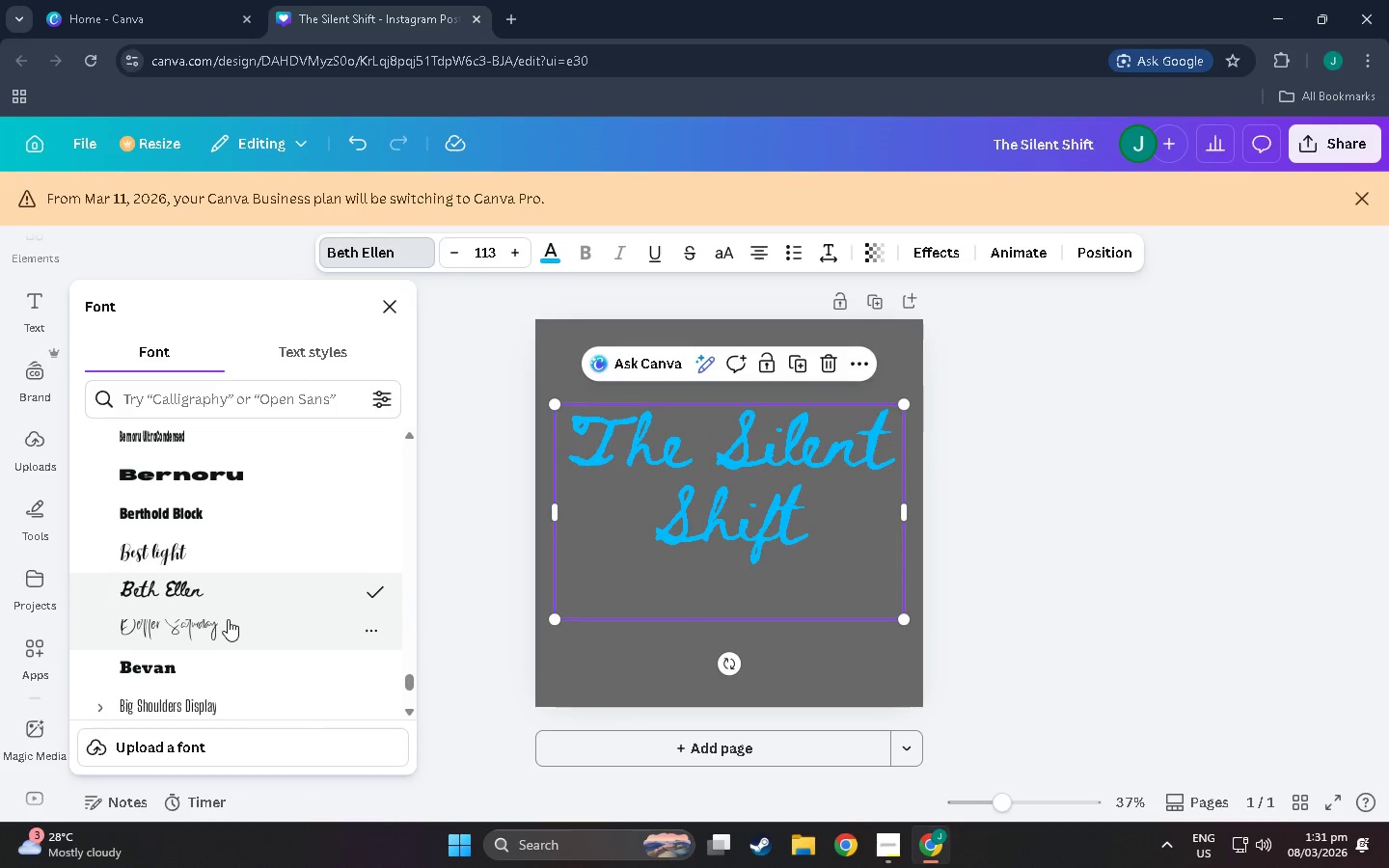 
wait(13.24)
 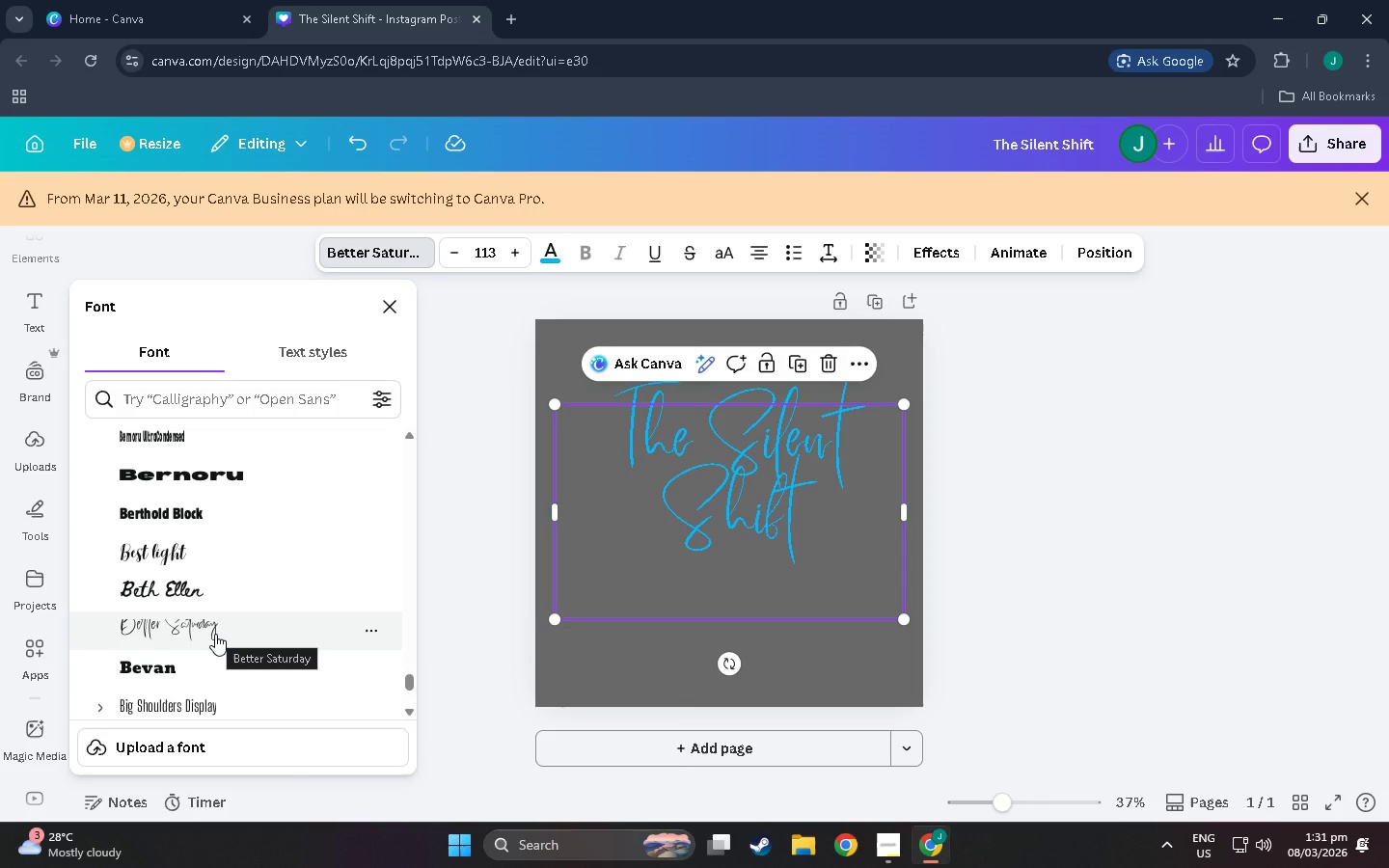 
scroll: coordinate [215, 634], scroll_direction: down, amount: 2.0
 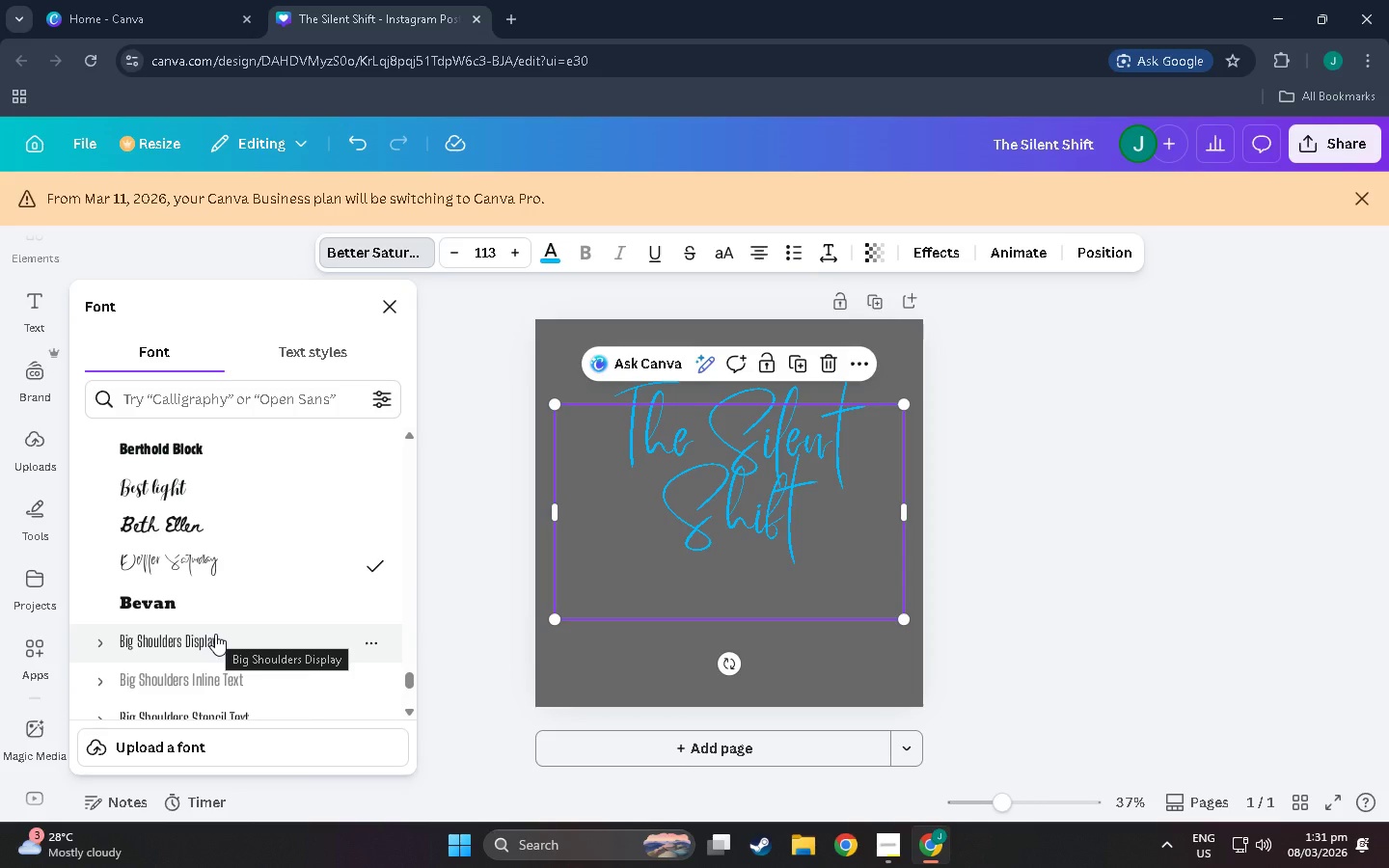 
wait(6.54)
 